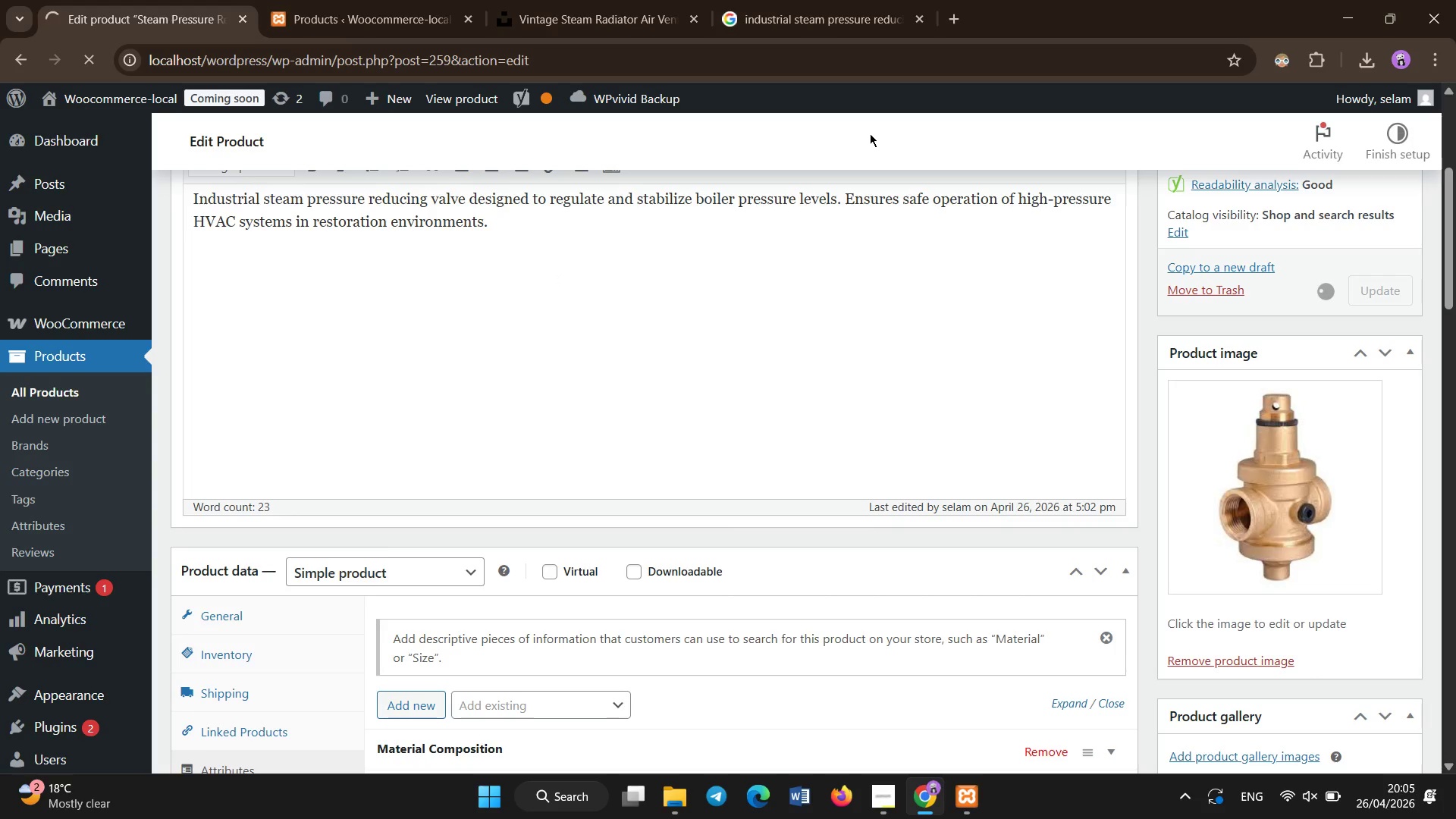 
double_click([870, 133])
 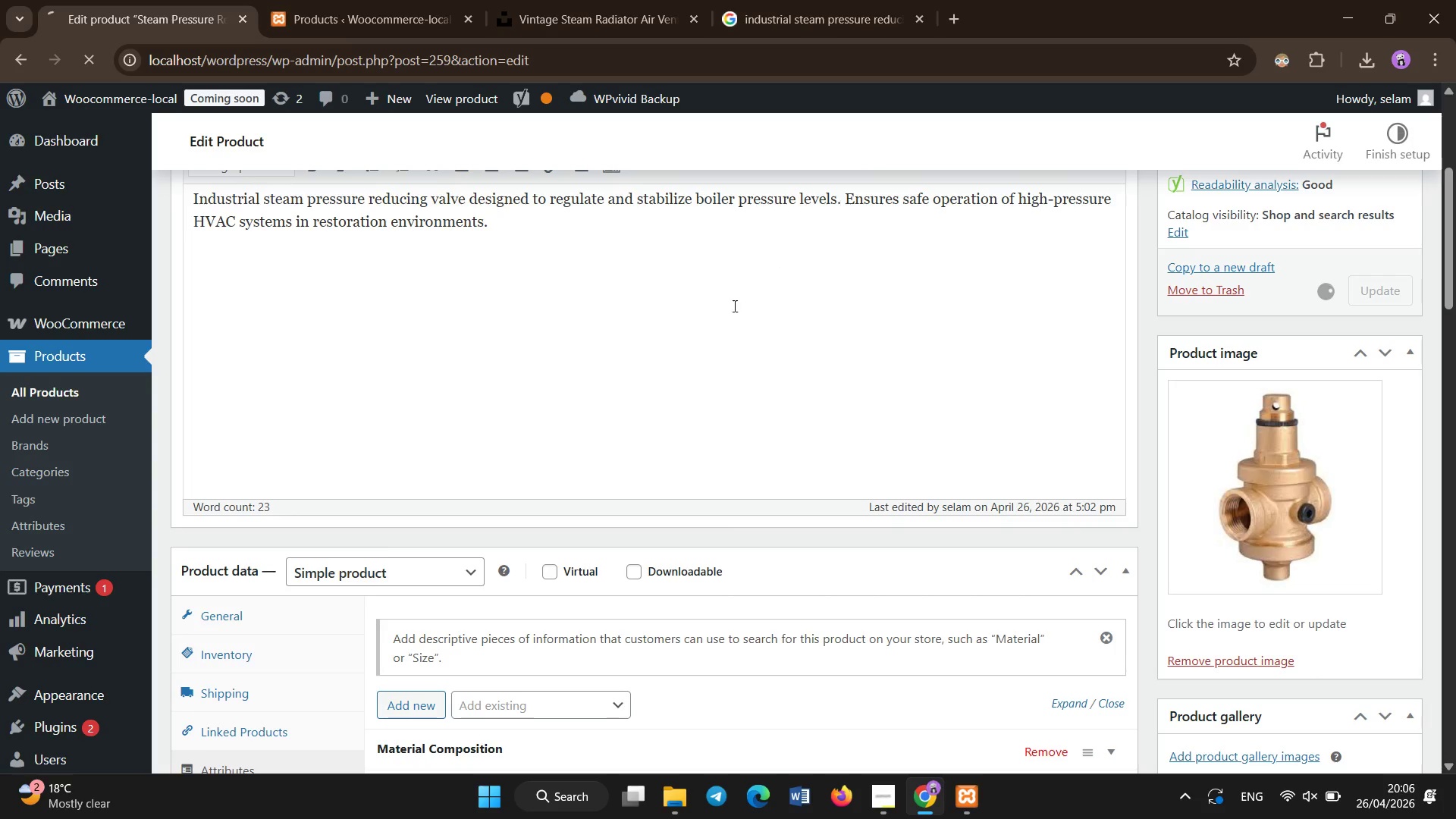 
scroll: coordinate [735, 306], scroll_direction: up, amount: 1.0
 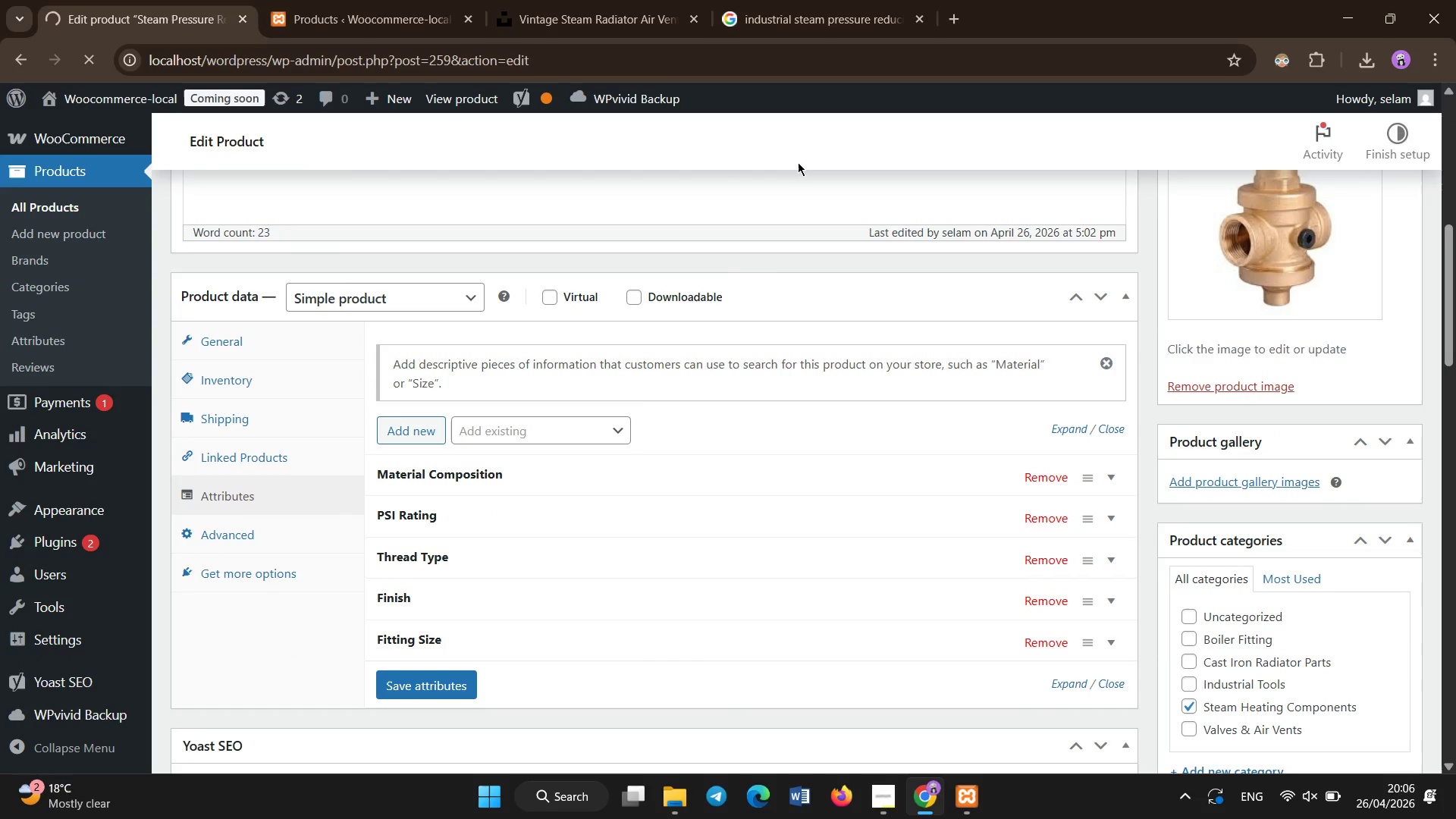 
left_click([799, 150])
 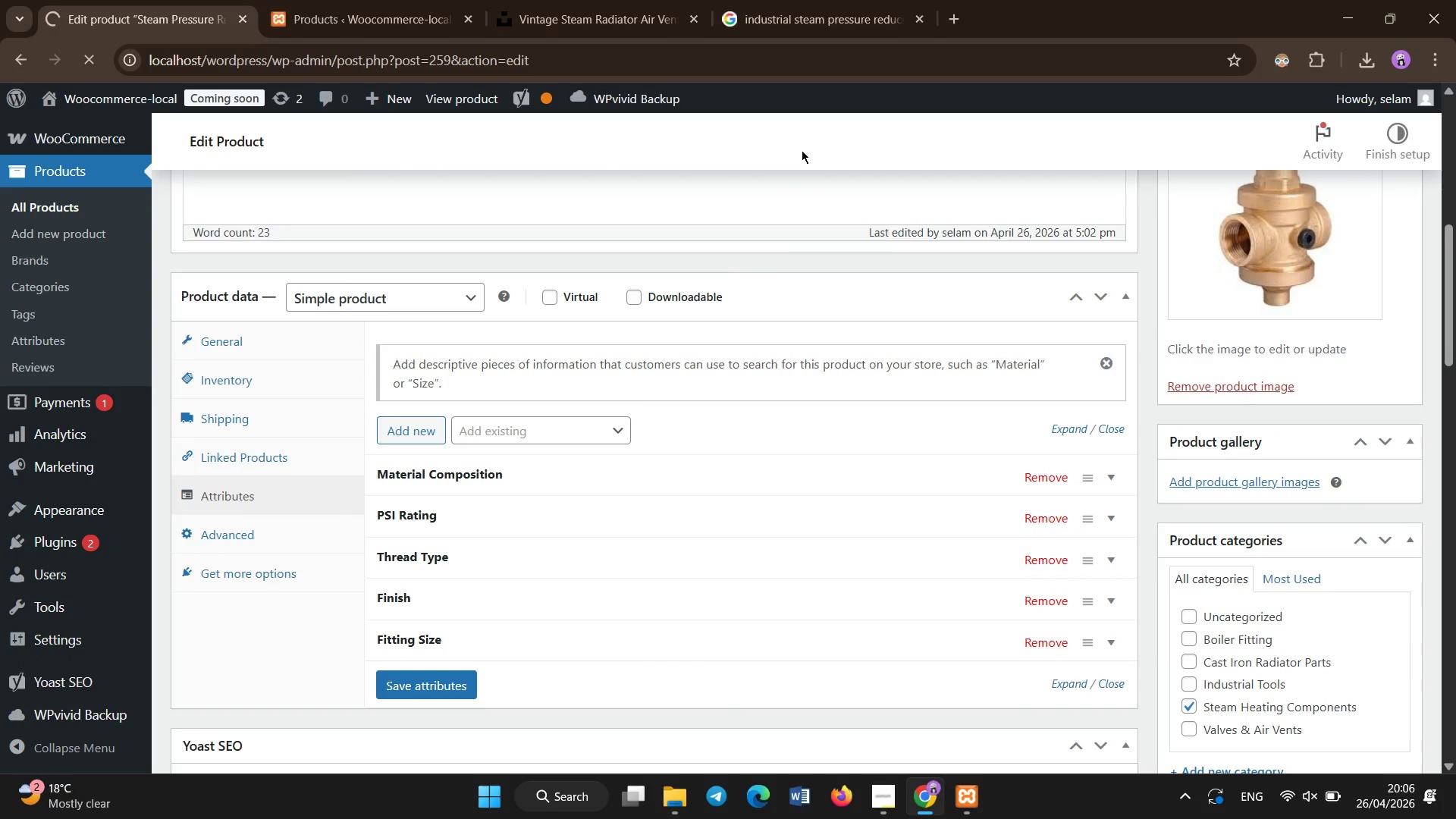 
left_click([802, 150])
 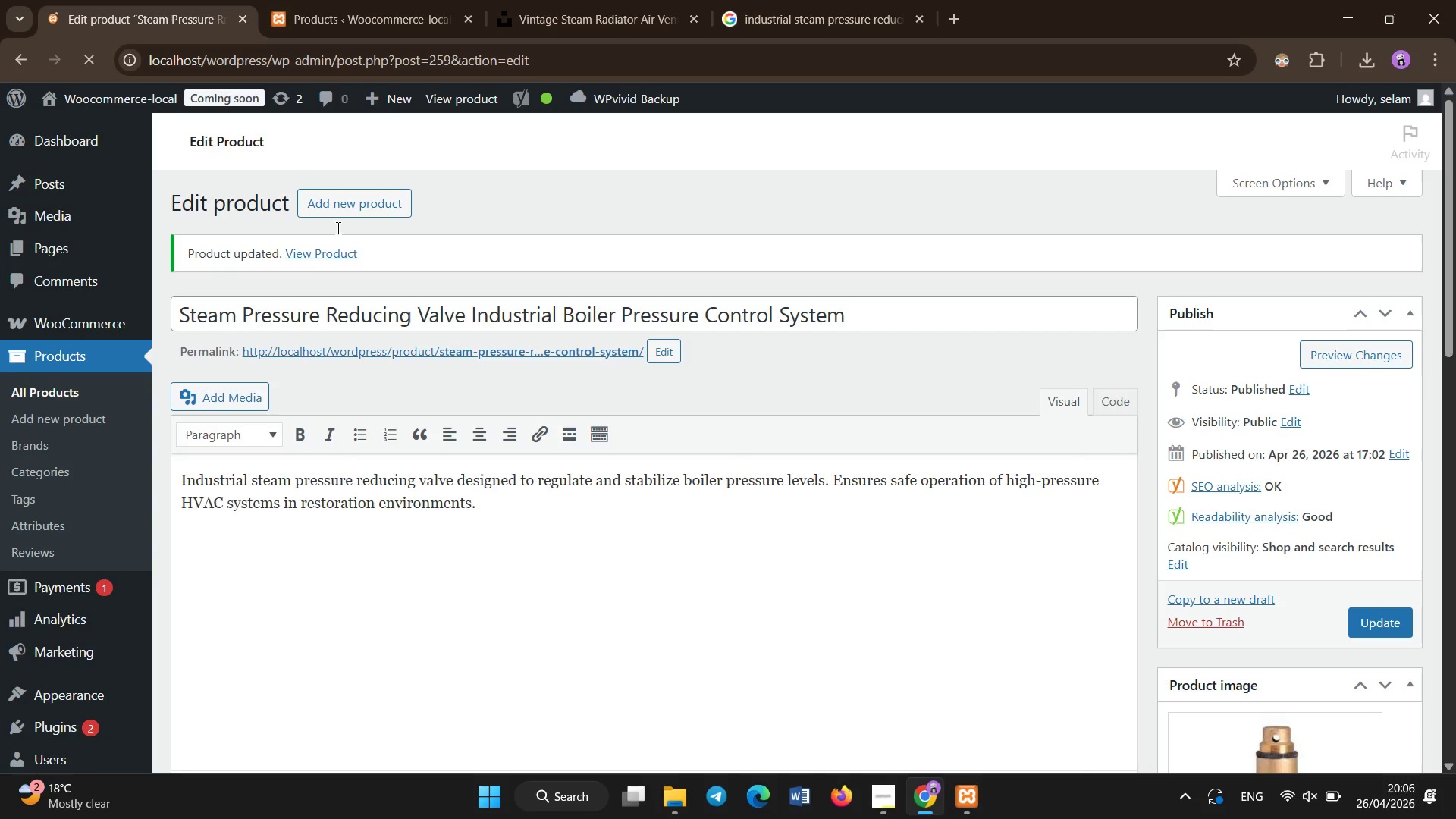 
left_click([362, 209])
 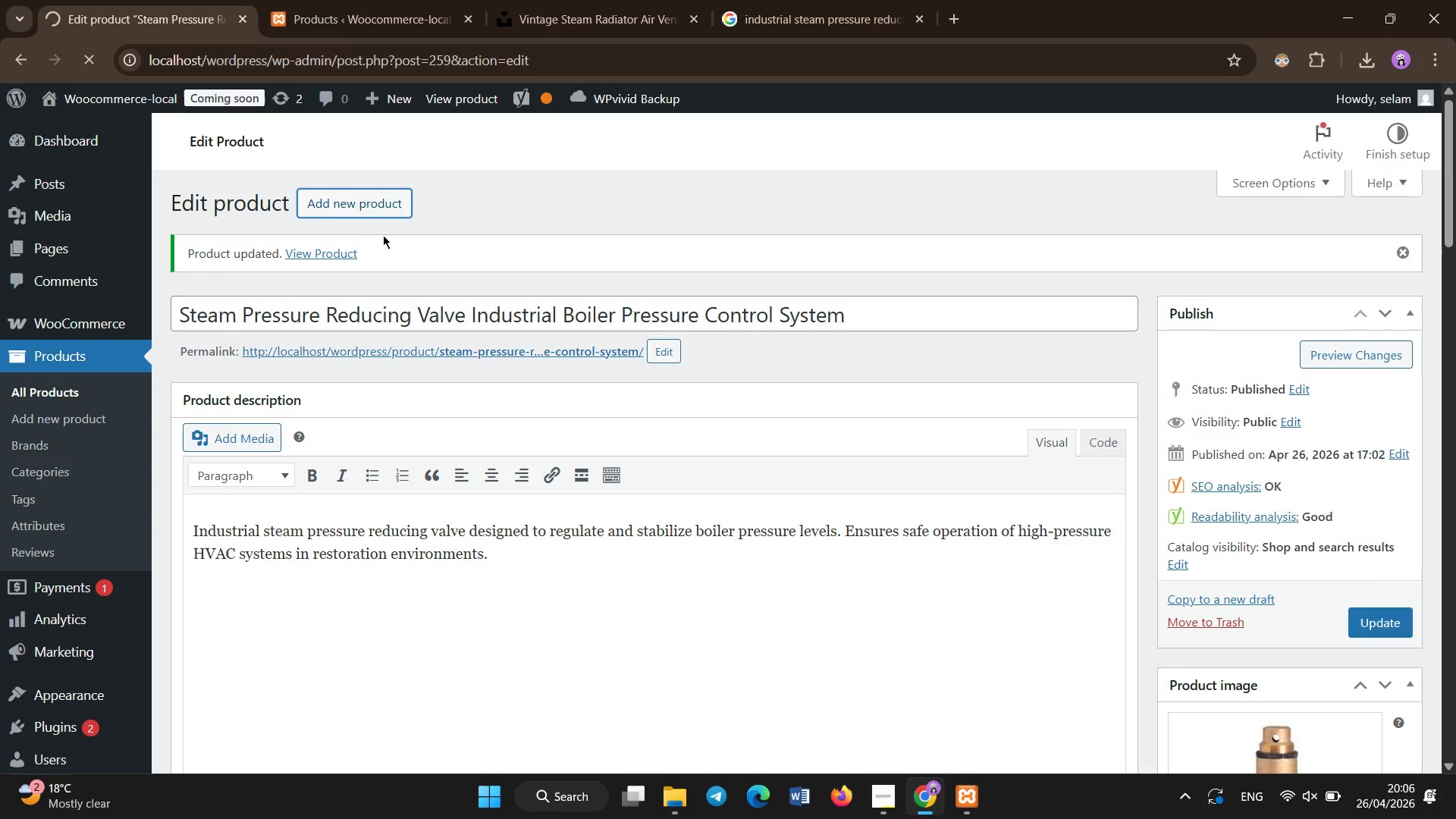 
wait(11.14)
 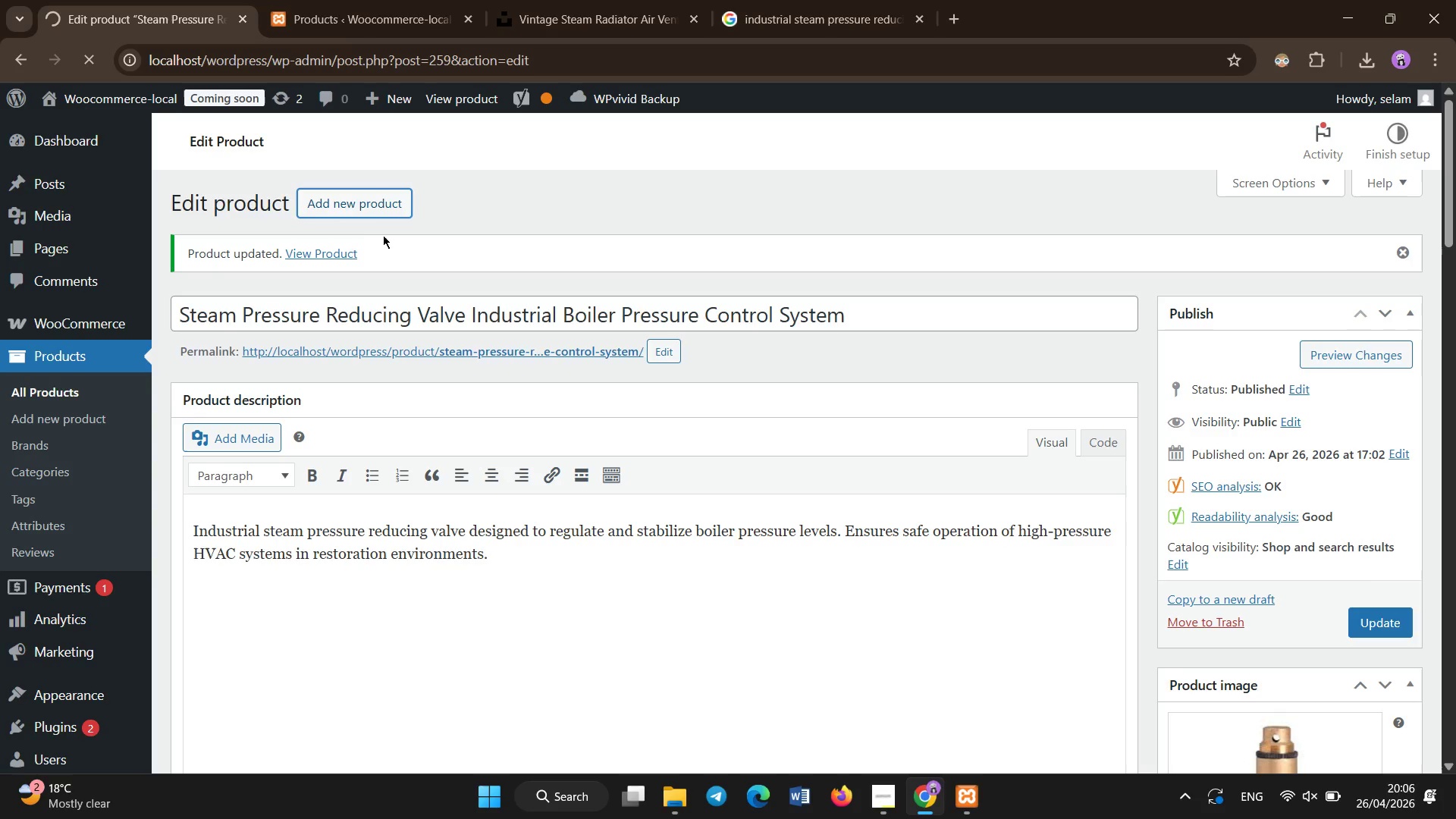 
left_click([386, 241])
 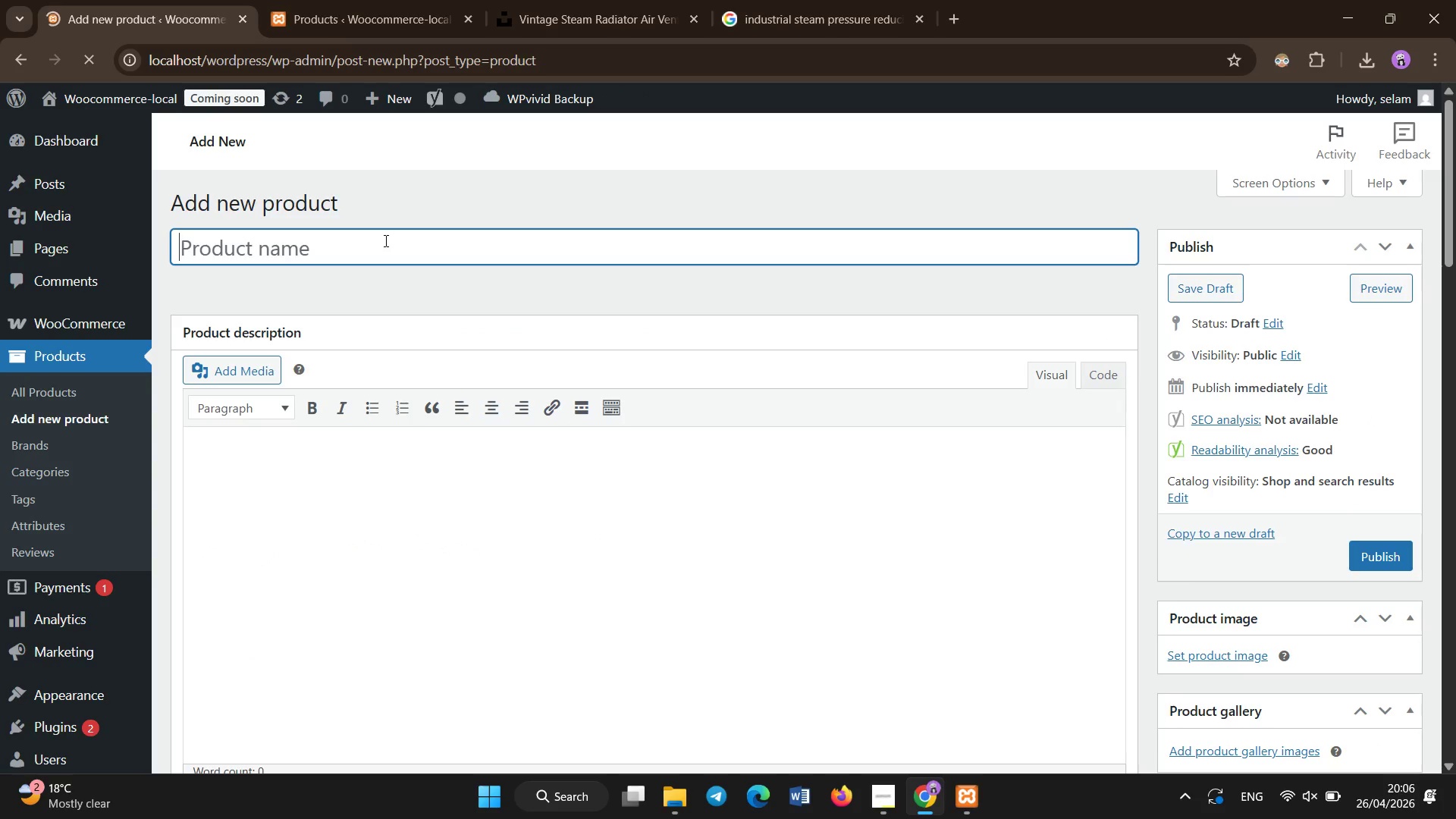 
type(Cast Irn UNion v)
key(Backspace)
type(Coupling Steam Boiler Detachable Pipe Connector )
 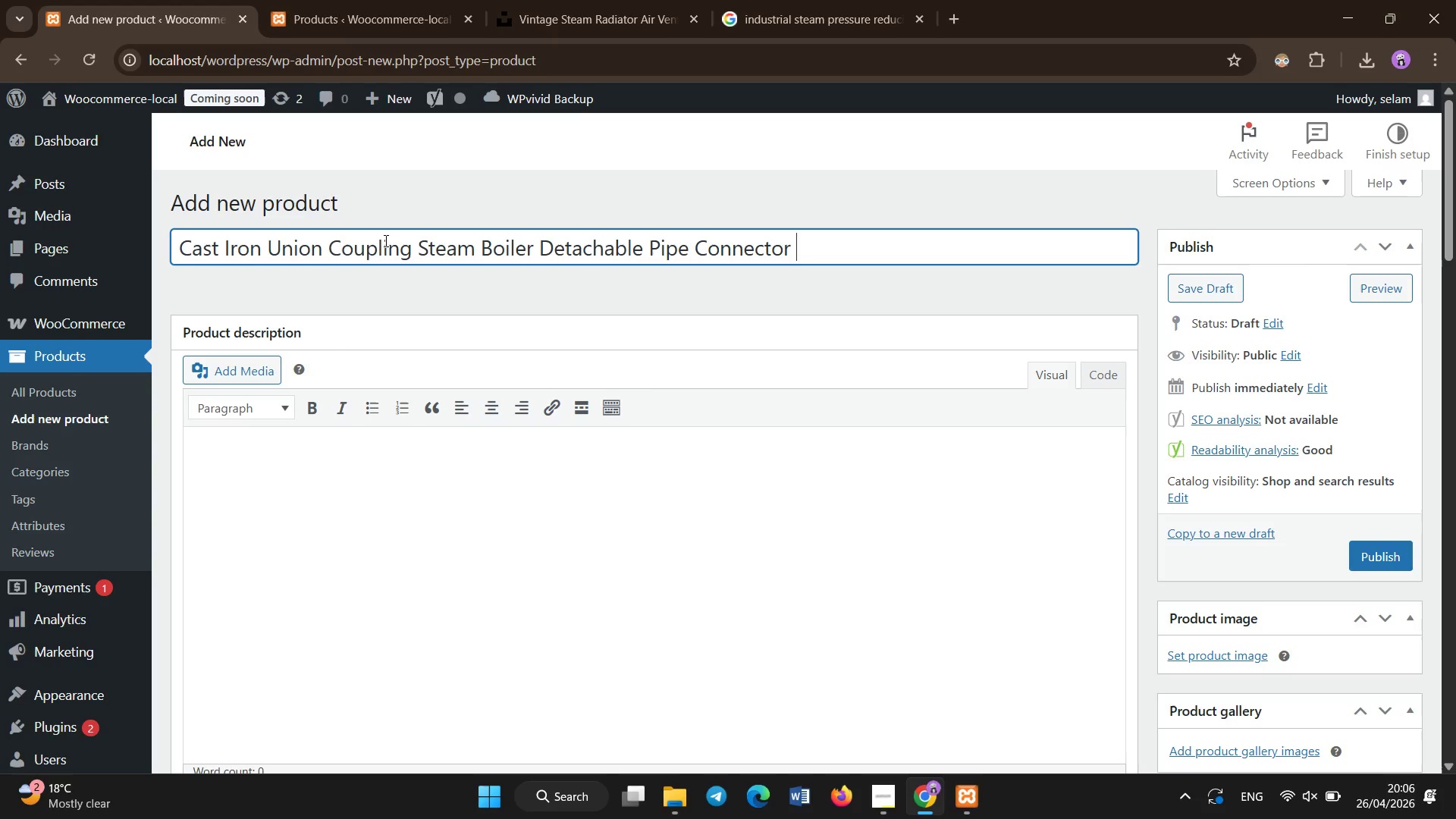 
left_click([324, 472])
 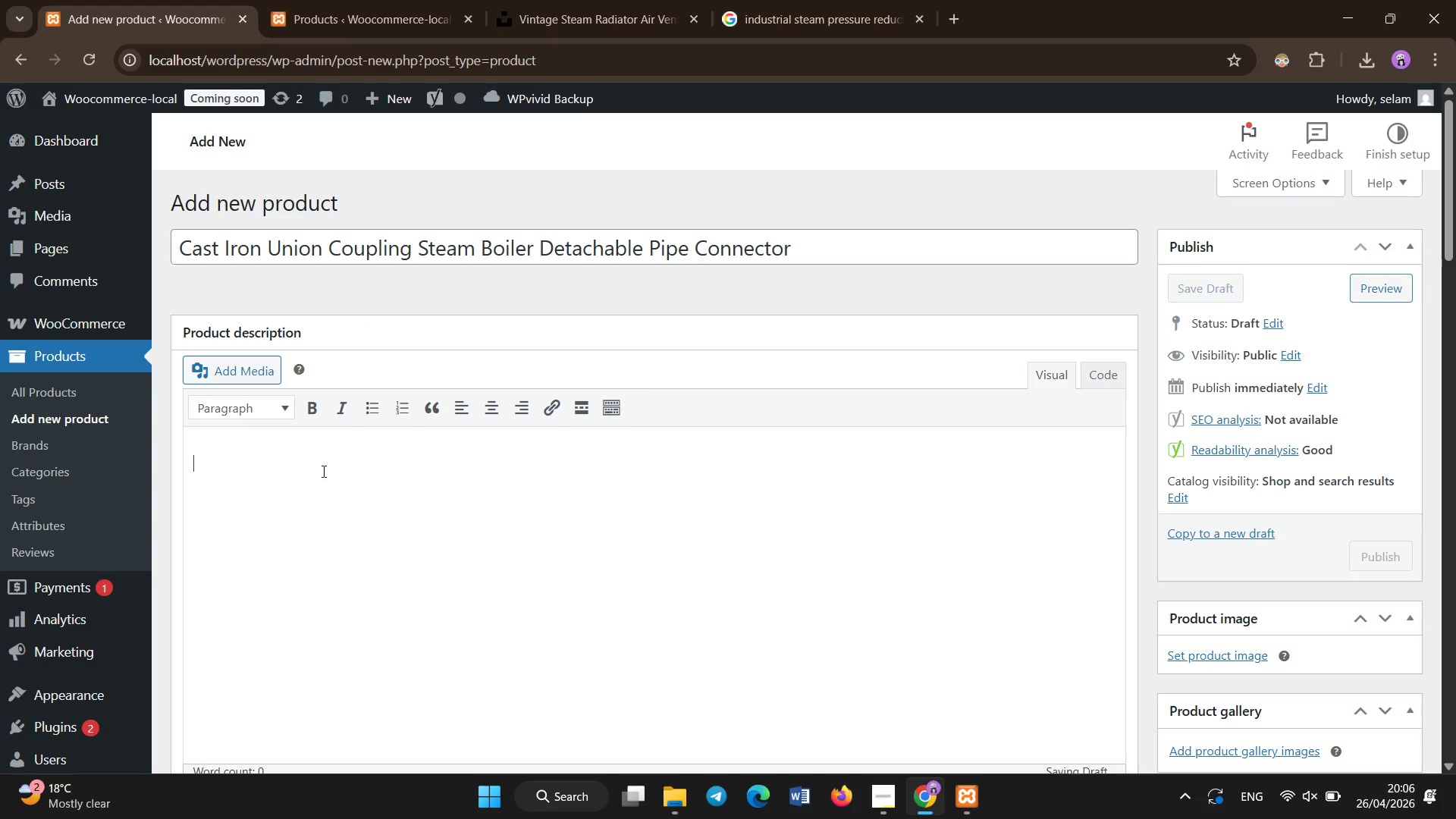 
hold_key(key=ShiftLeft, duration=0.52)
 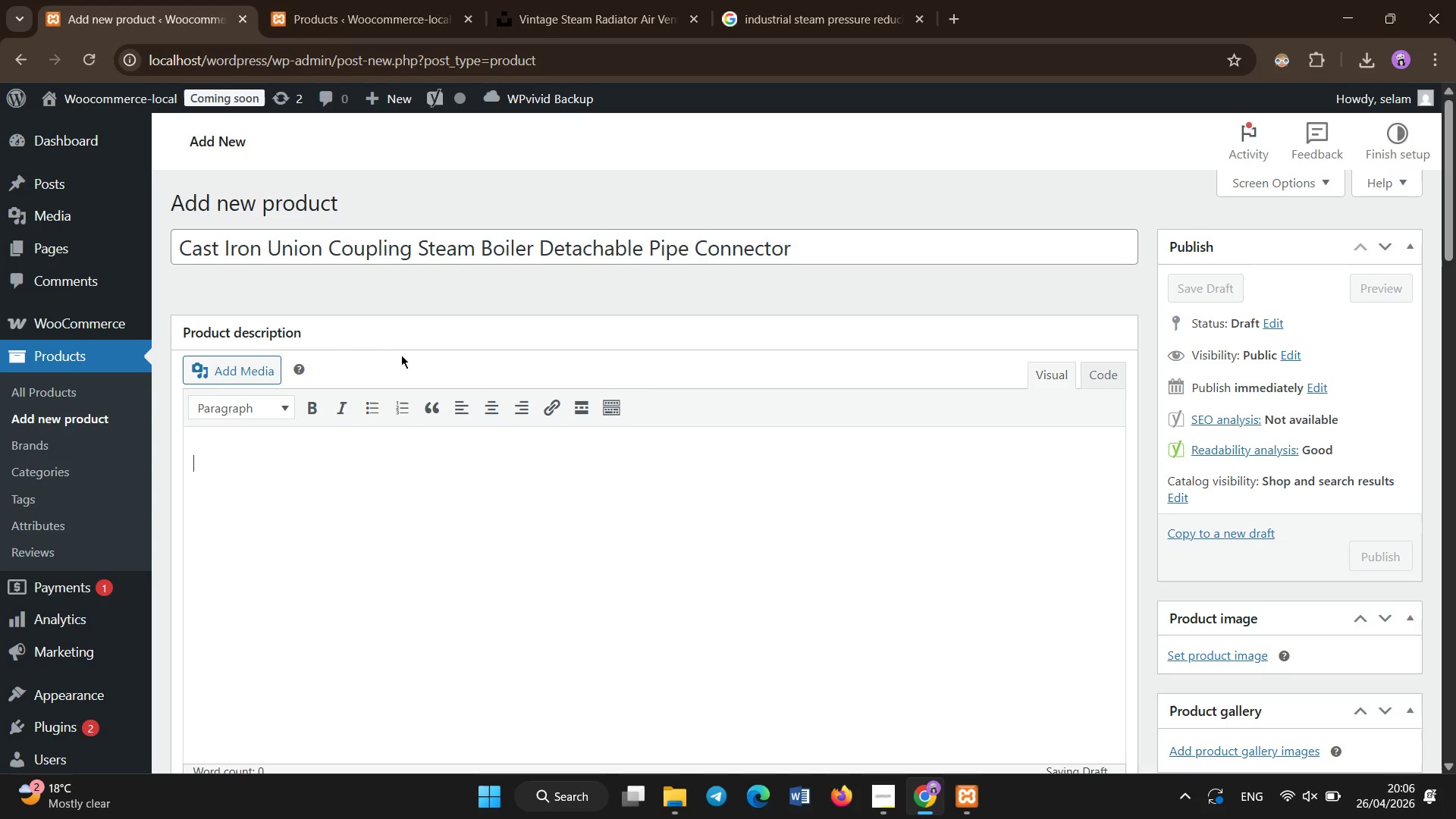 
hold_key(key=ShiftLeft, duration=4.86)
scroll: coordinate [751, 312], scroll_direction: down, amount: 3.0
 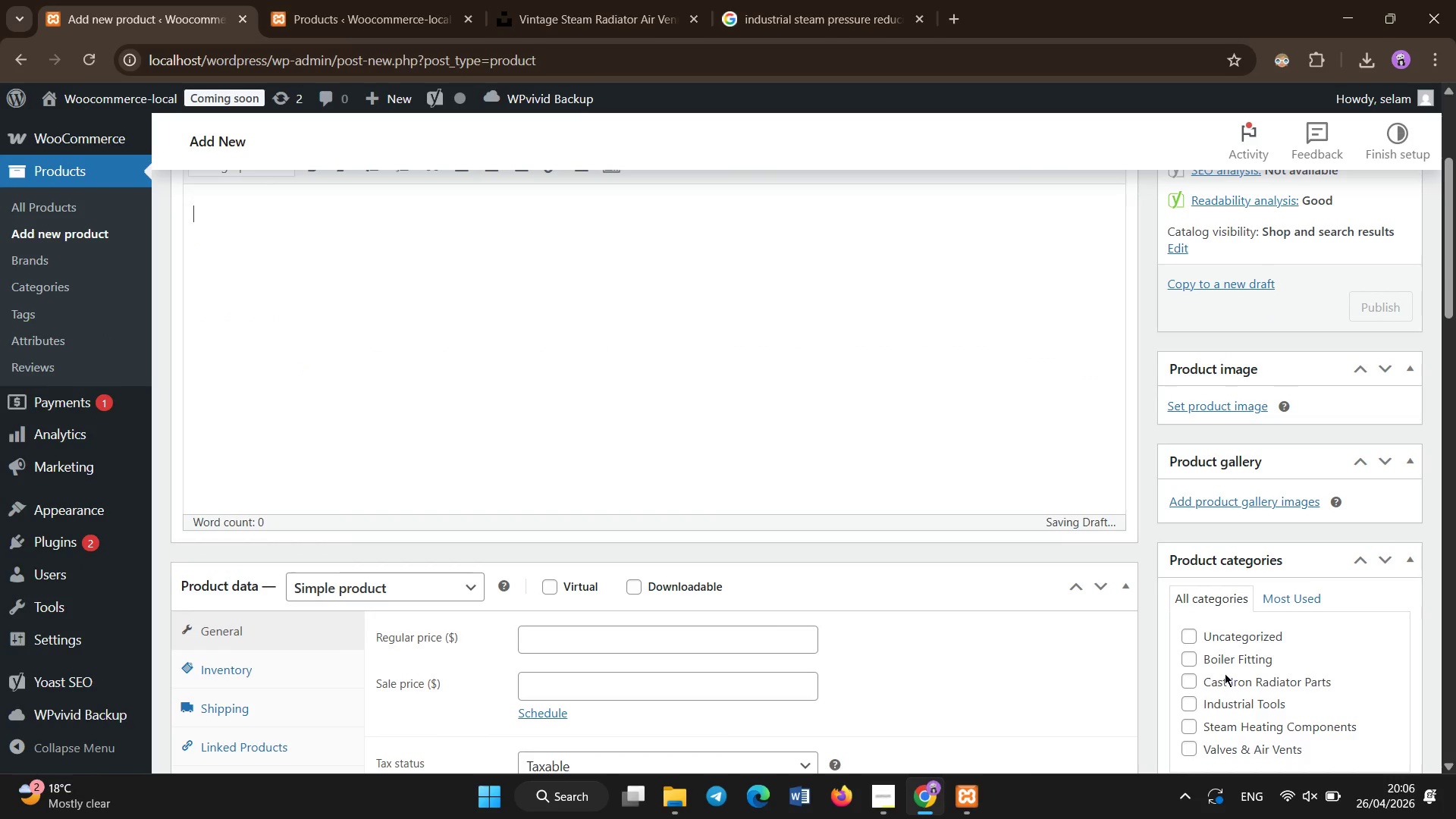 
left_click([1232, 663])
 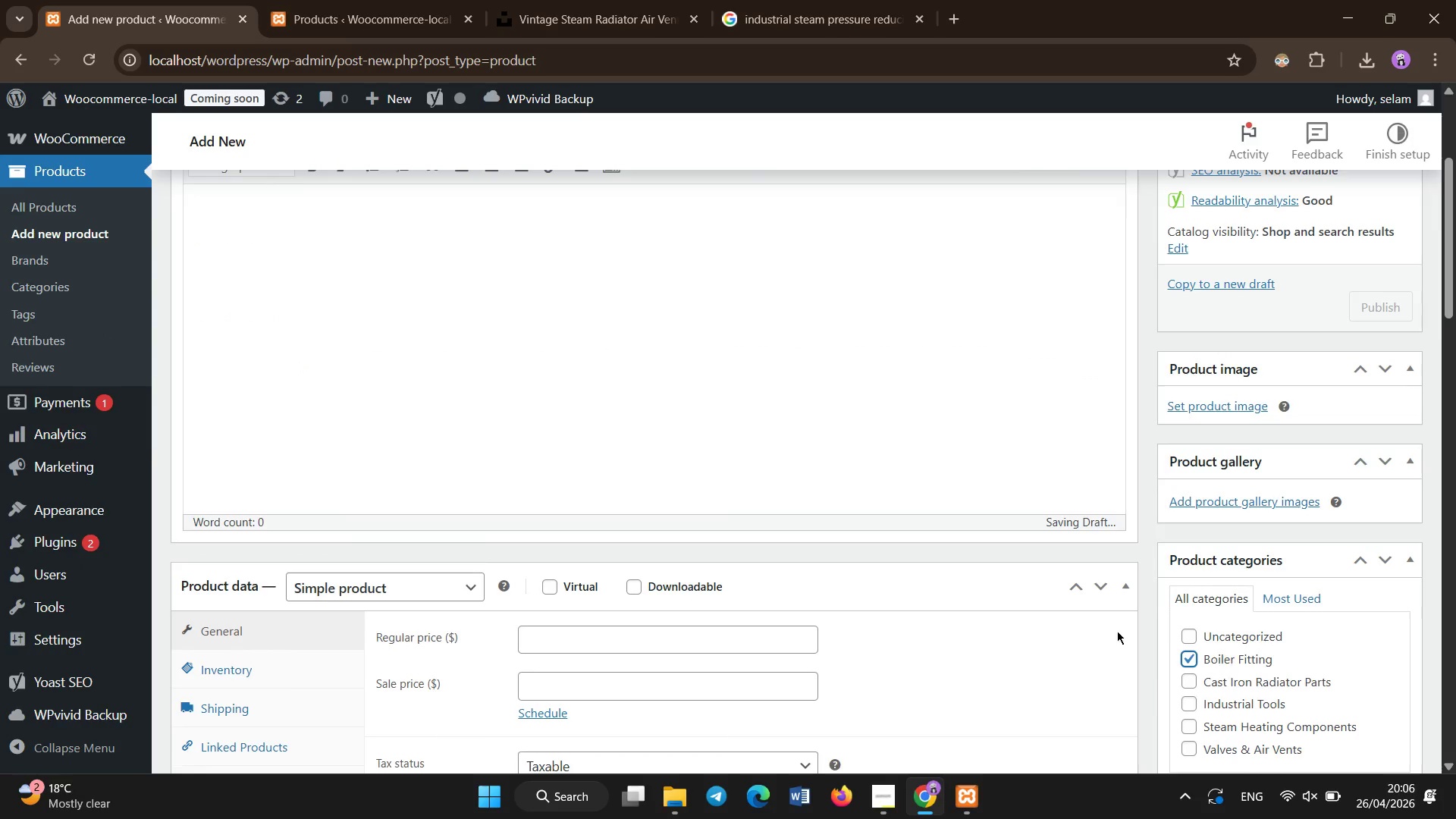 
left_click([741, 518])
 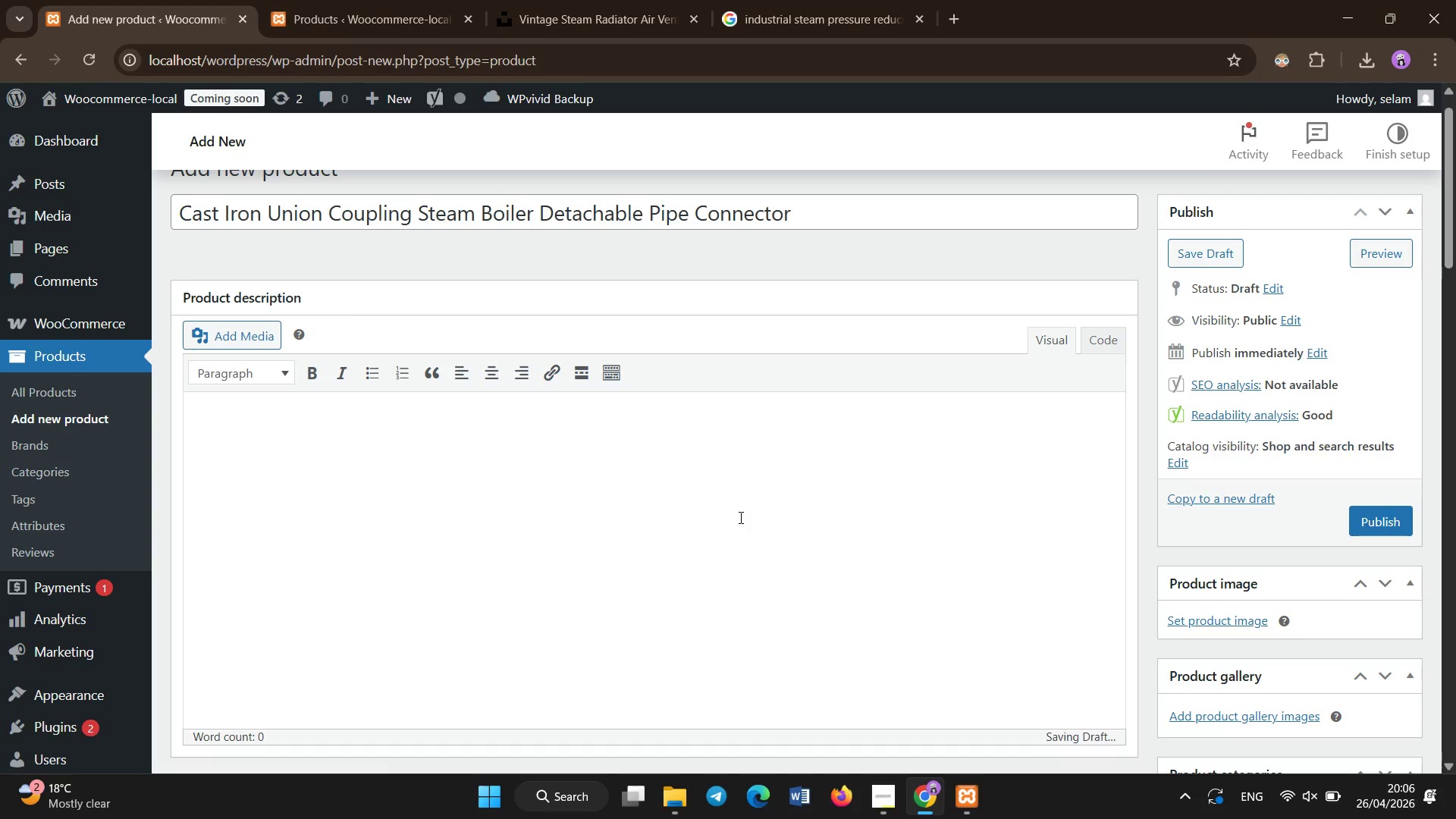 
scroll: coordinate [874, 513], scroll_direction: up, amount: 1.0
 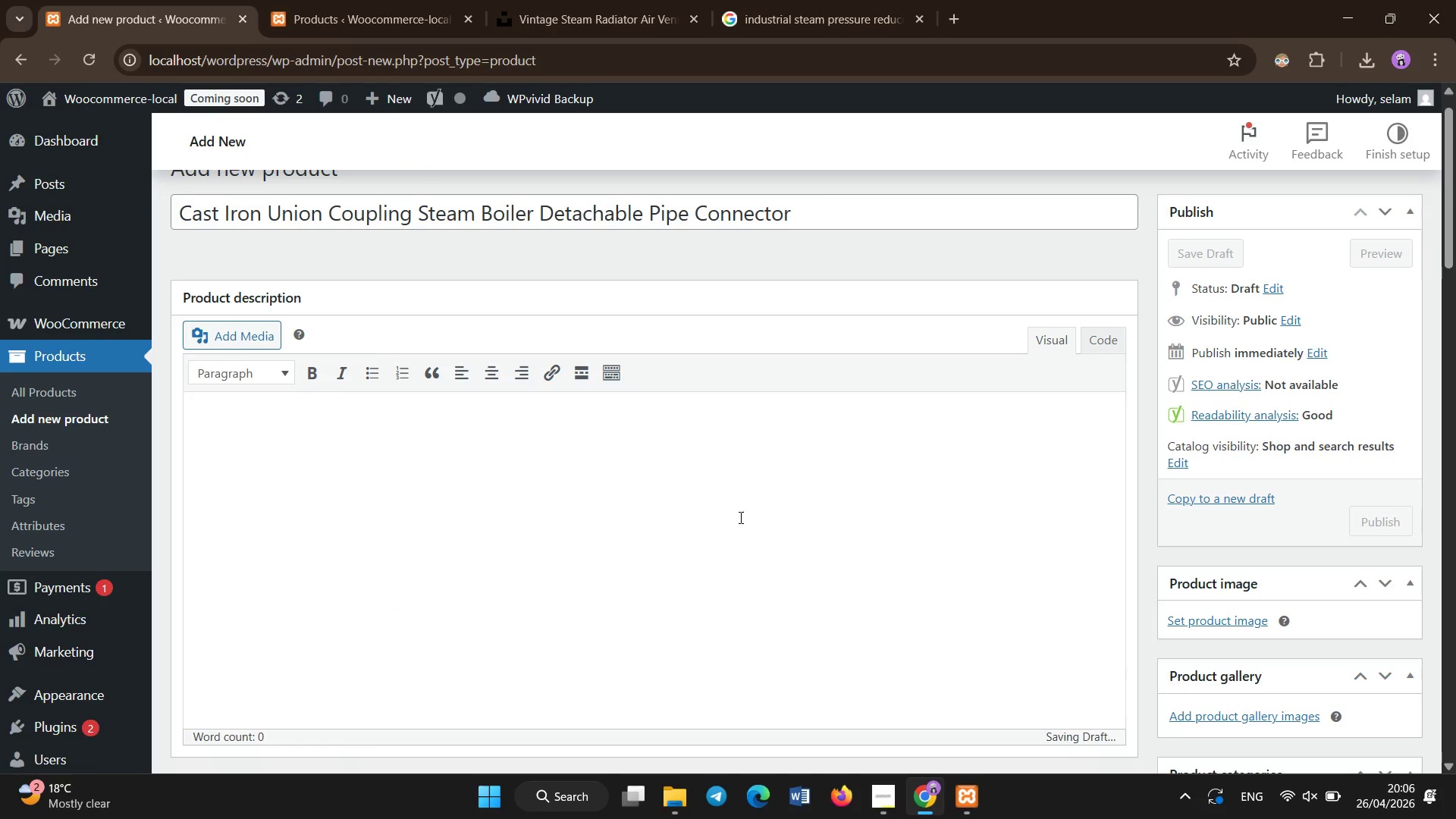 
type(Detachable cast iron union coupling designed for acy)
key(Backspace)
key(Backspace)
type(sy maintenance of steam boiler piping systems. Allows secure assemblya )
key(Backspace)
key(Backspace)
type( and disassembly in industrial HVAC setups)
 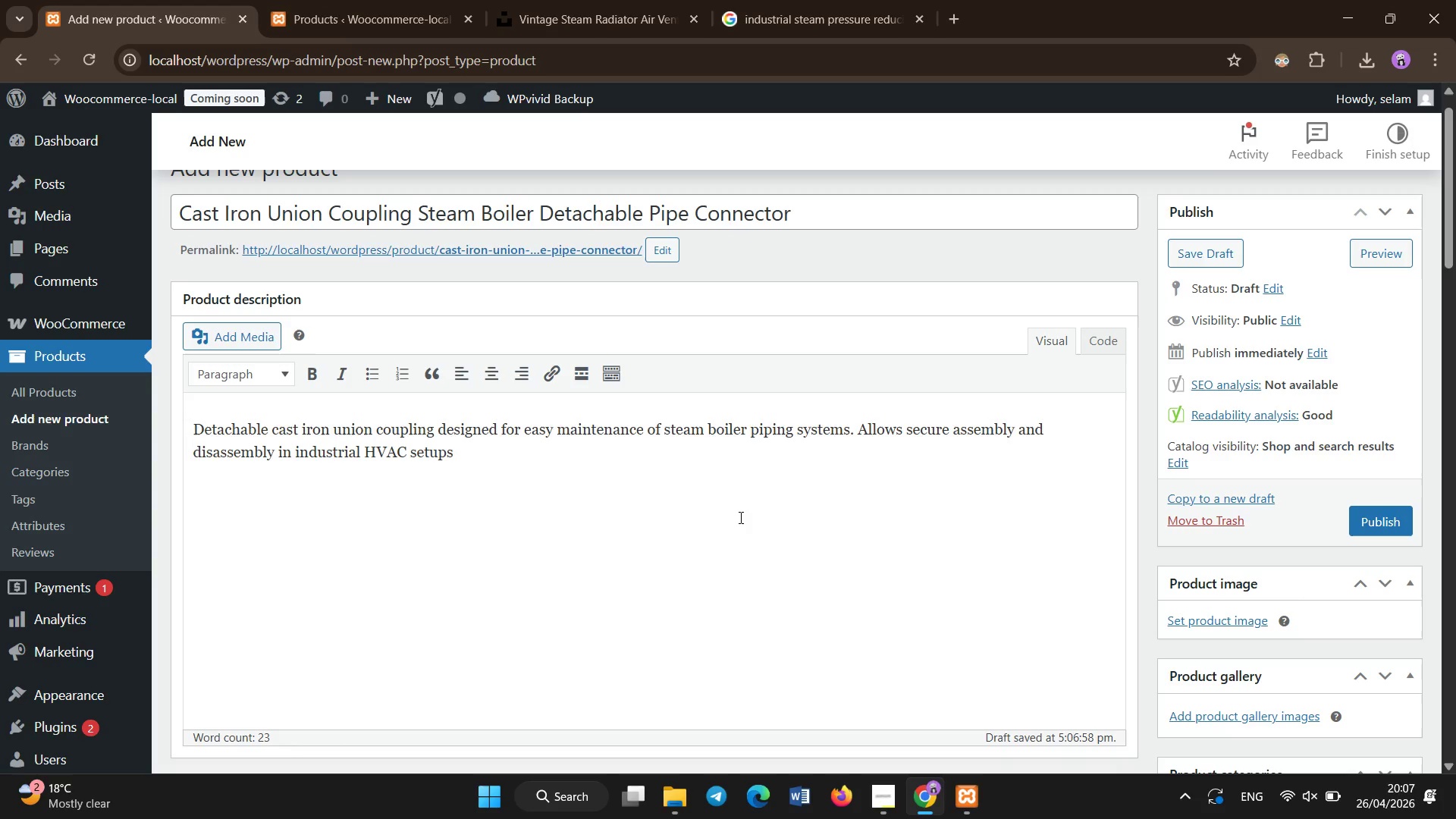 
wait(6.45)
 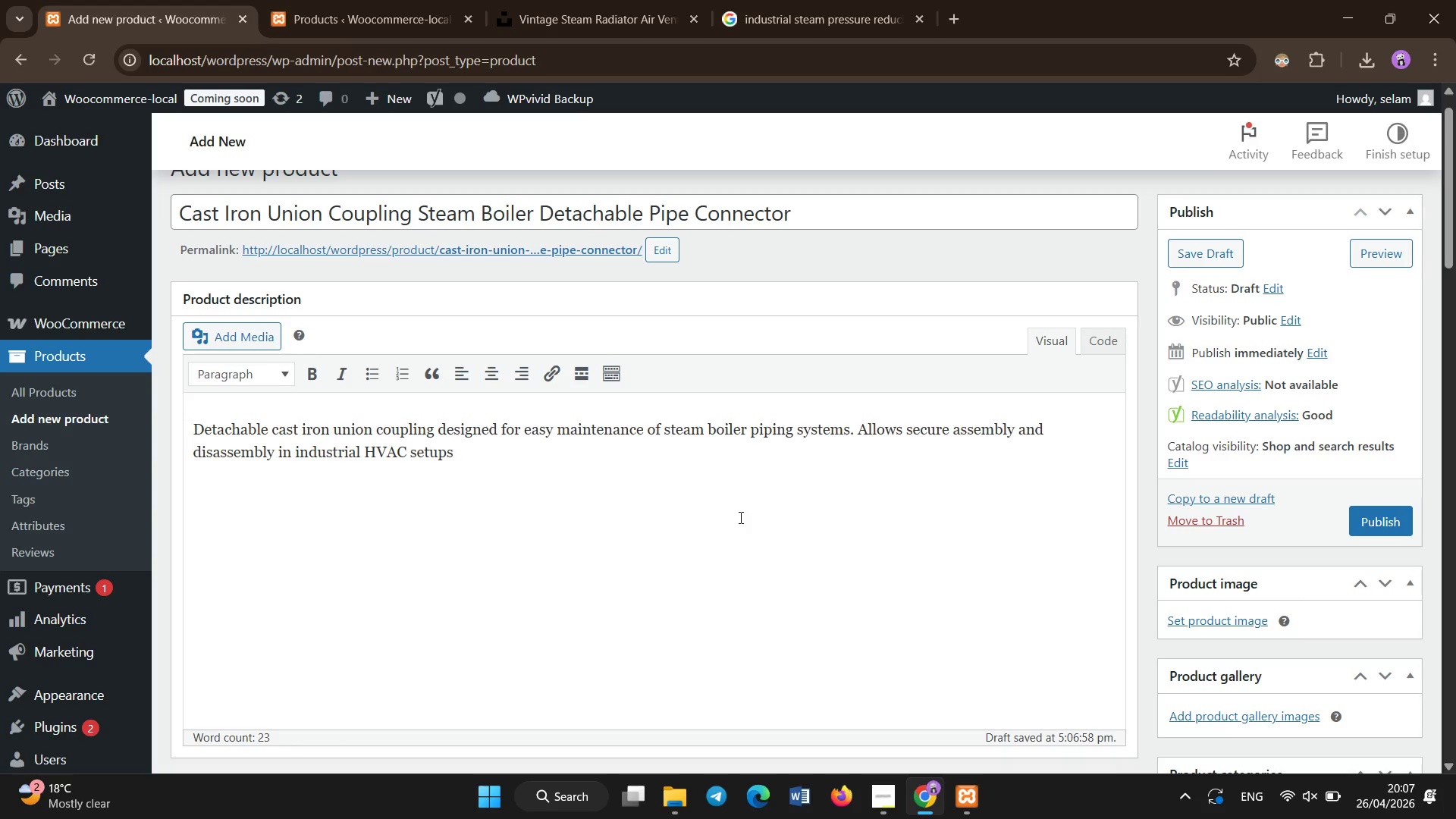 
scroll: coordinate [721, 525], scroll_direction: down, amount: 27.0
 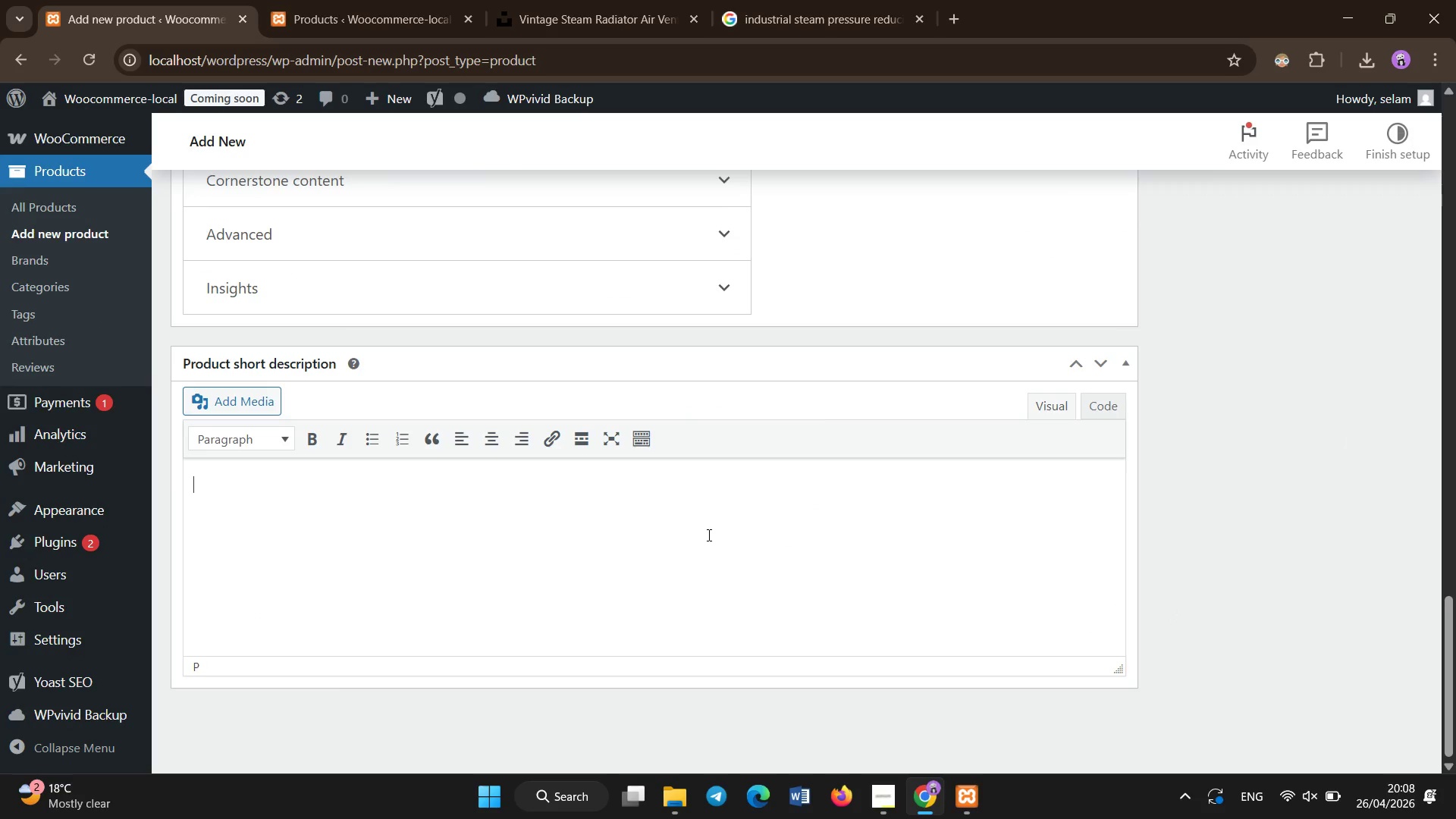 
type(Cast iron union coupling for s)
 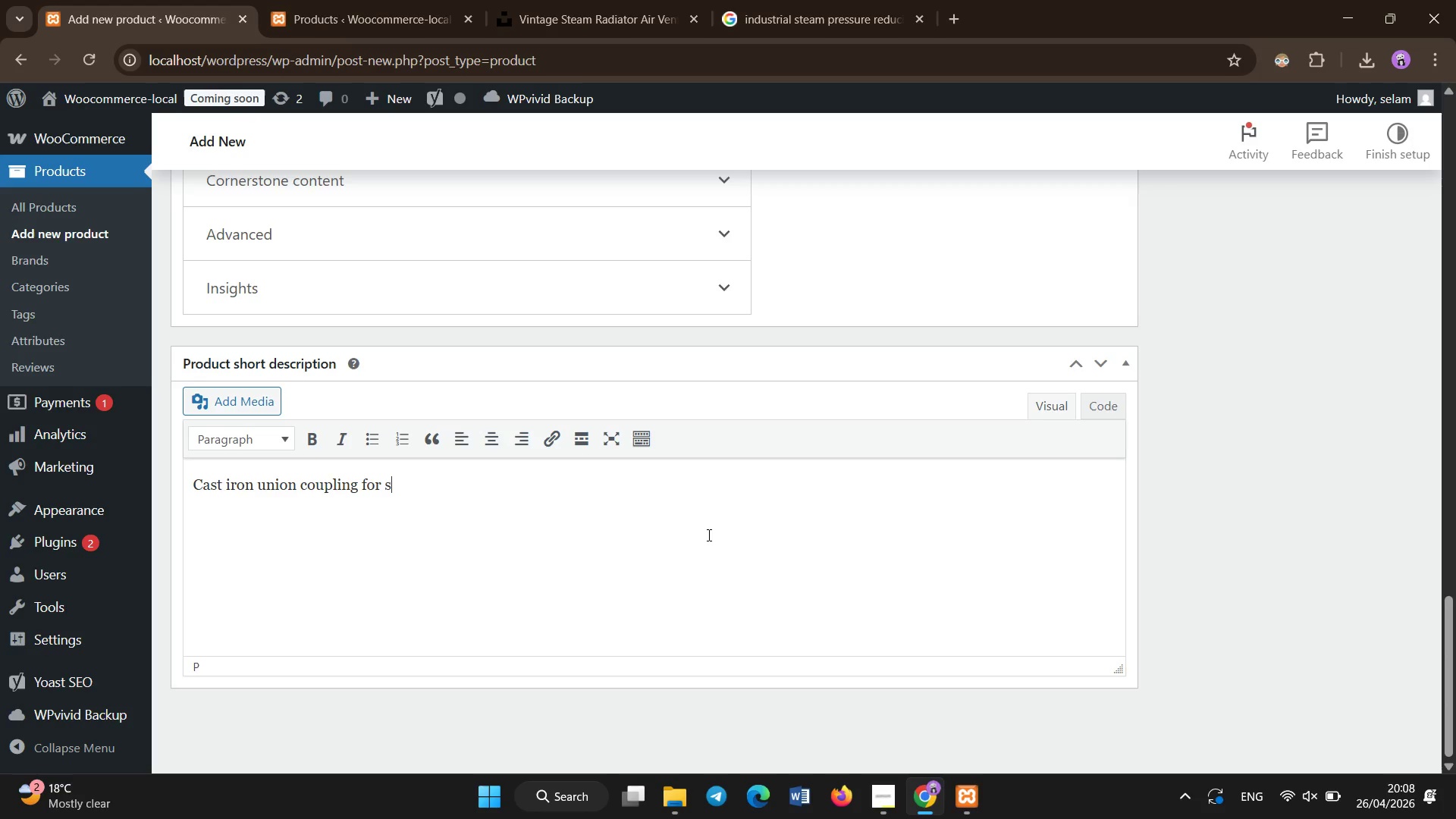 
type(team systems. Detachable boiler pipe connector)
 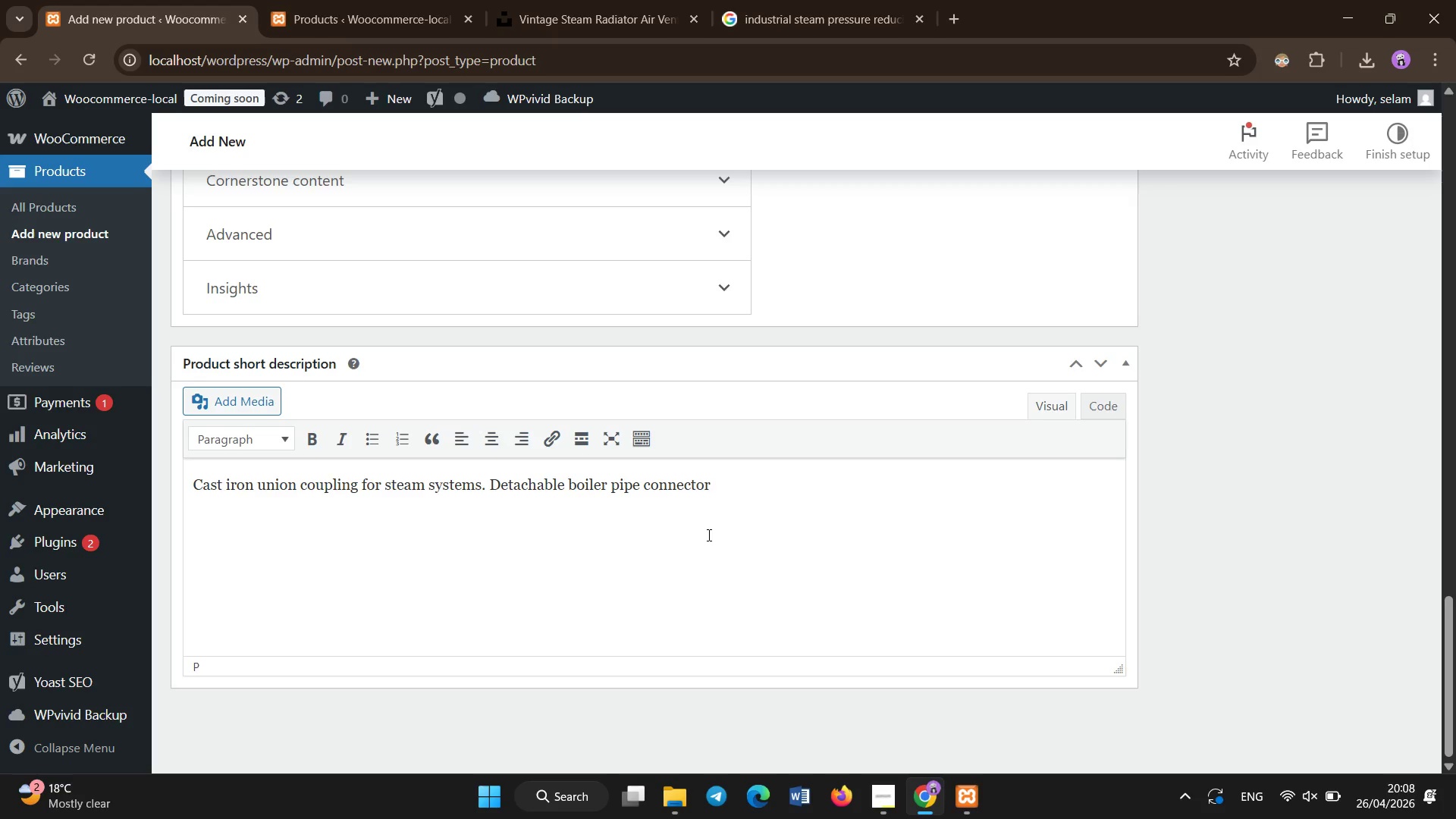 
left_click([692, 551])
 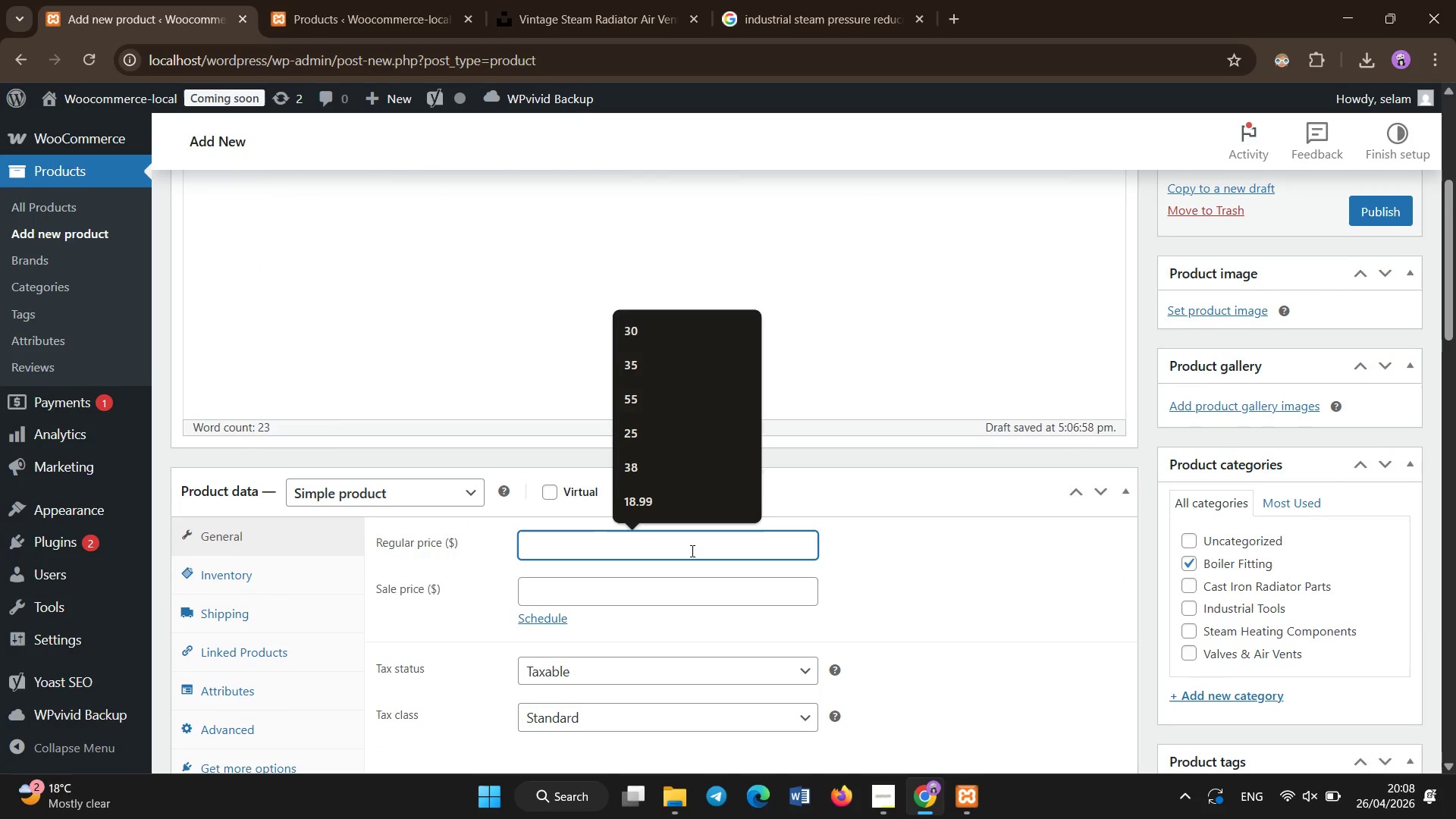 
scroll: coordinate [700, 578], scroll_direction: up, amount: 19.0
 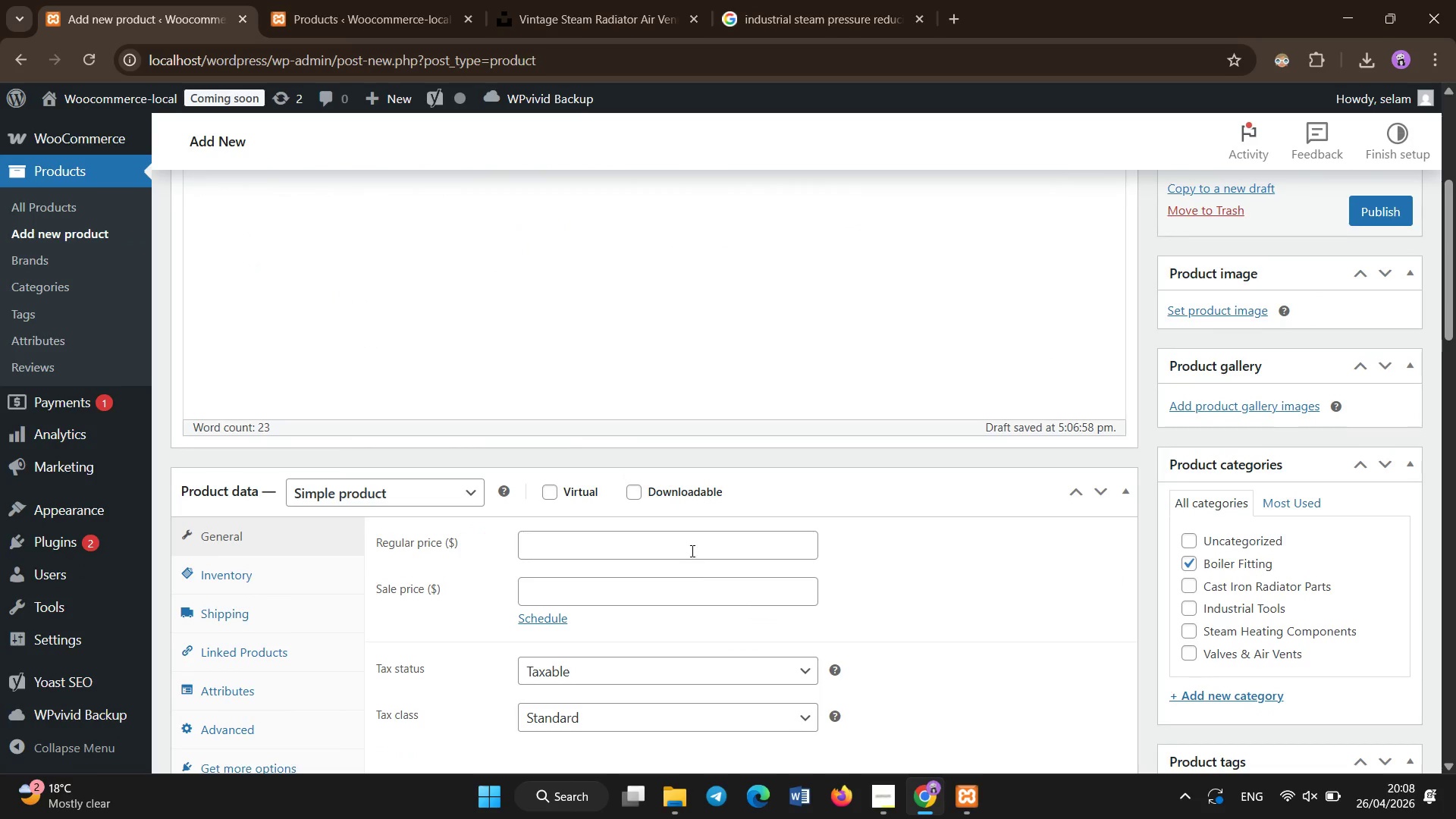 
type(18.99)
 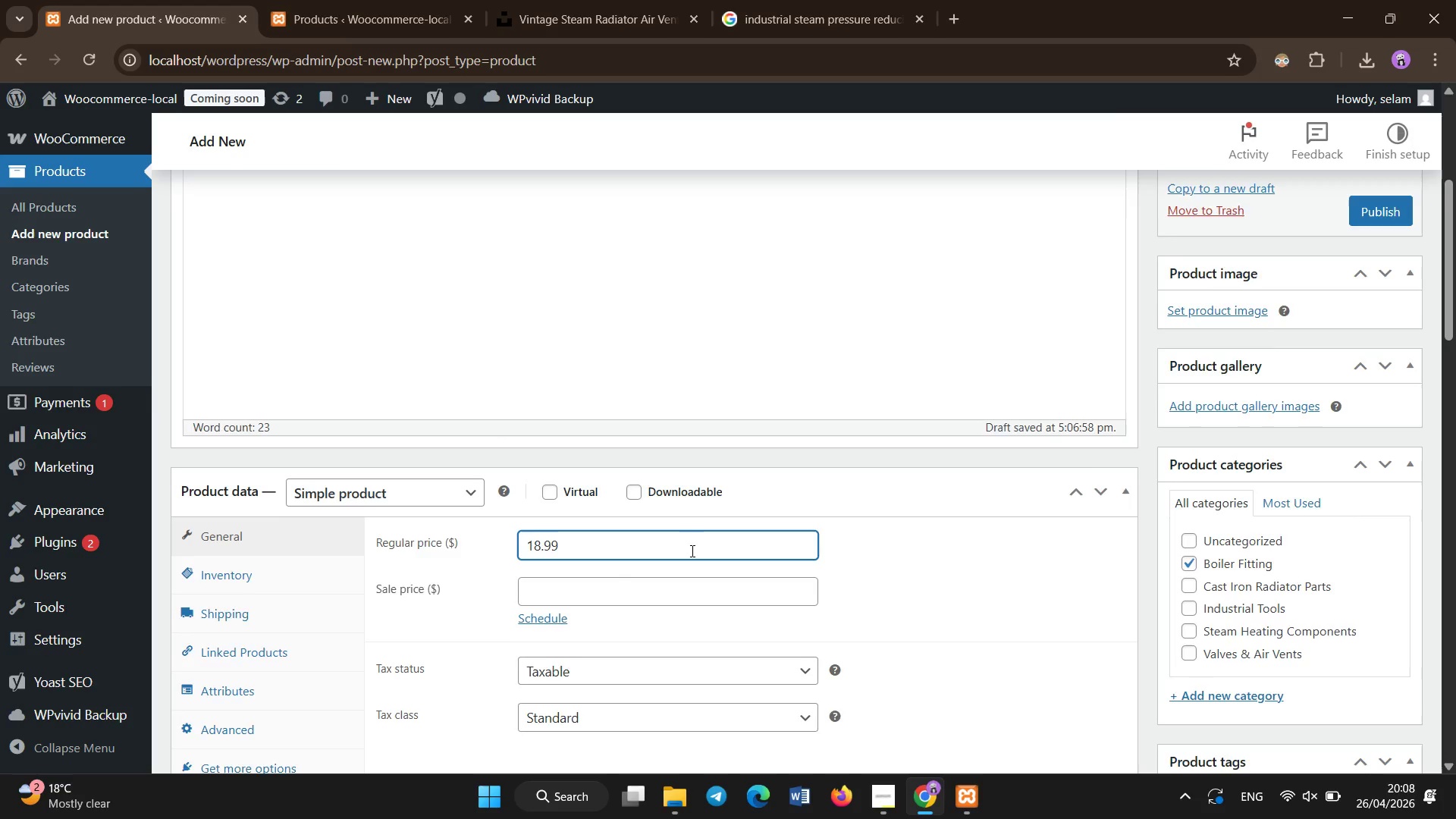 
scroll: coordinate [588, 545], scroll_direction: down, amount: 1.0
 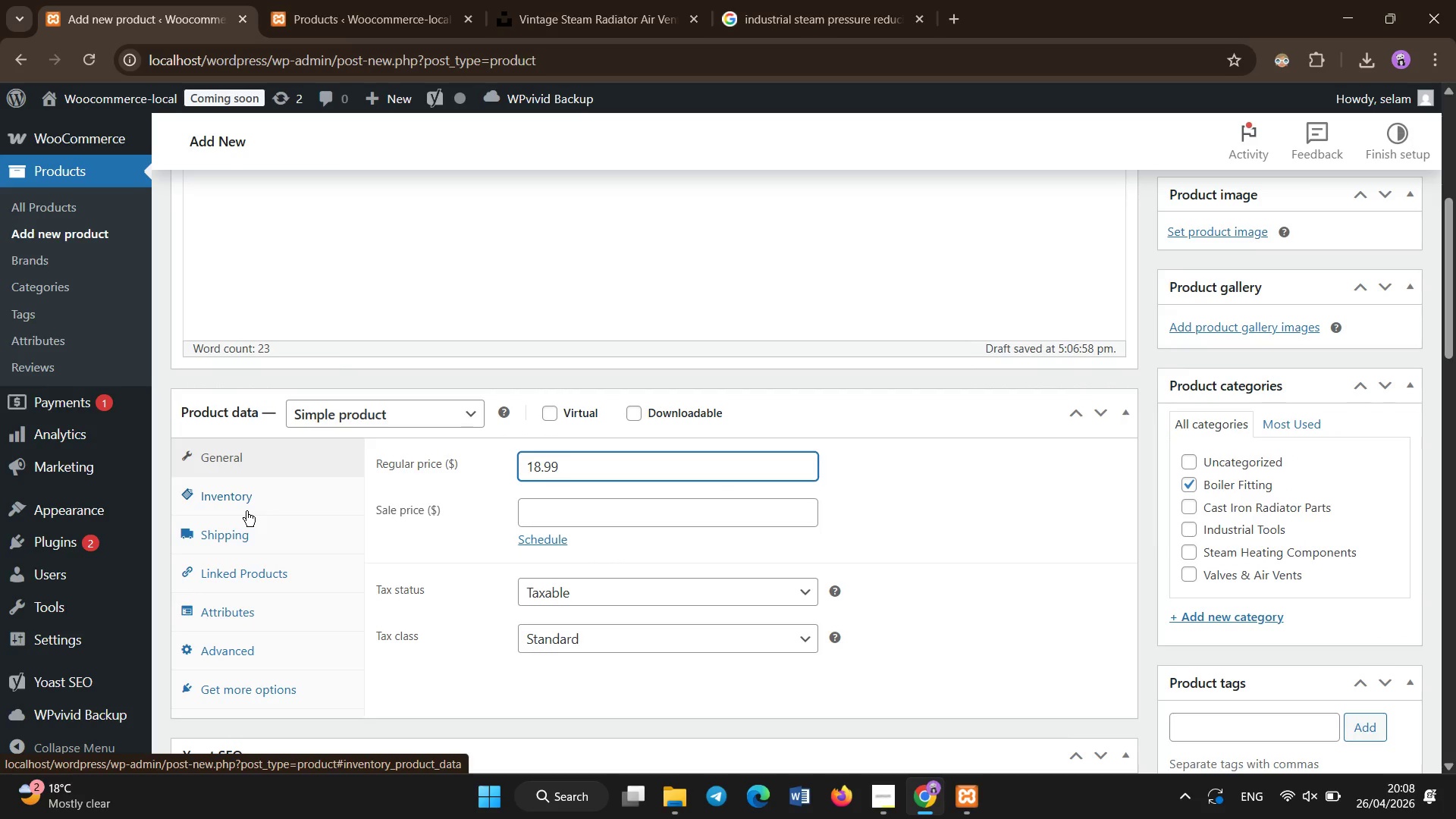 
left_click([246, 511])
 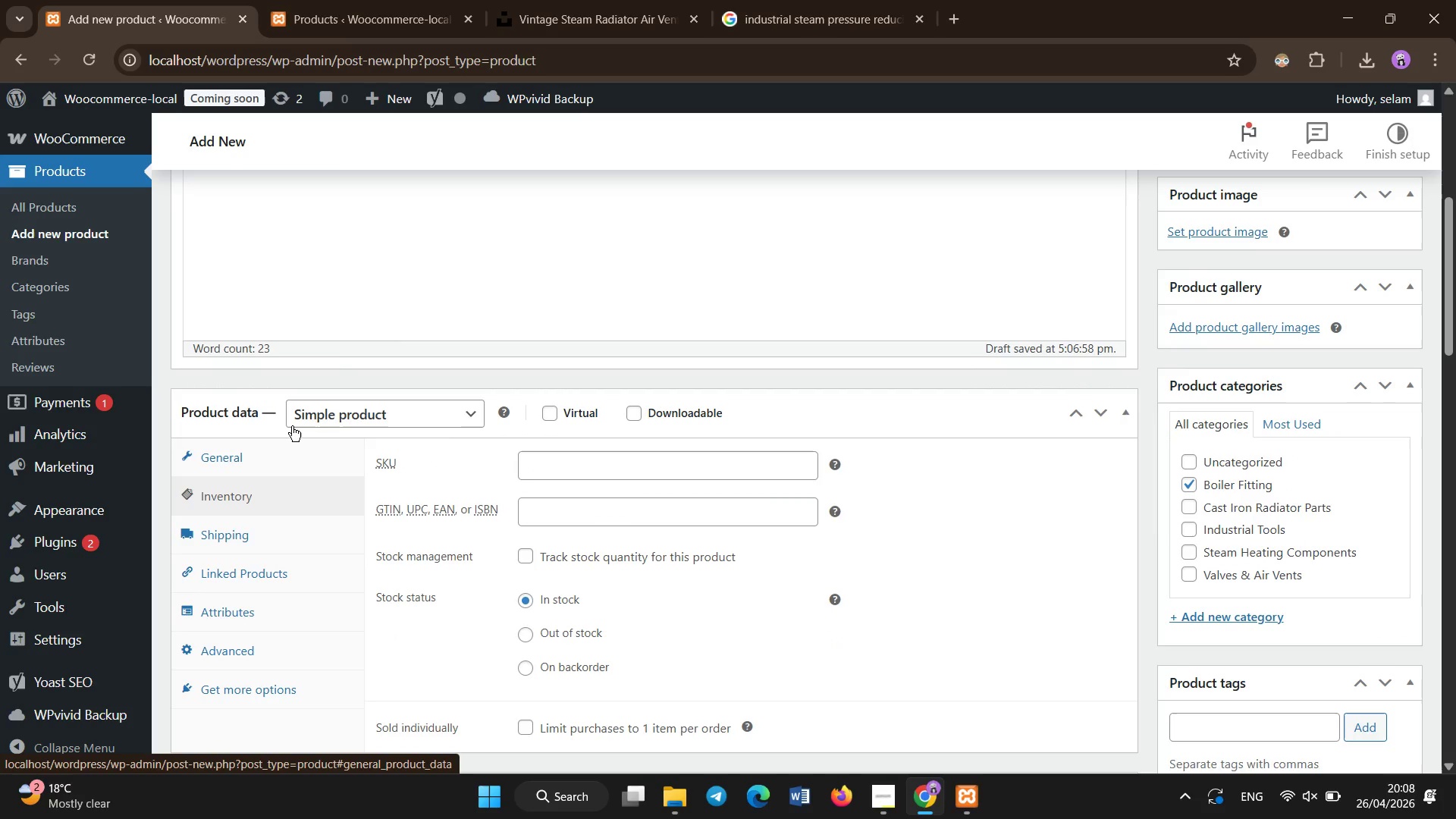 
left_click([679, 462])
 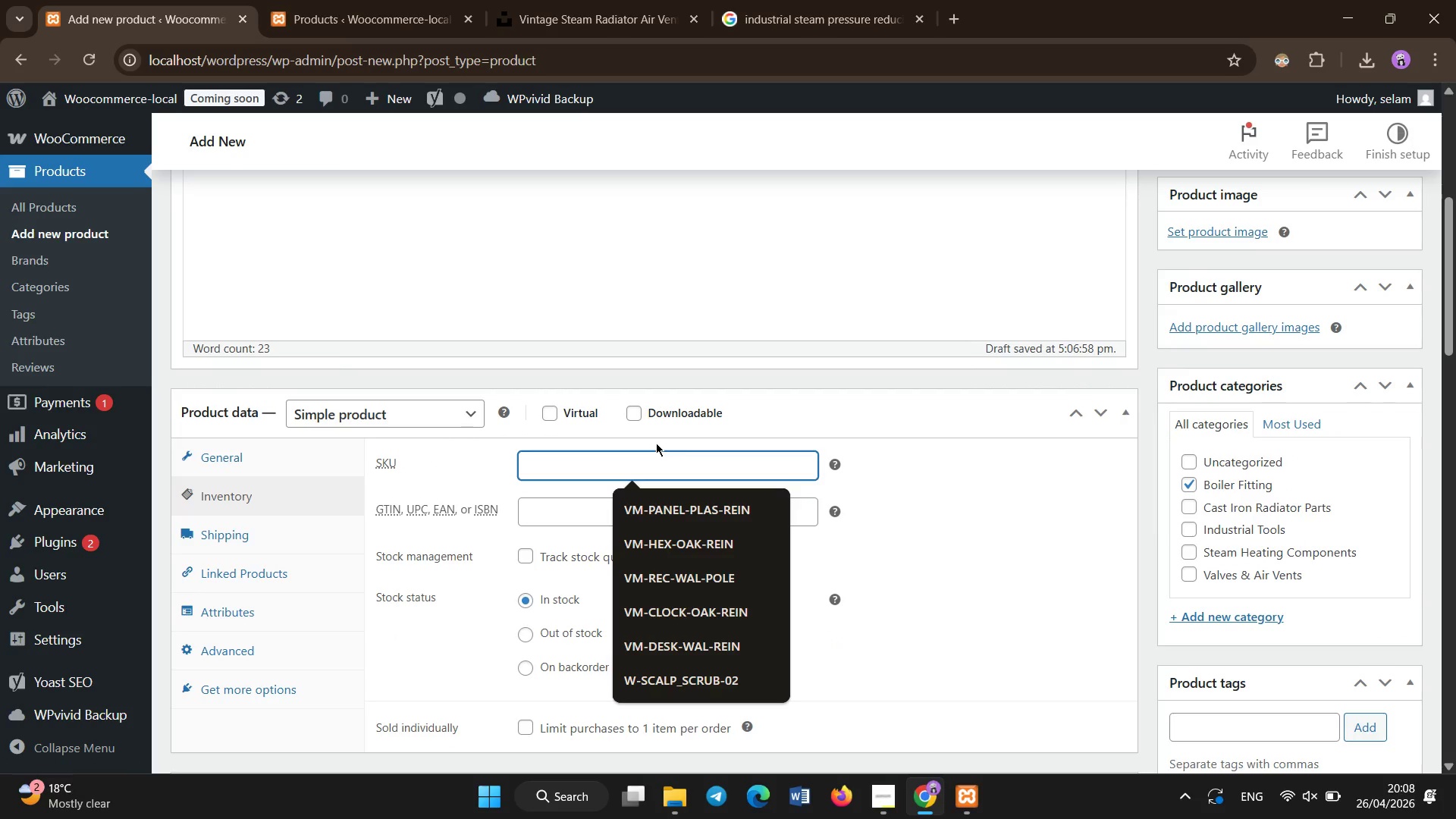 
type(ISH-CUCU)
key(Backspace)
type(-019)
 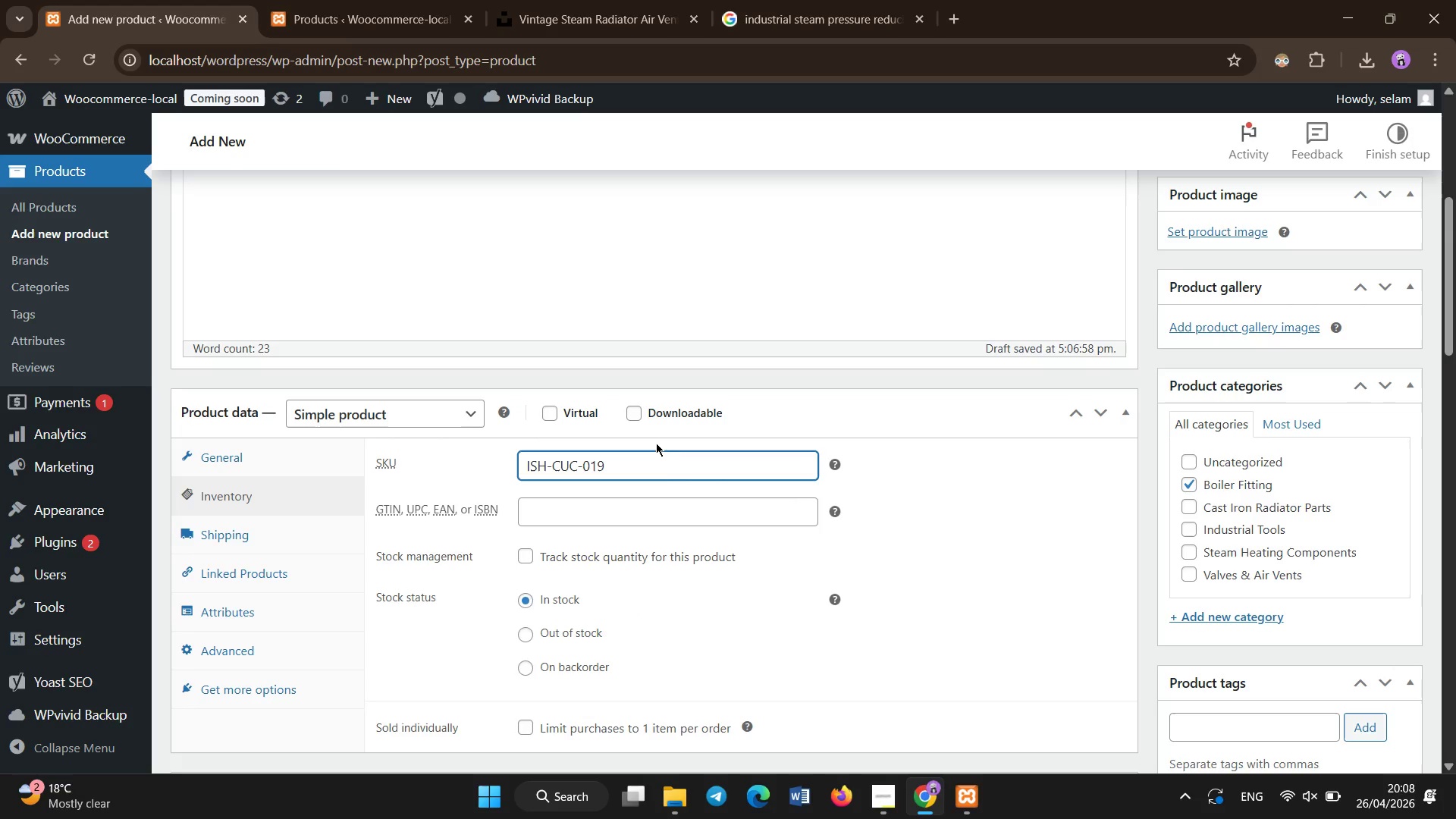 
scroll: coordinate [642, 325], scroll_direction: down, amount: 1.0
 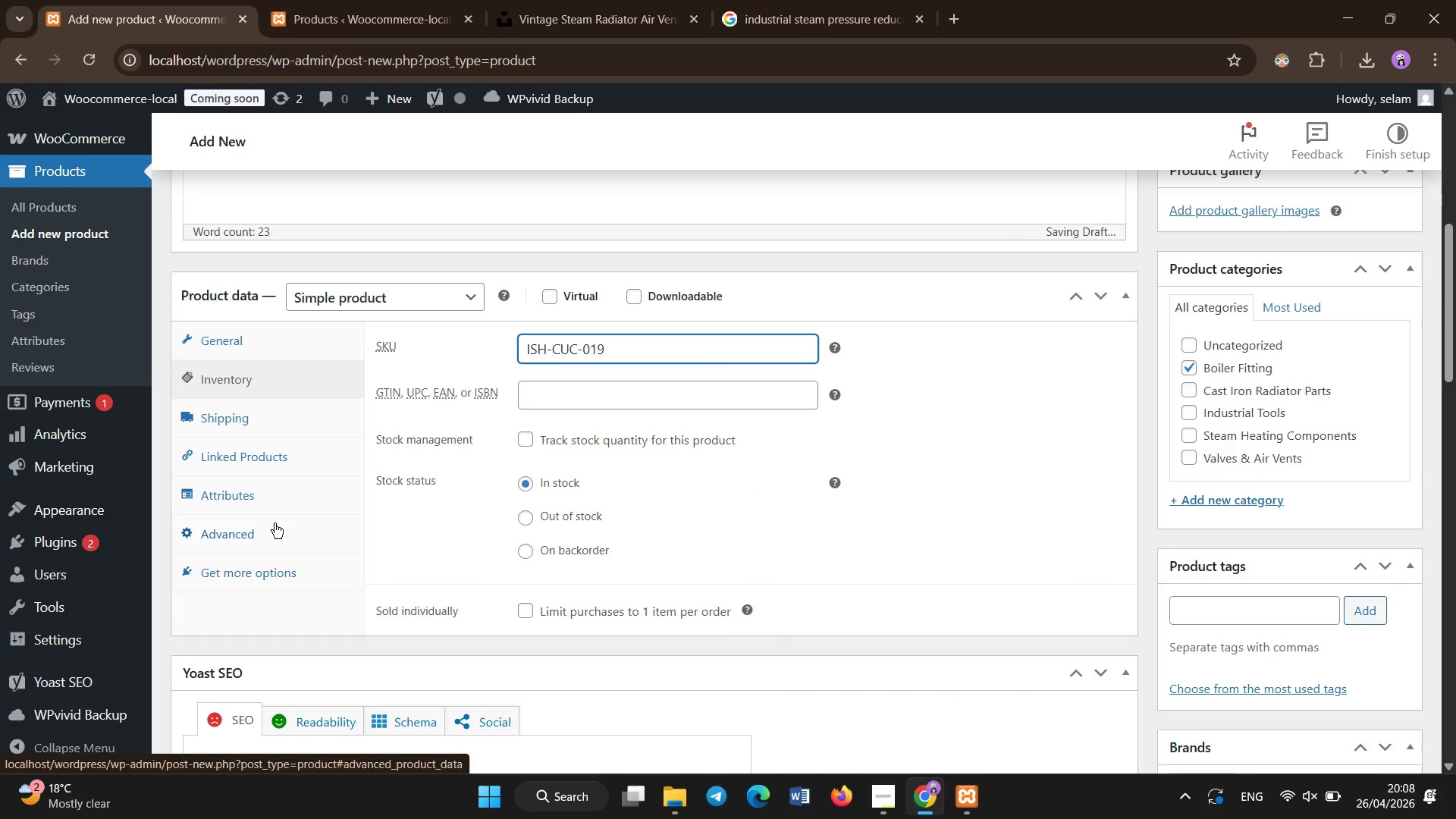 
left_click([254, 488])
 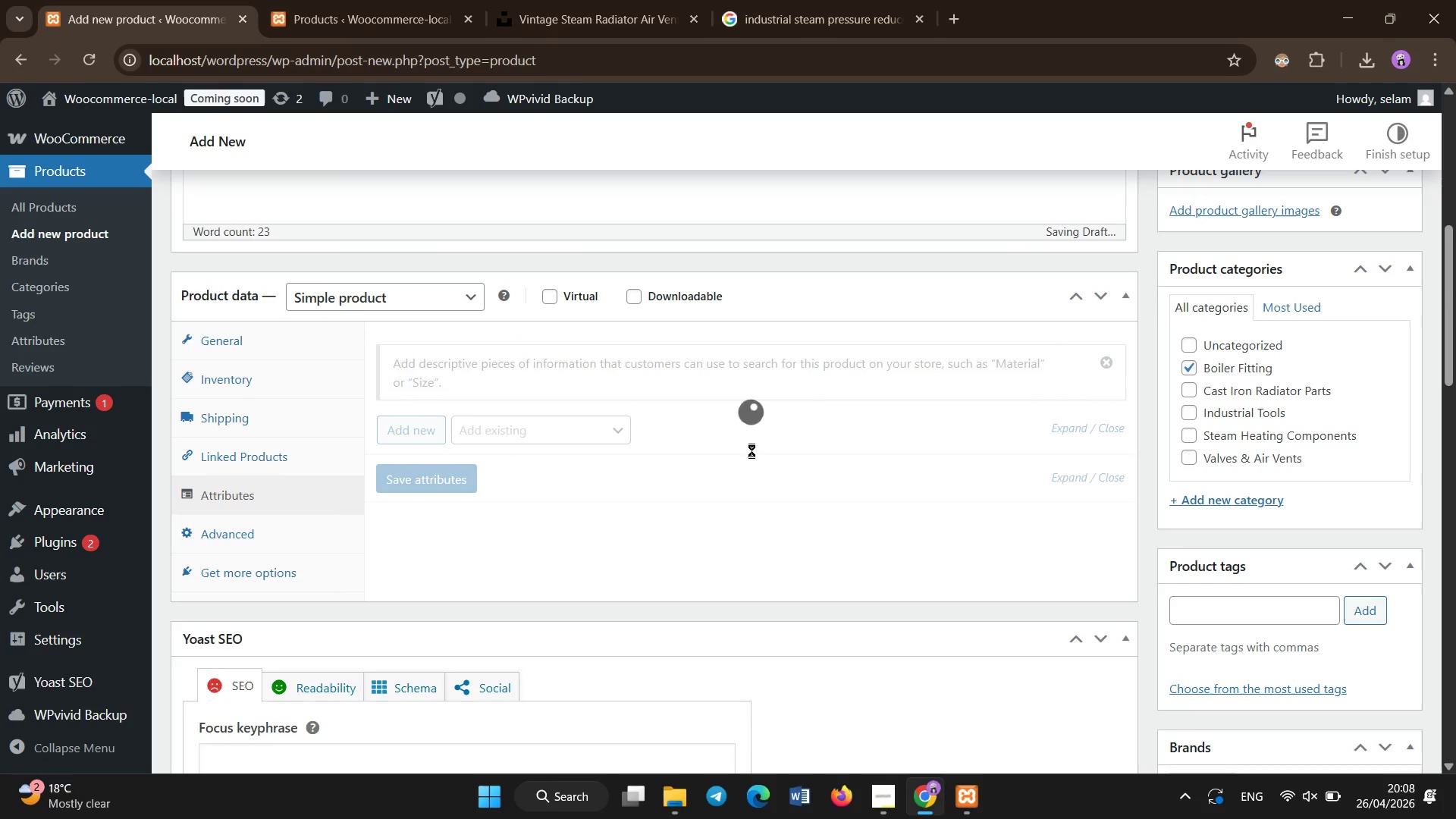 
mouse_move([1137, 564])
 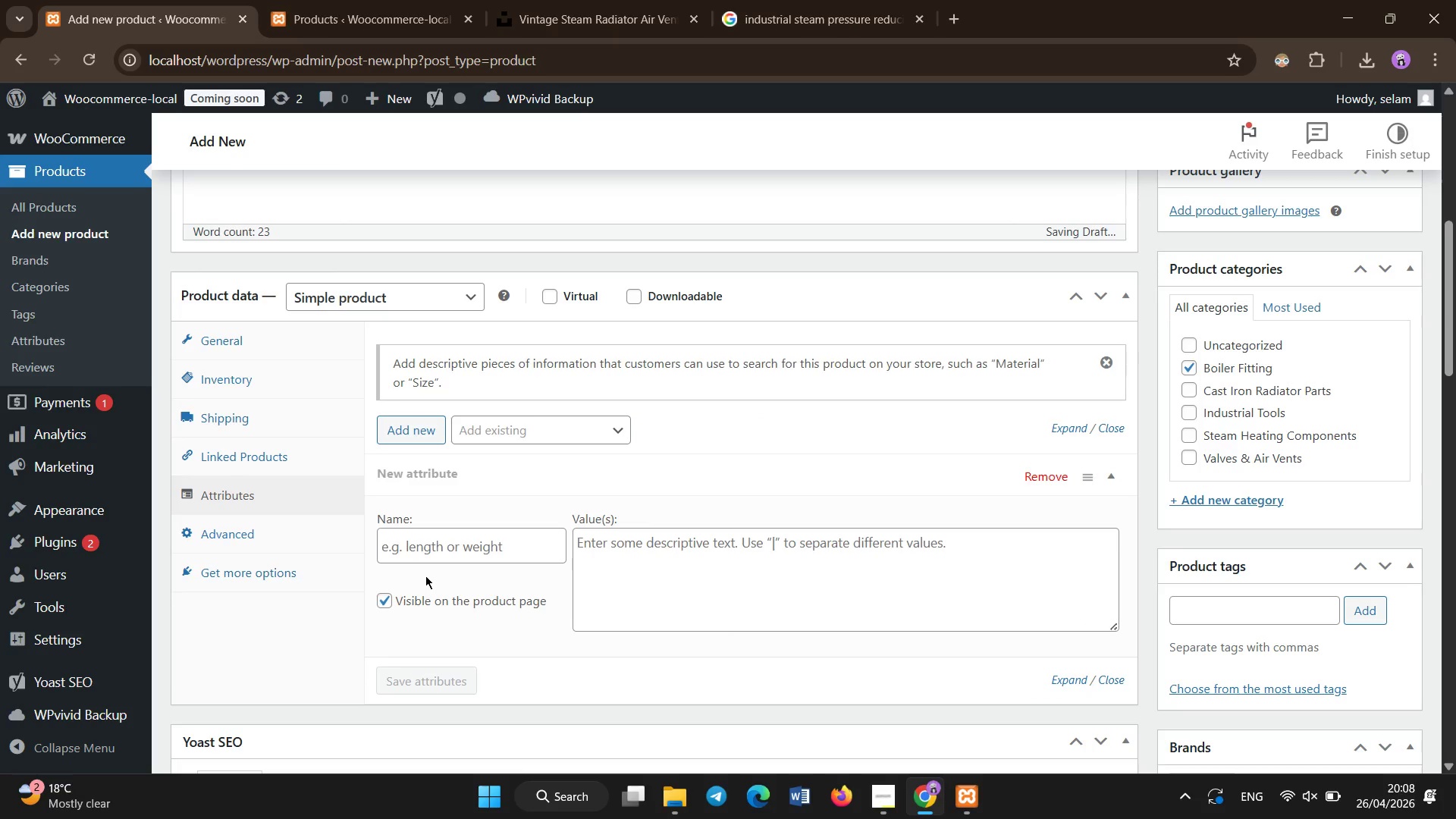 
left_click([452, 538])
 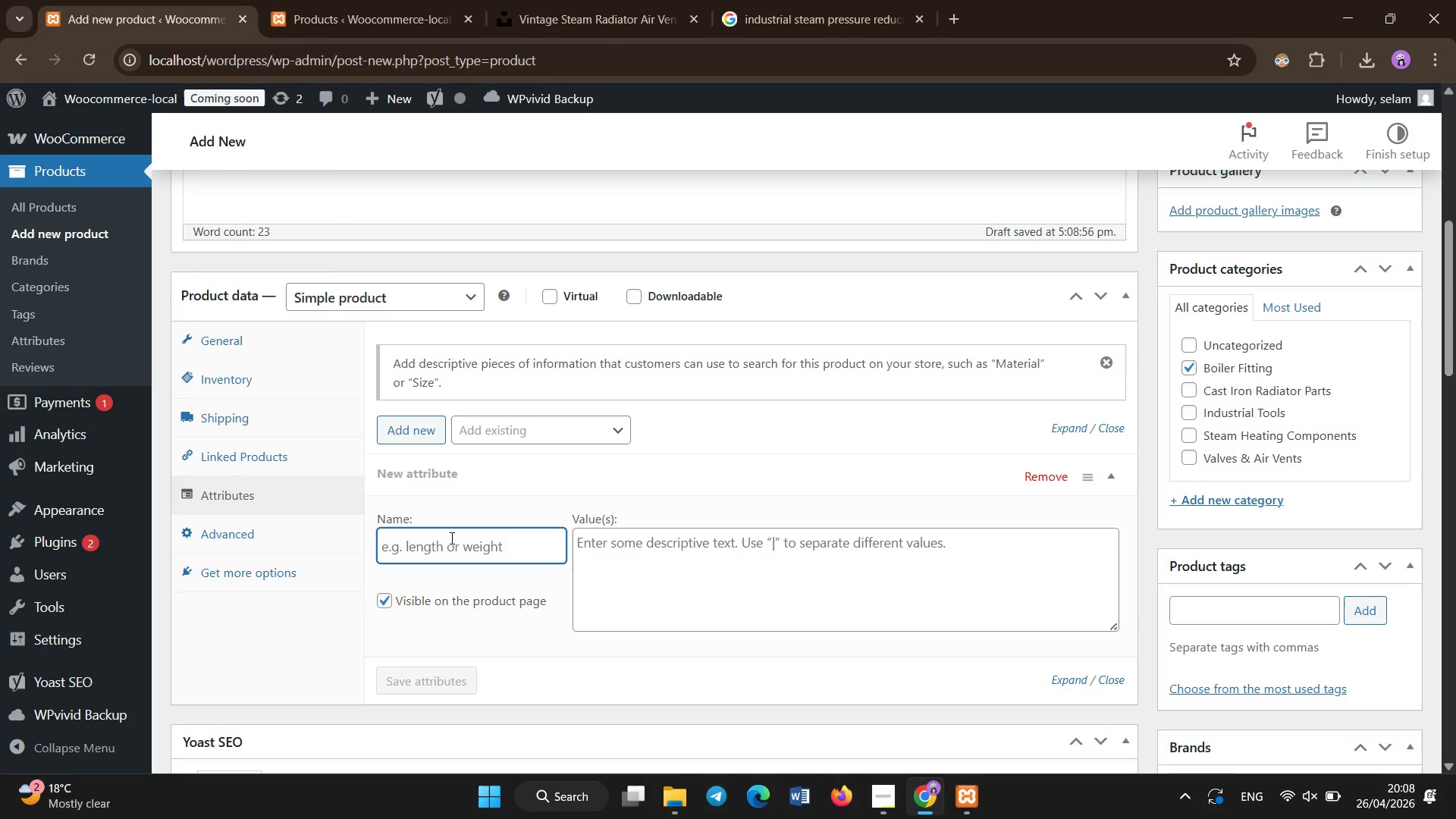 
type(Material COmposition)
 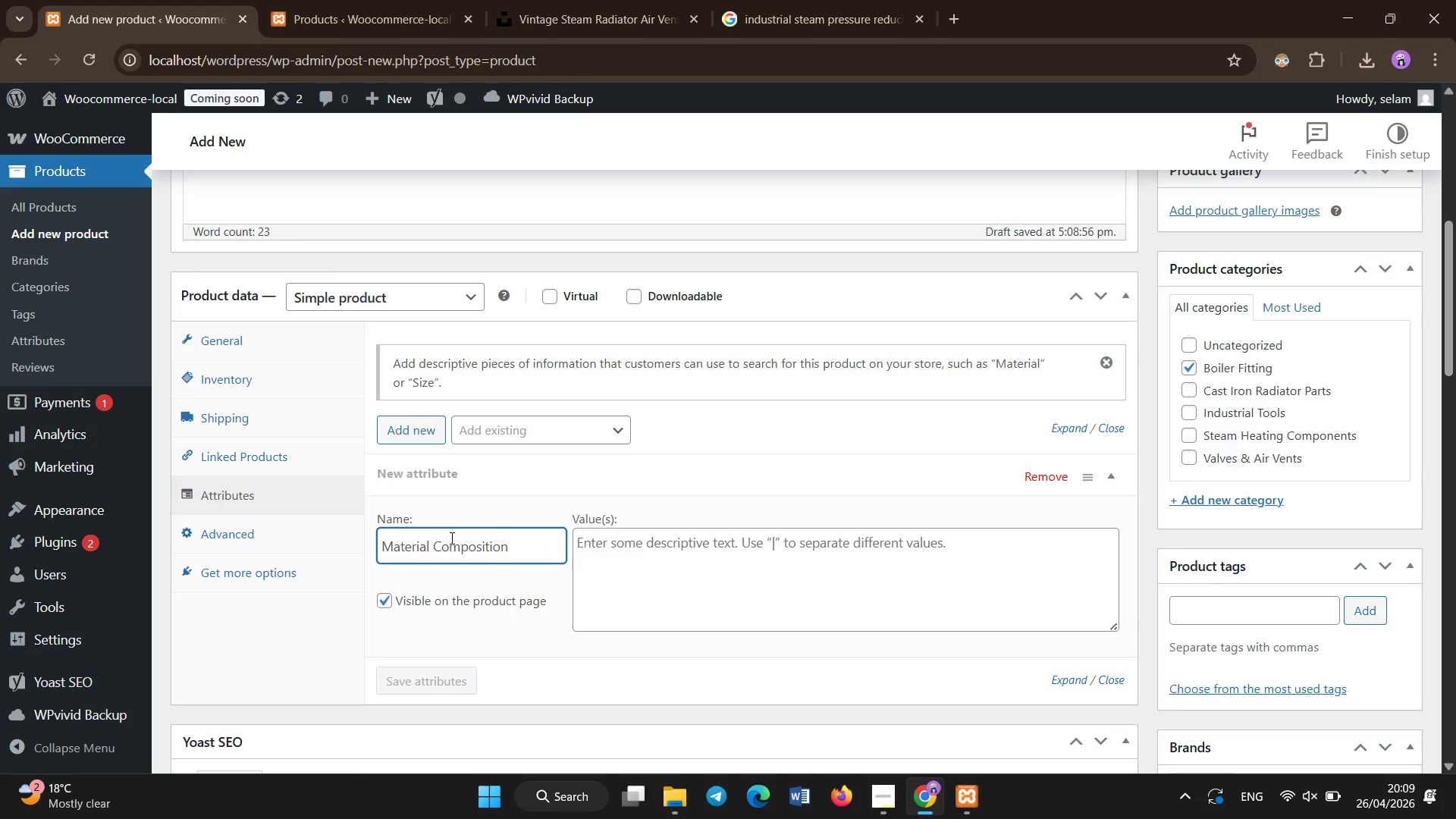 
left_click([651, 567])
 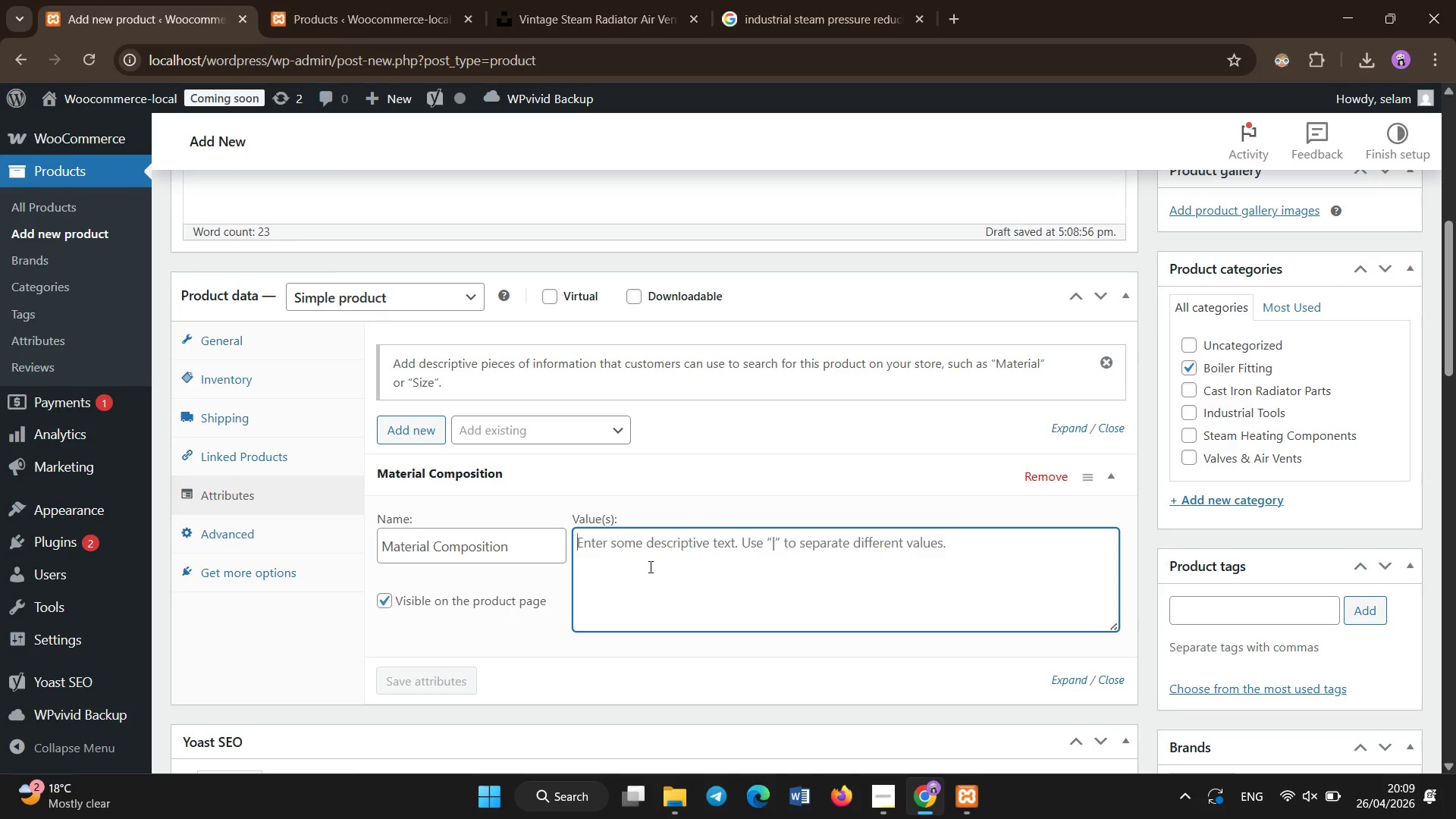 
type(cast Iron)
 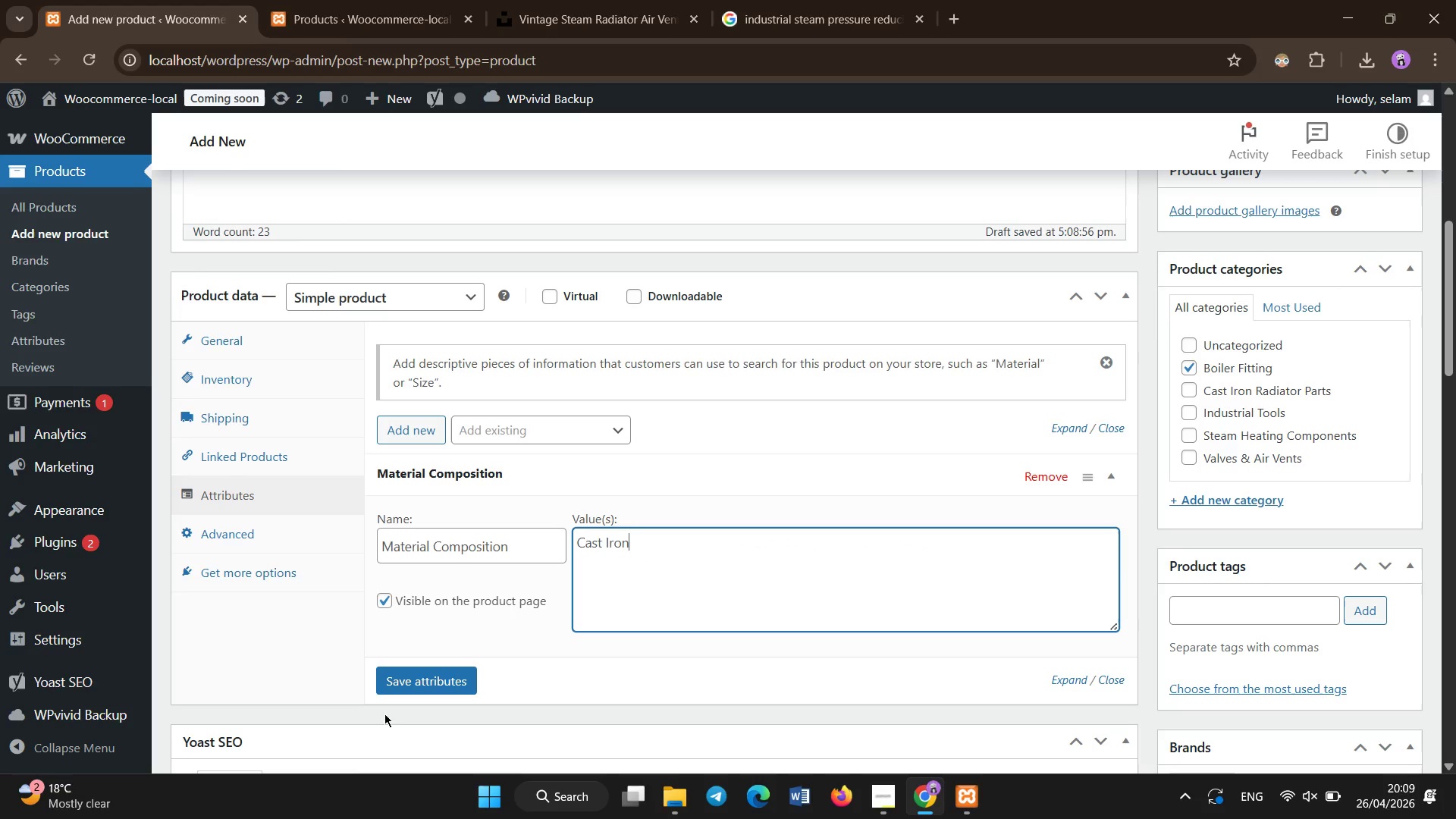 
left_click([402, 682])
 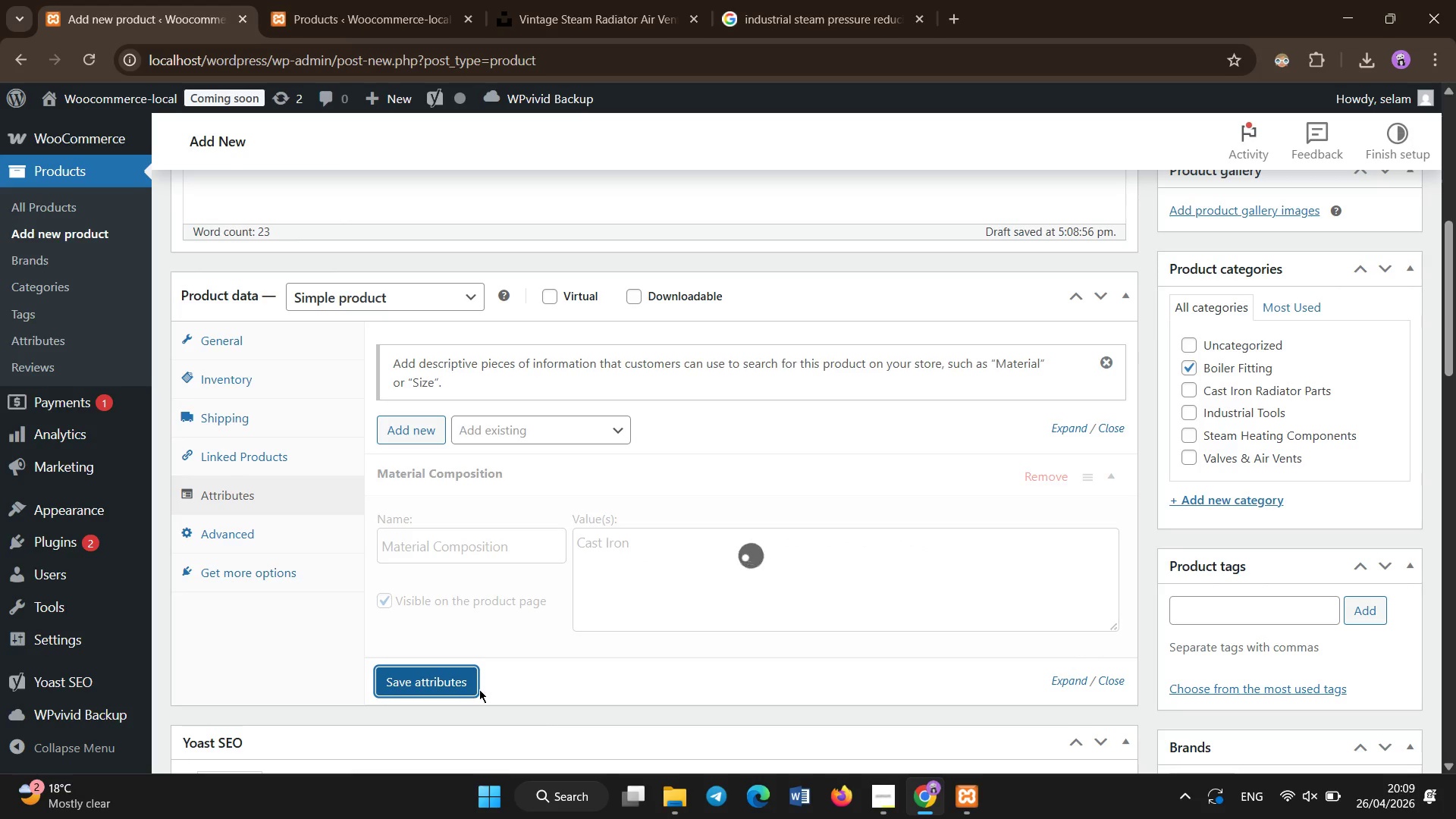 
mouse_move([490, 799])
 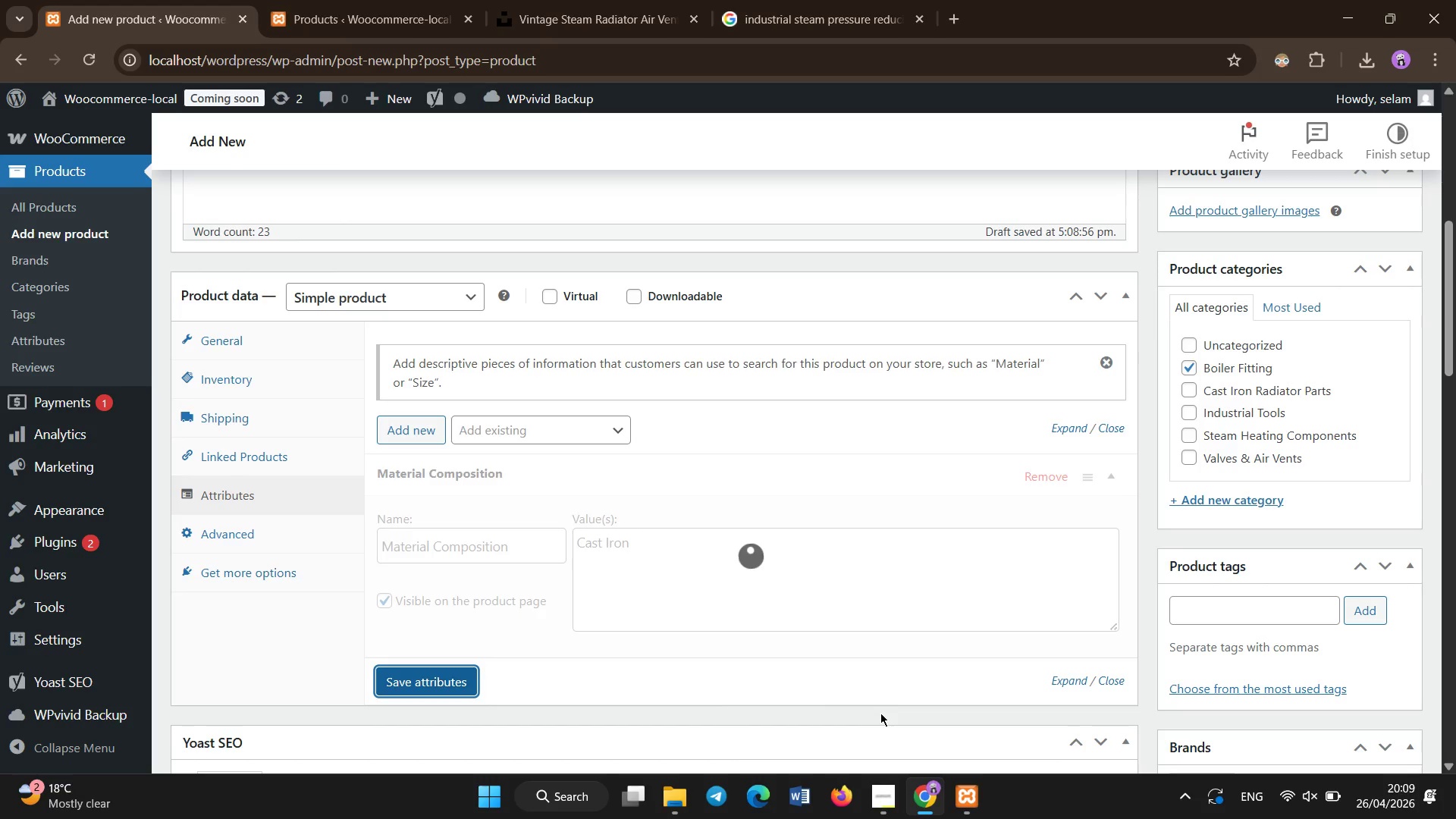 
wait(12.13)
 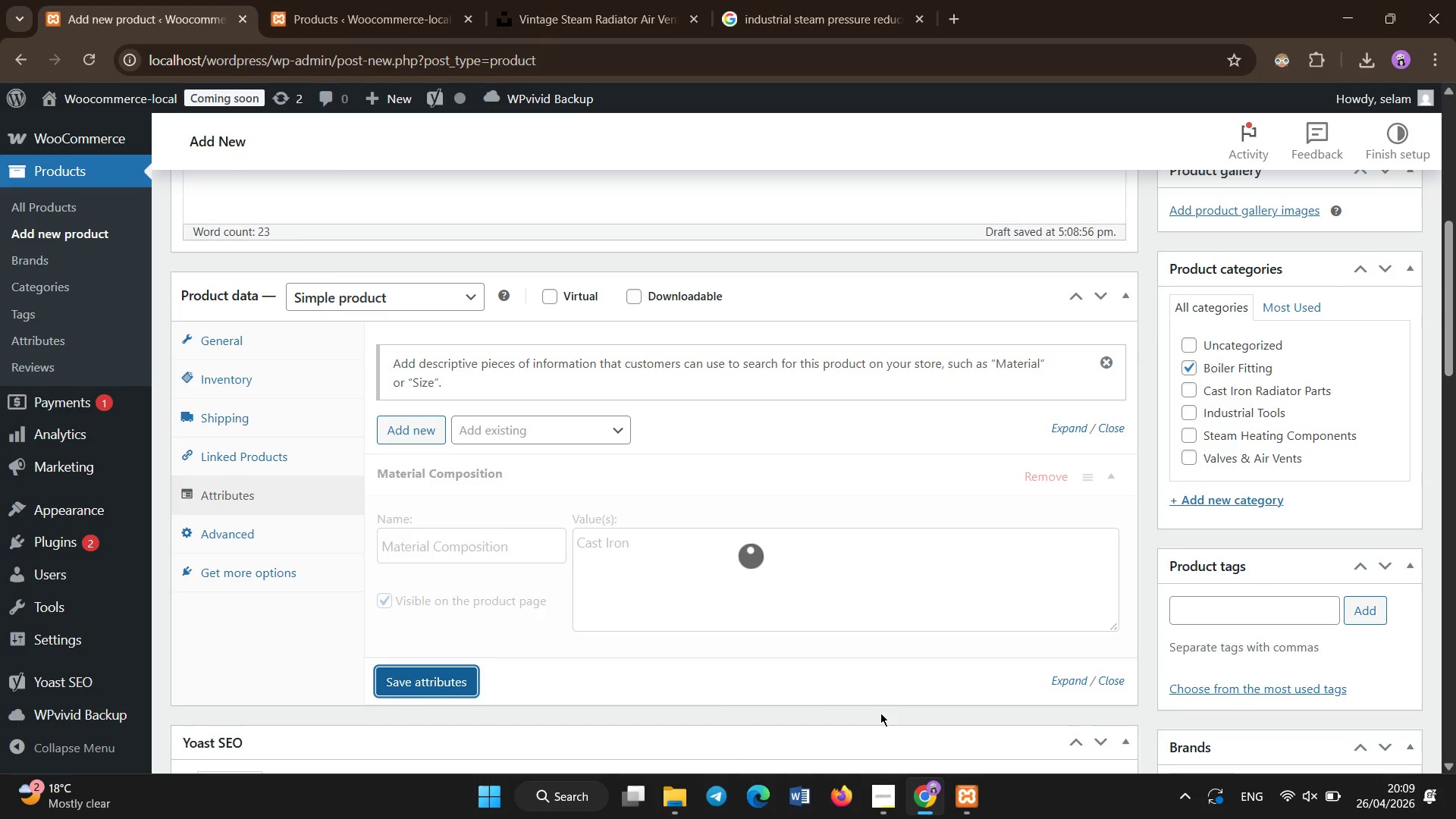 
left_click_drag(start_coordinate=[427, 438], to_coordinate=[427, 442])
 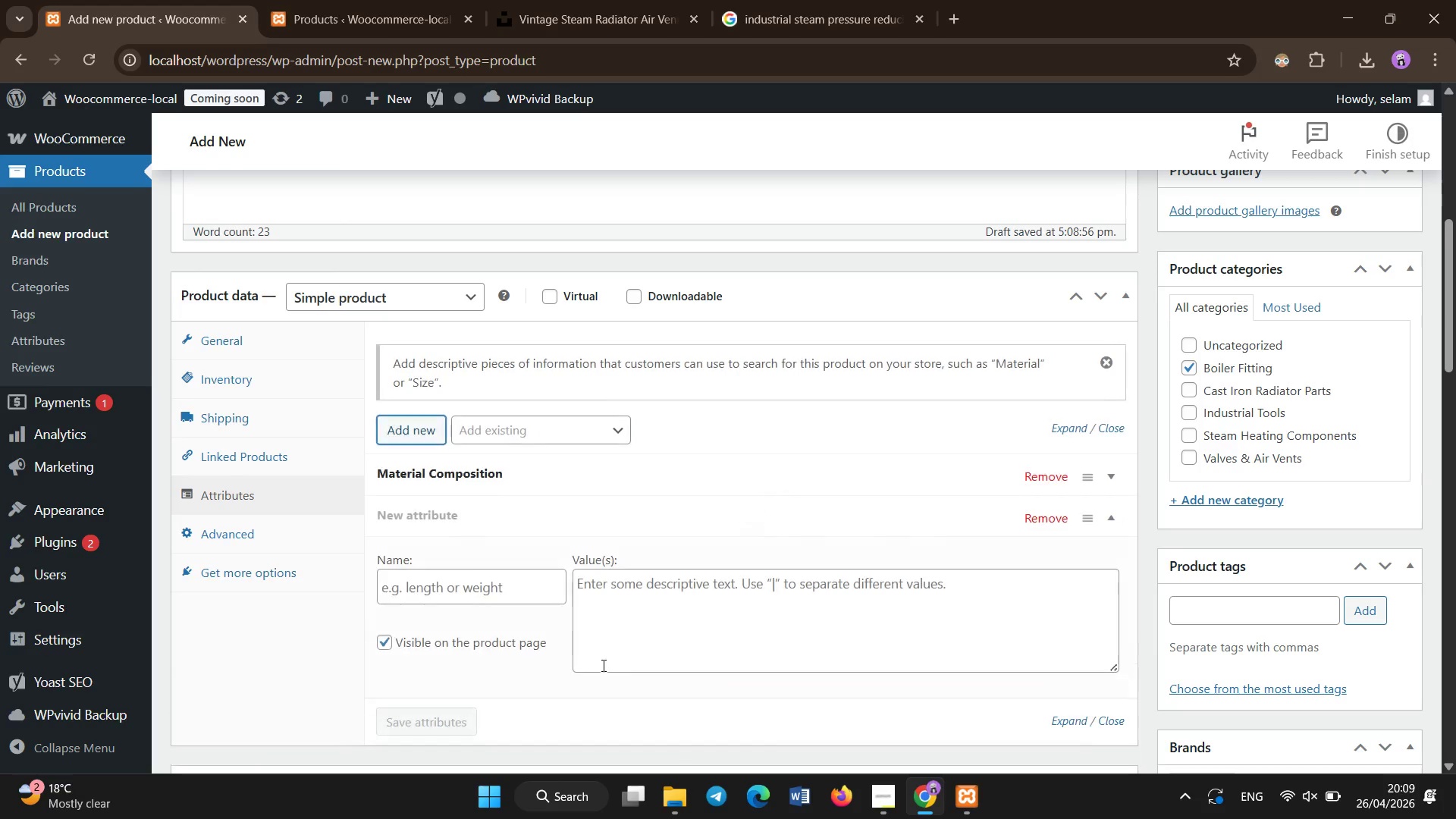 
left_click([486, 601])
 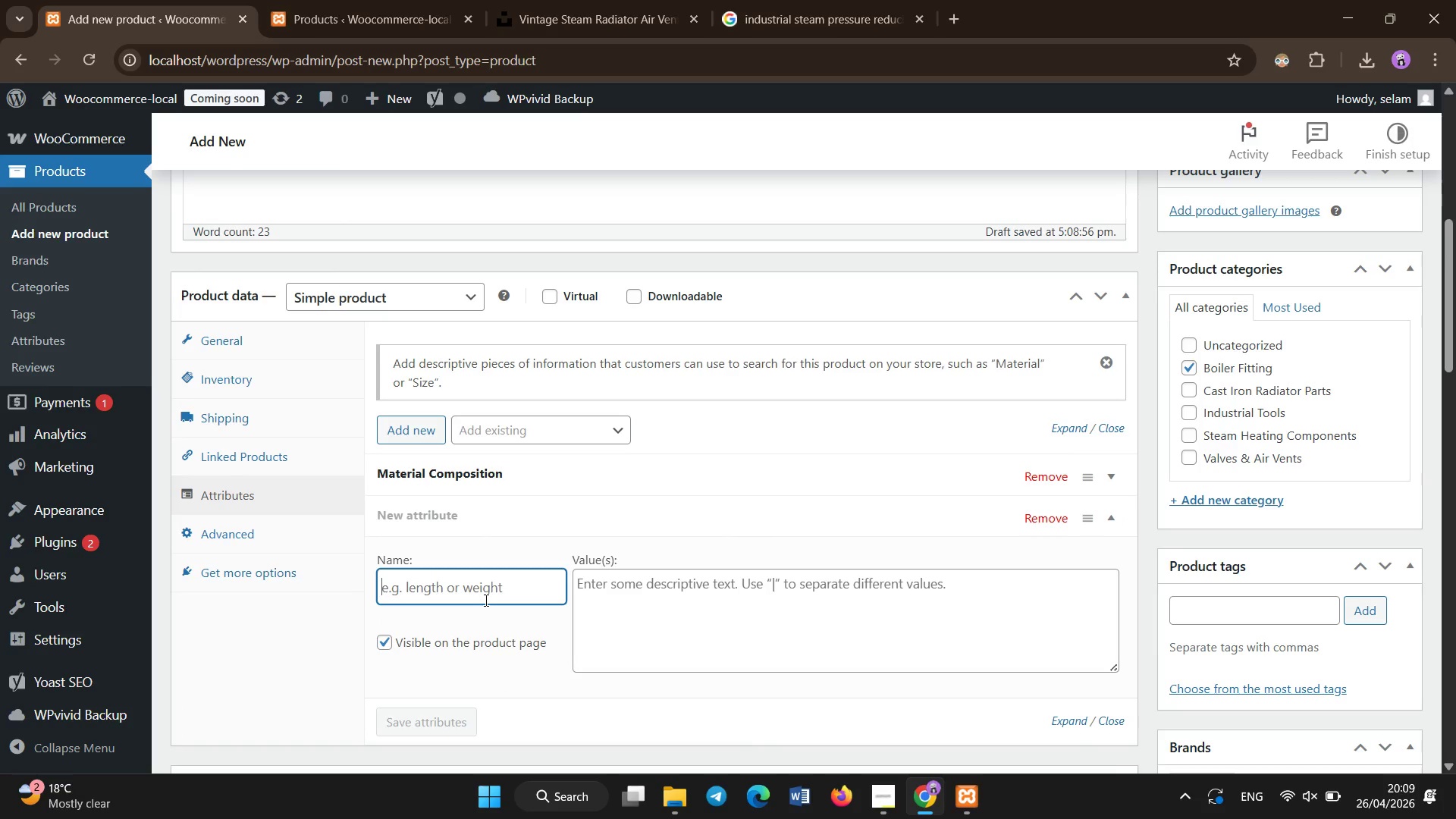 
type(PSI RATing )
 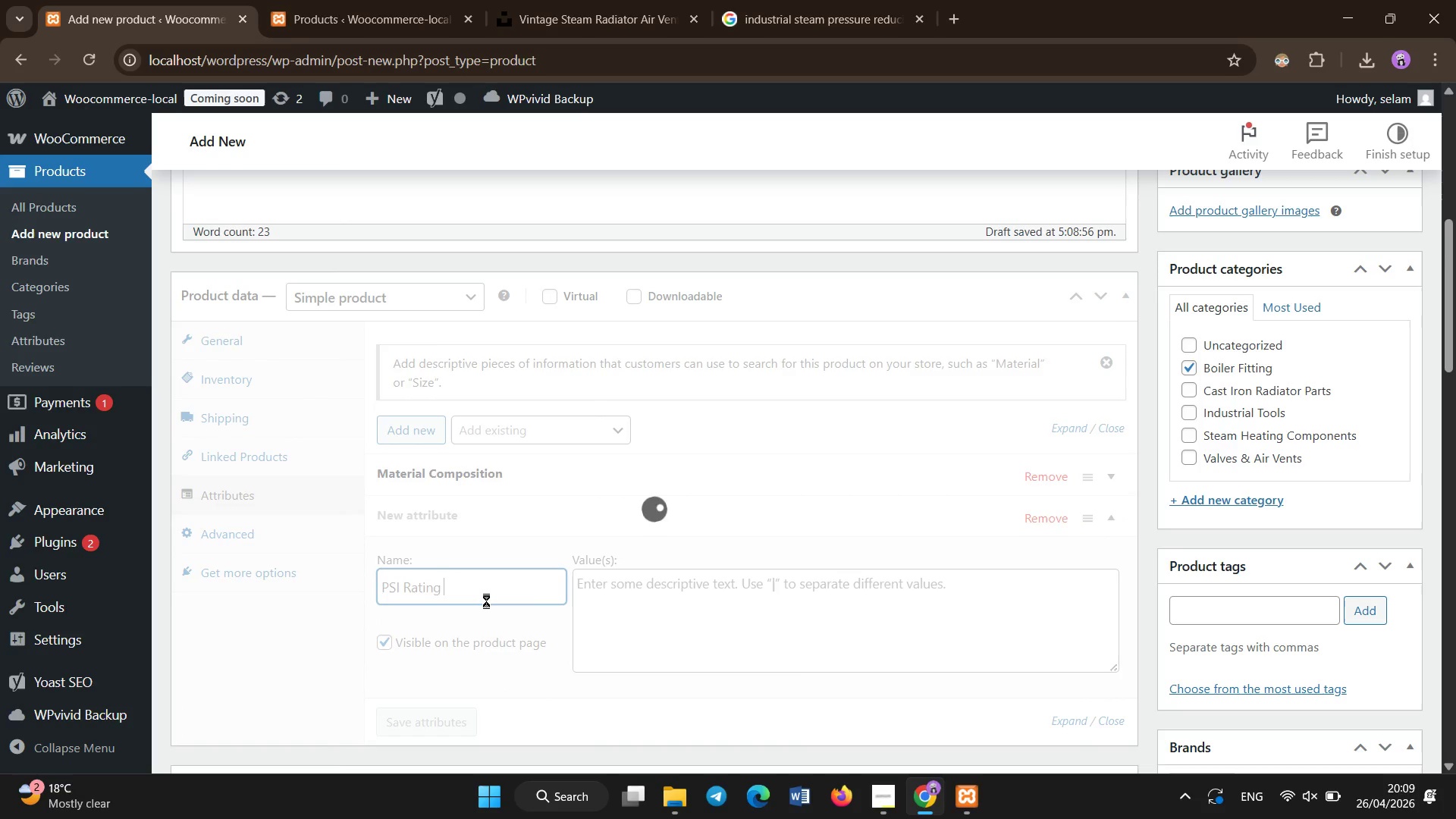 
wait(8.2)
 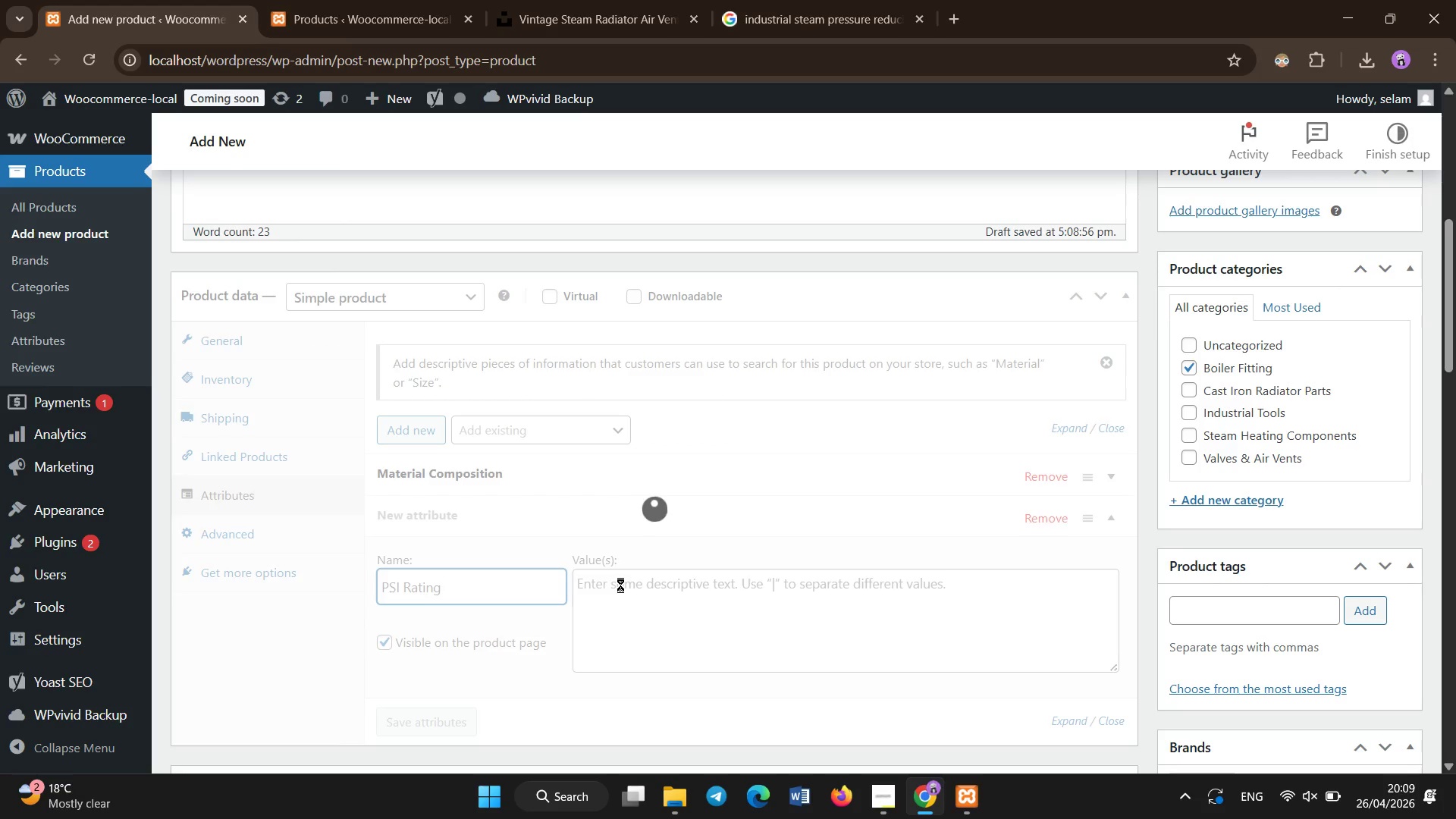 
left_click([631, 610])
 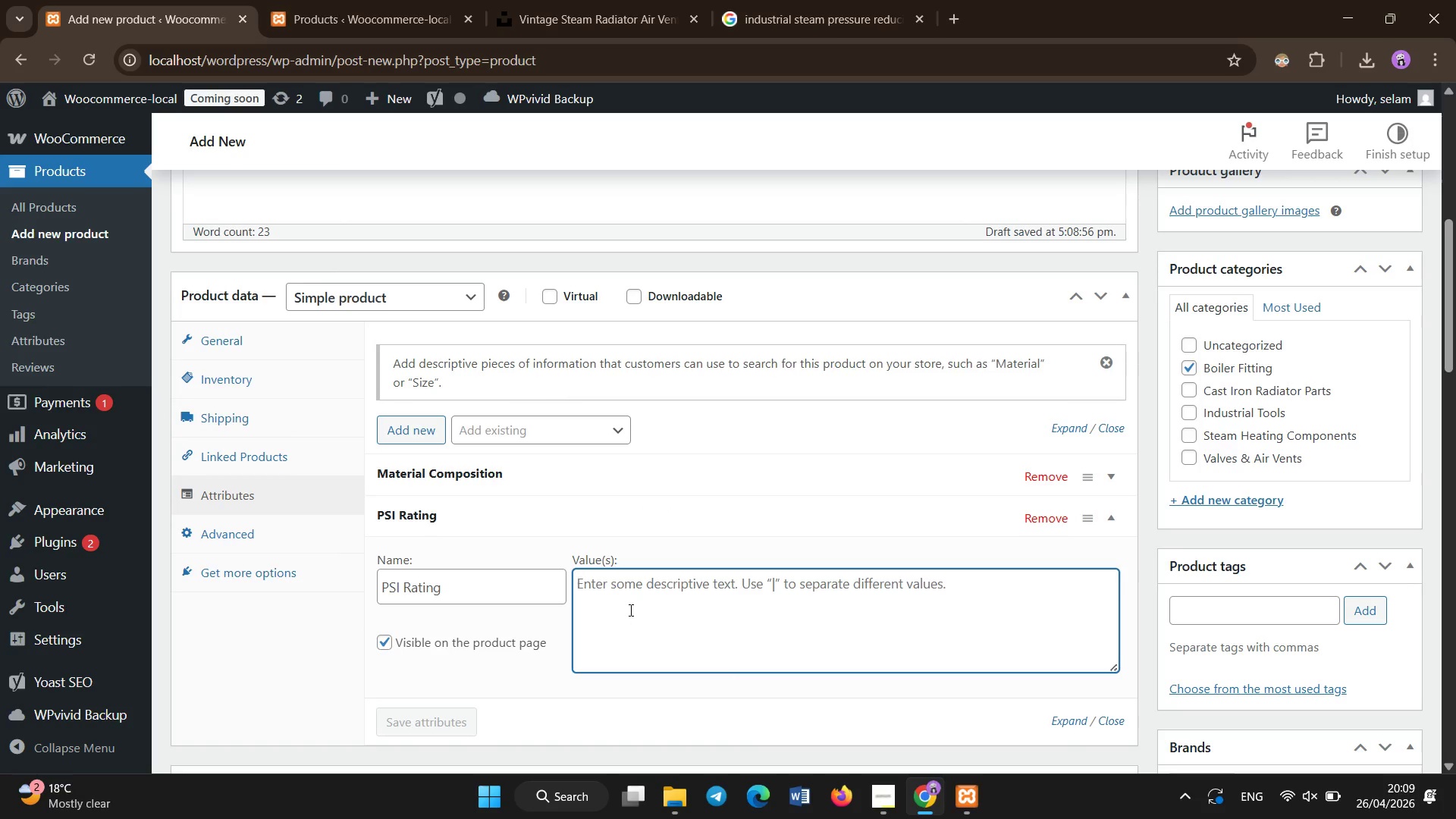 
type(150 - 300 PSI)
 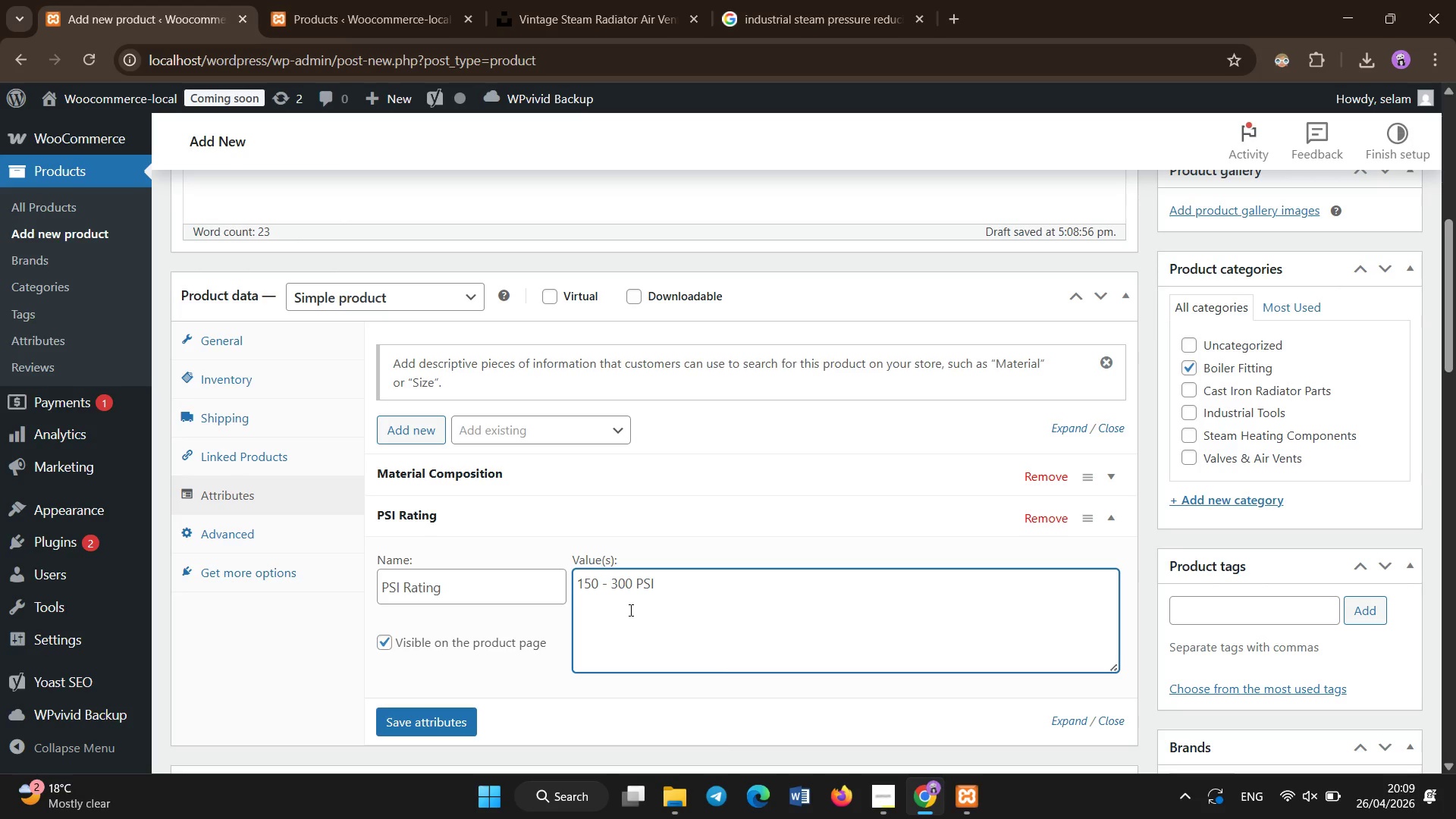 
left_click([449, 721])
 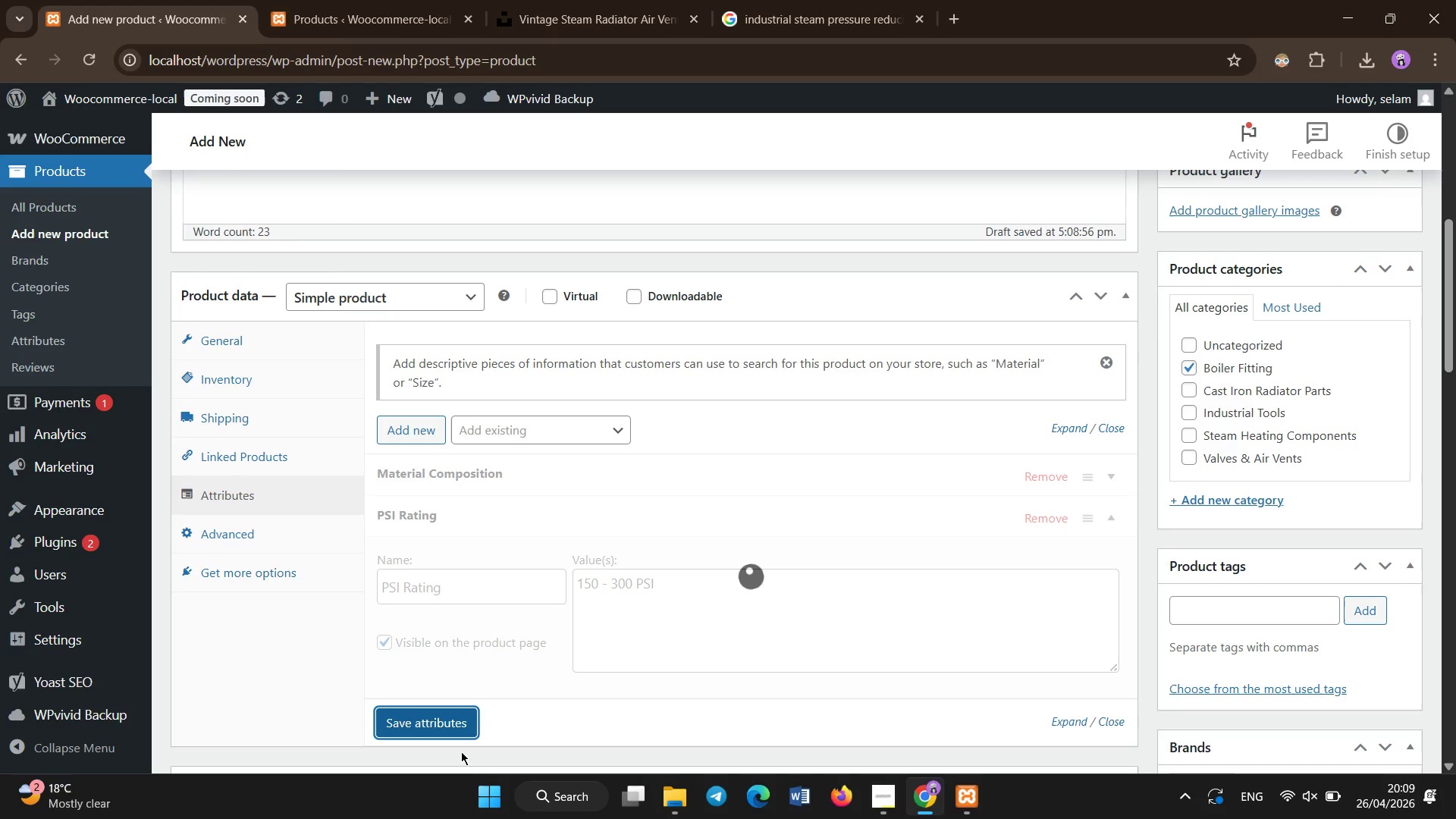 
wait(6.69)
 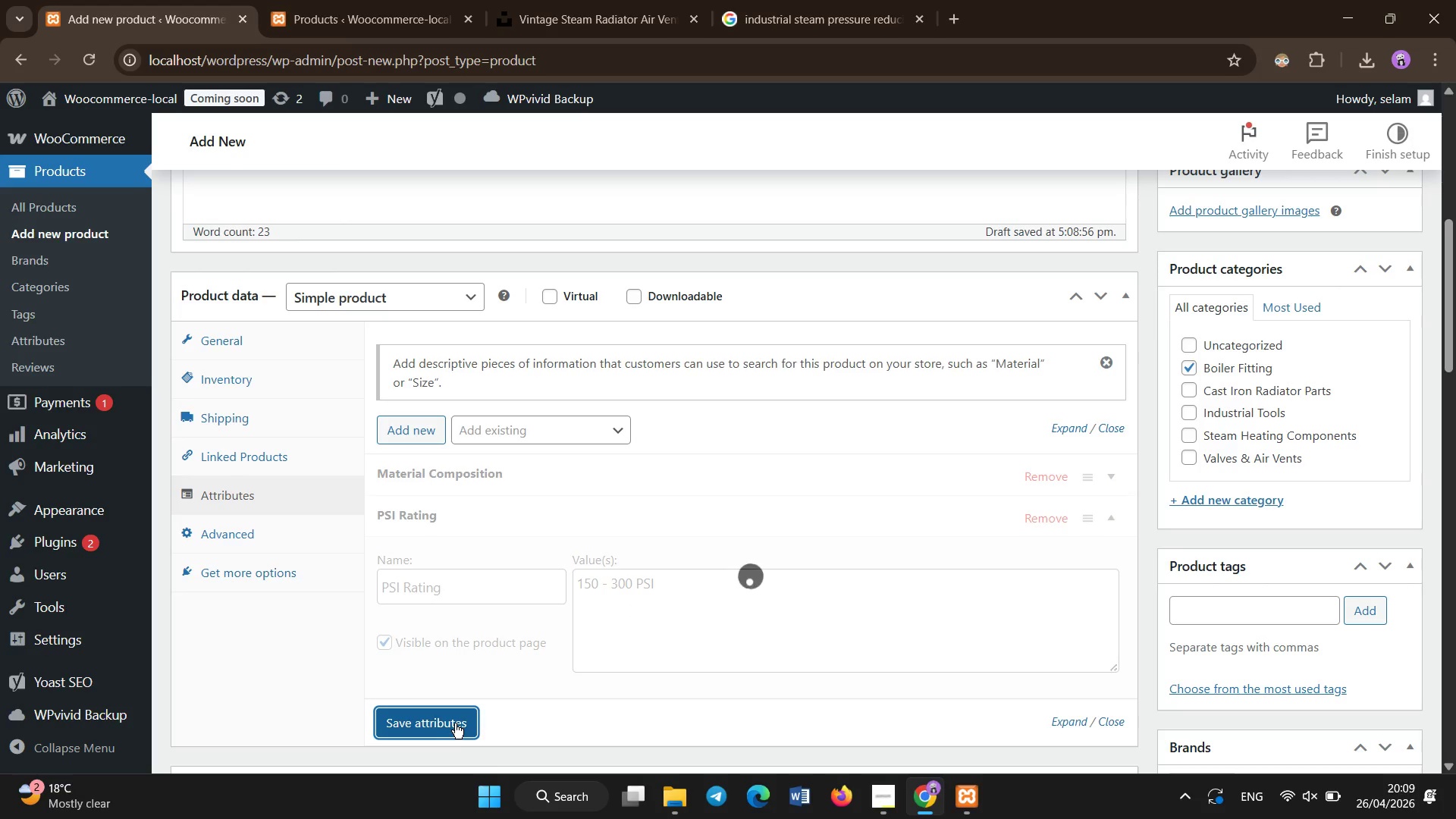 
left_click([422, 425])
 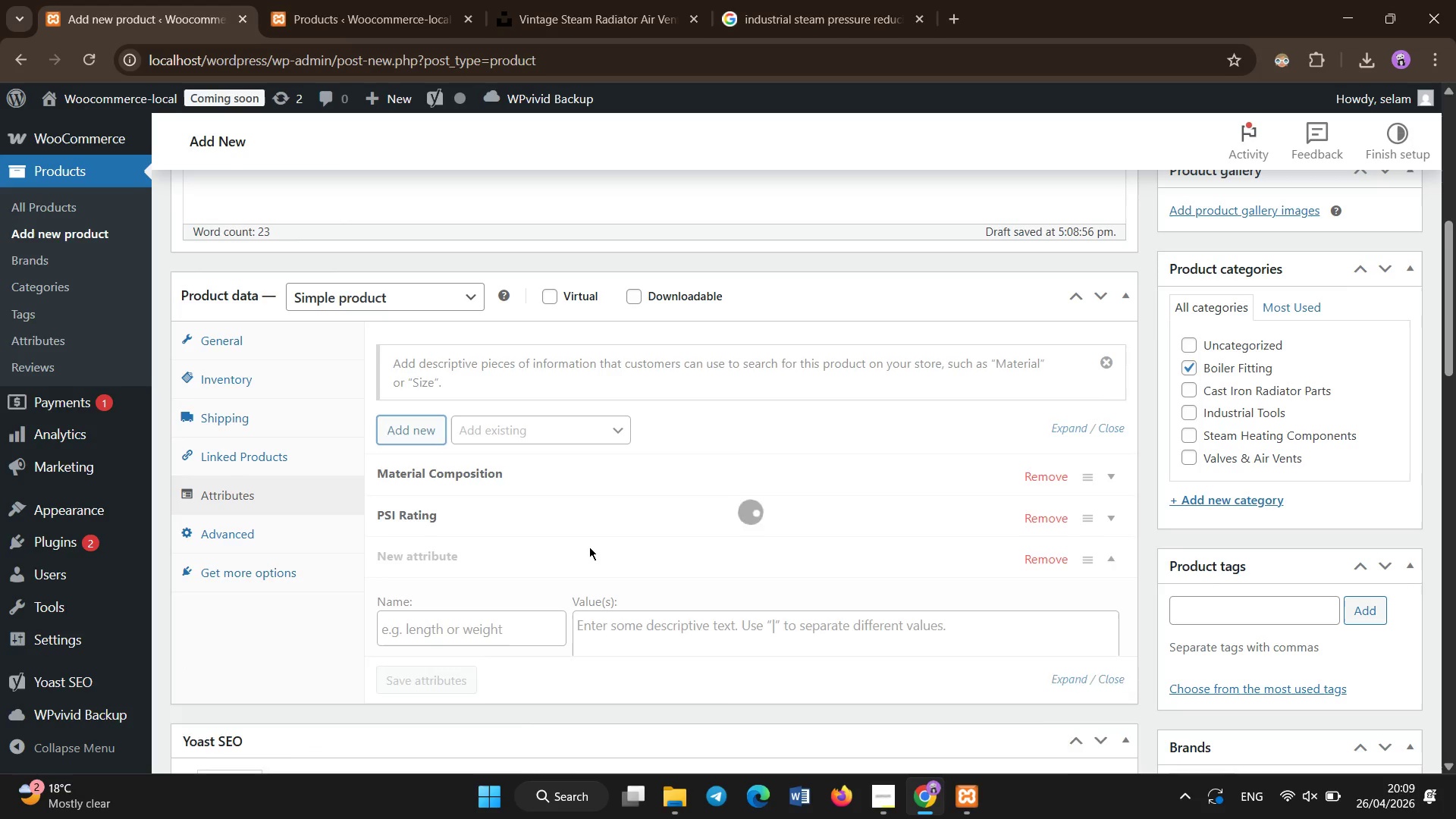 
left_click([544, 616])
 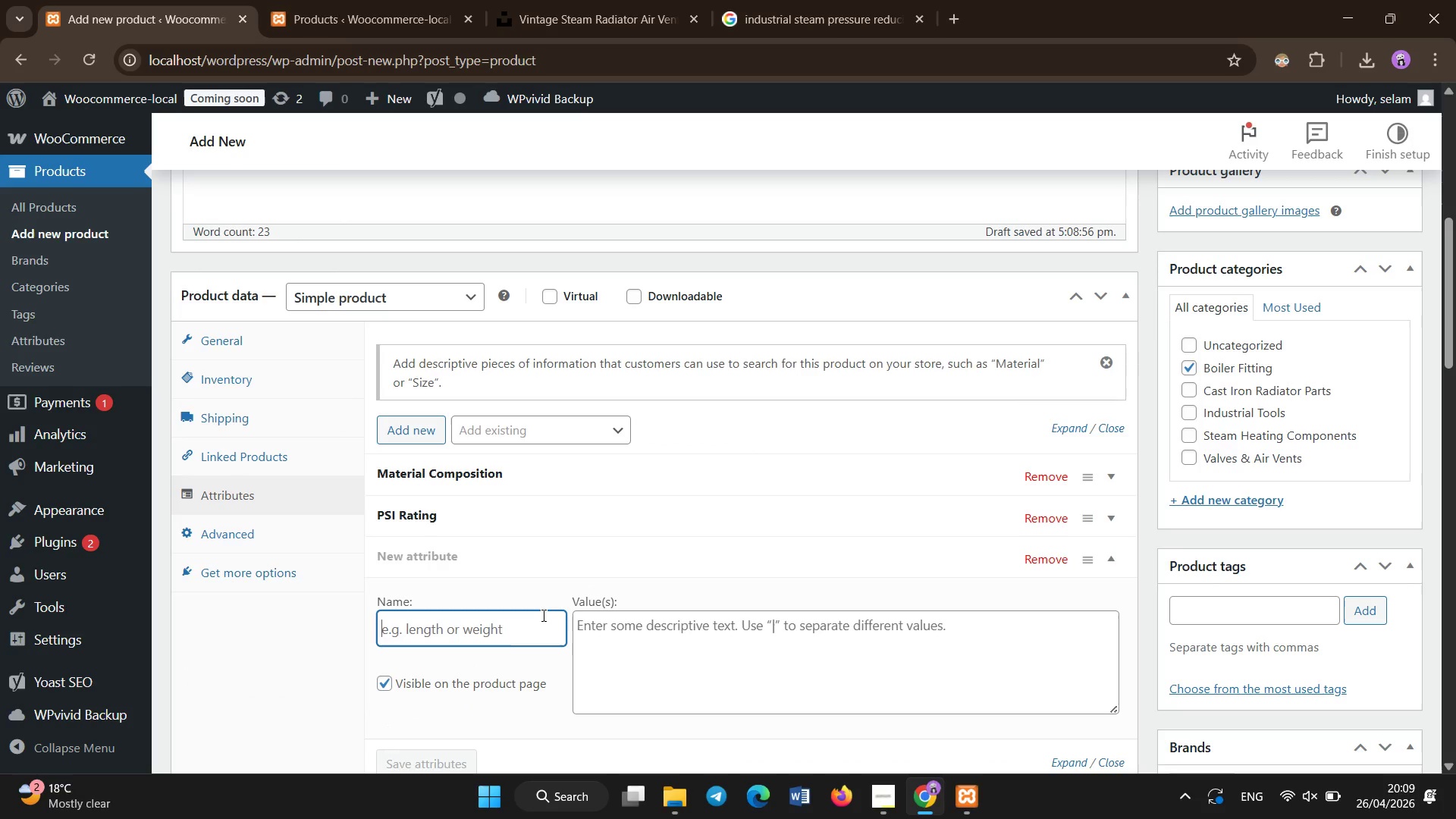 
hold_key(key=ShiftLeft, duration=0.55)
 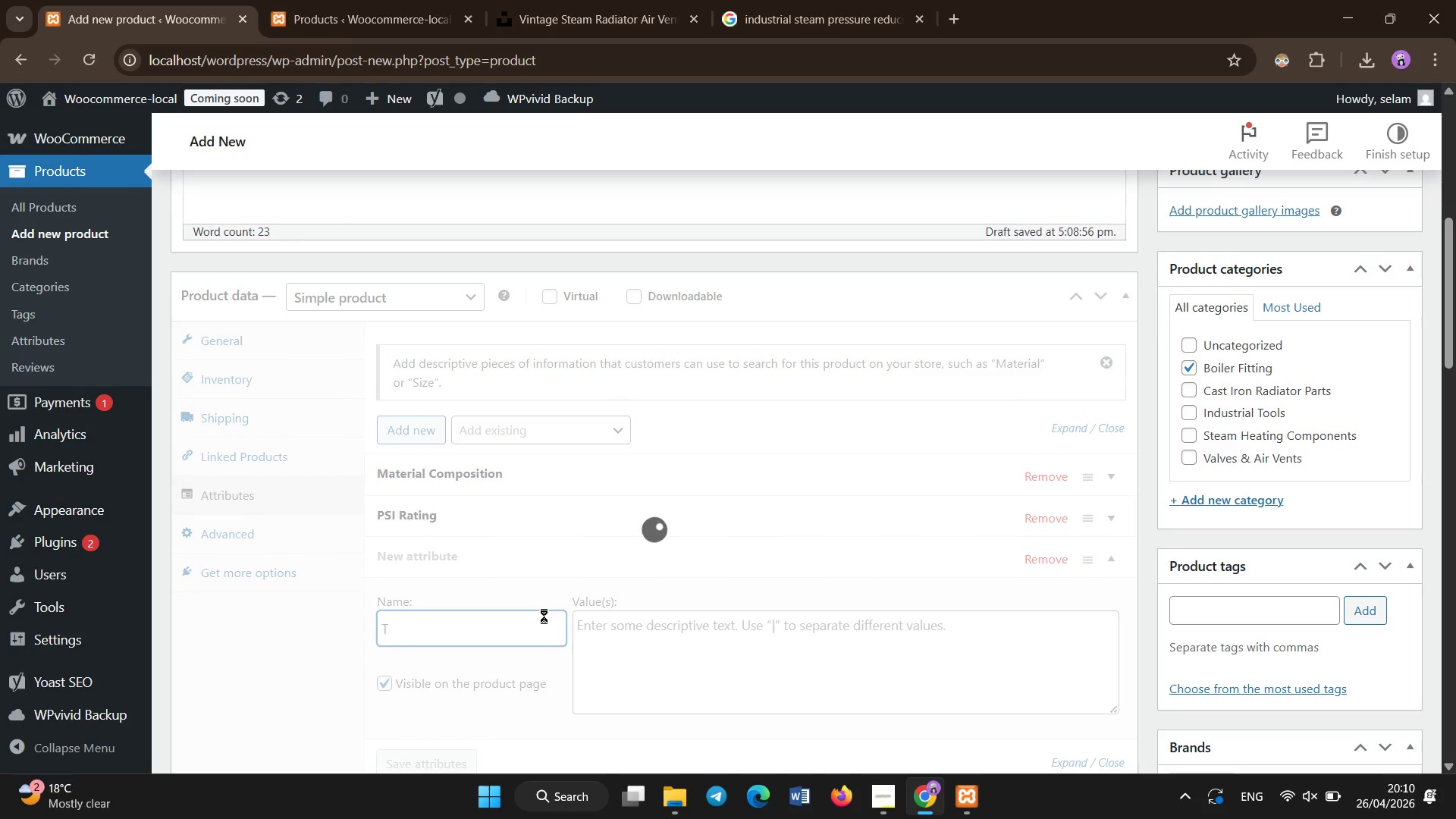 
type(thread type)
 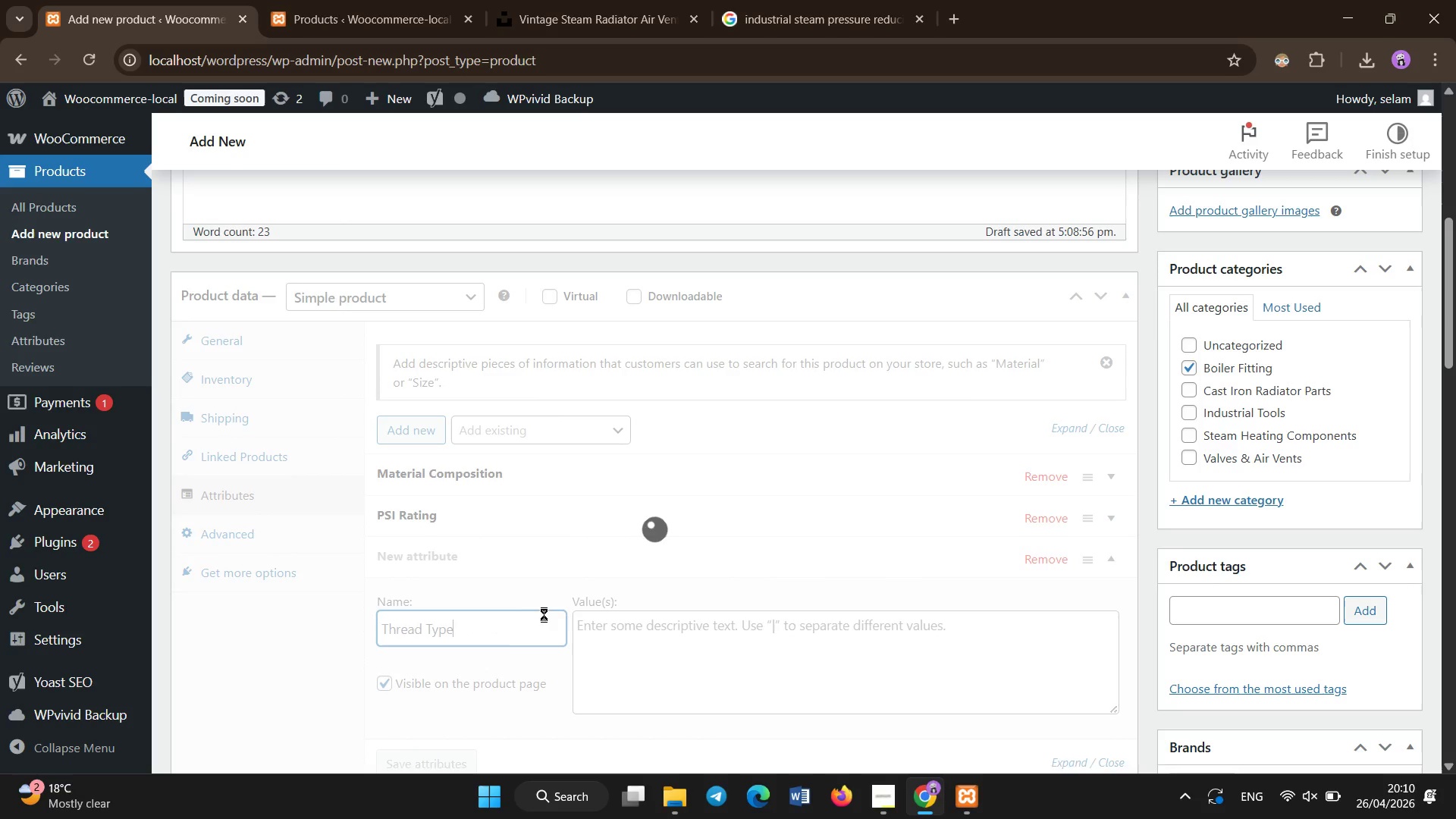 
left_click([613, 624])
 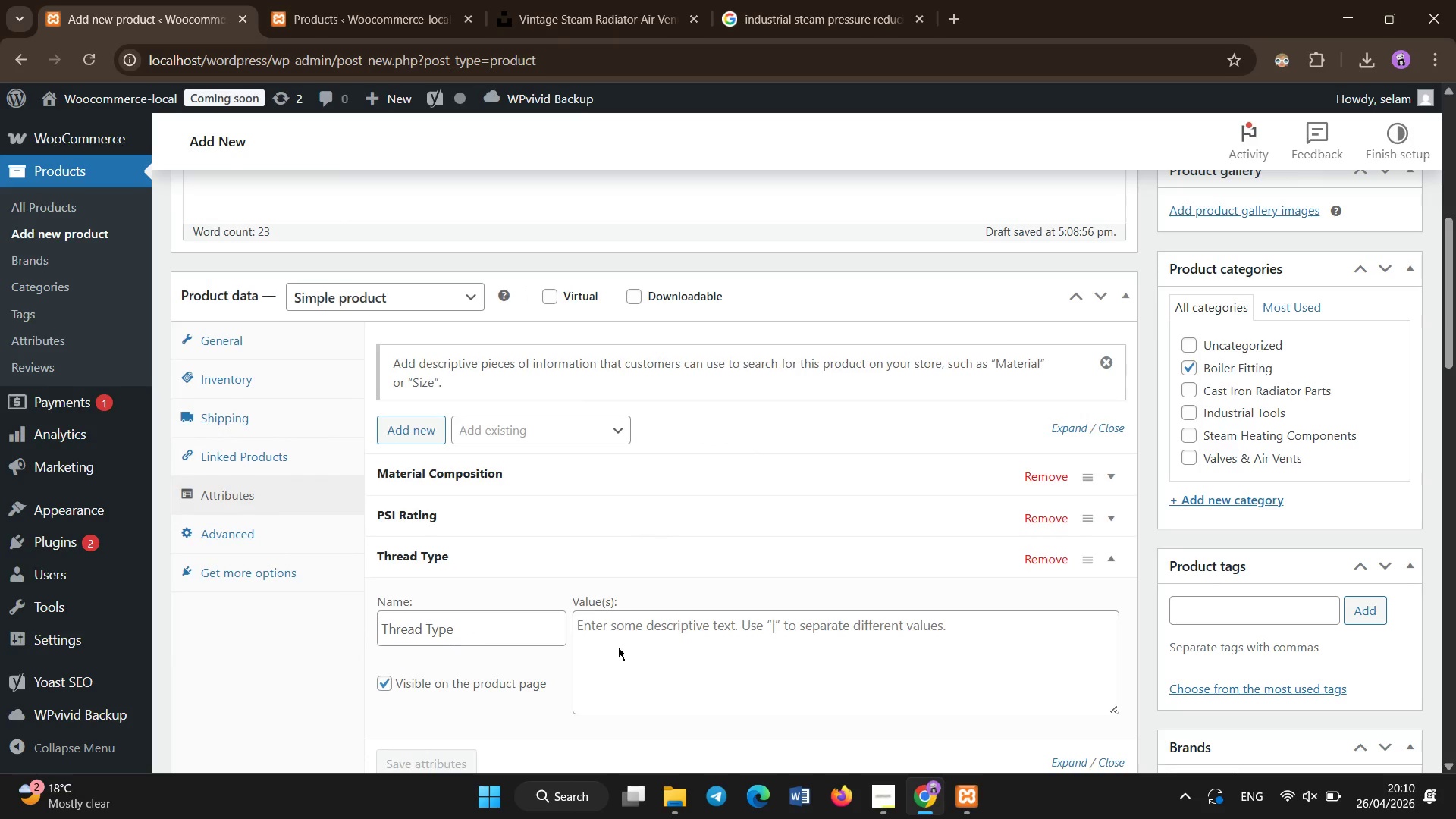 
left_click([618, 632])
 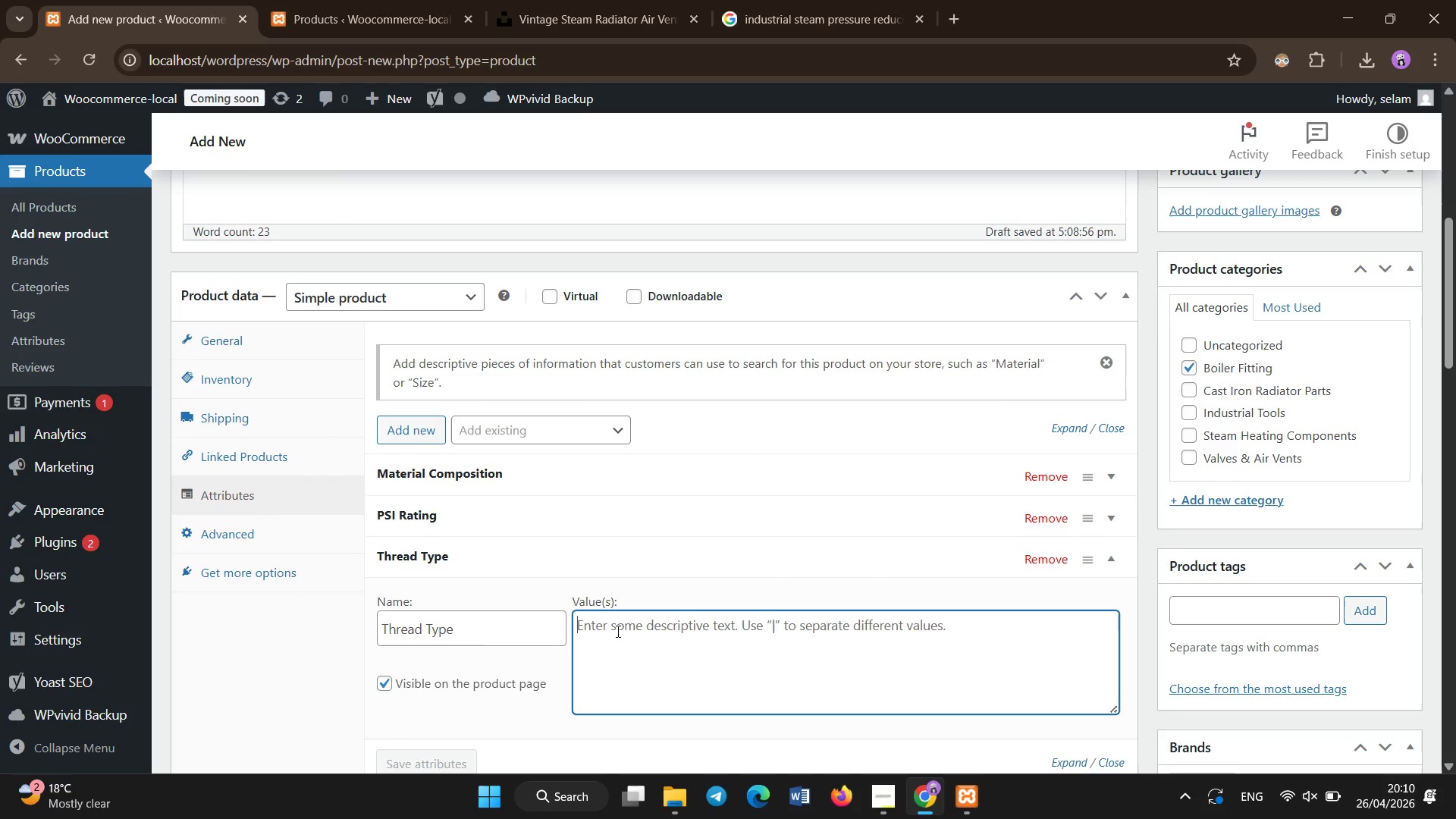 
type(NPT)
 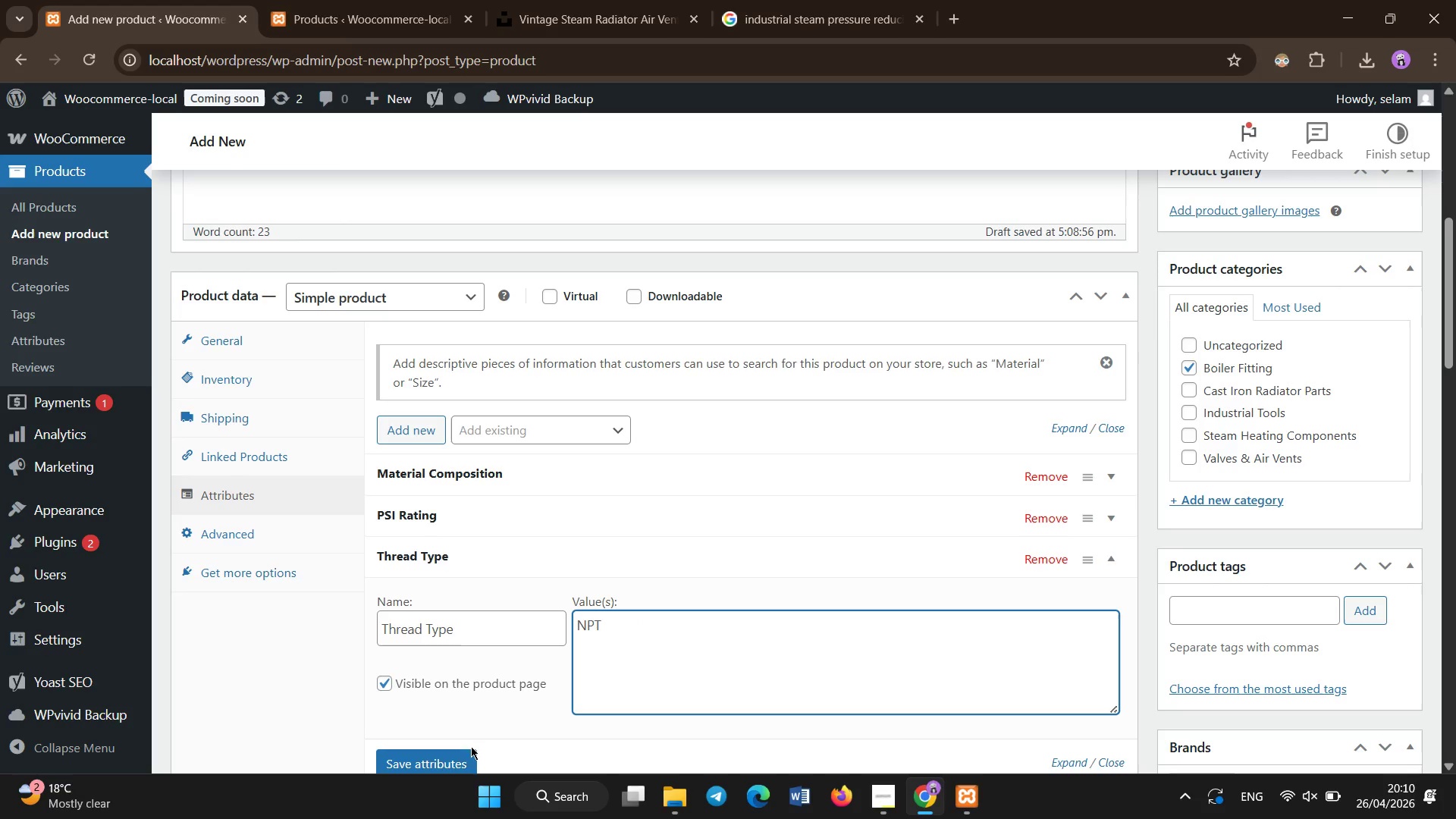 
left_click([447, 765])
 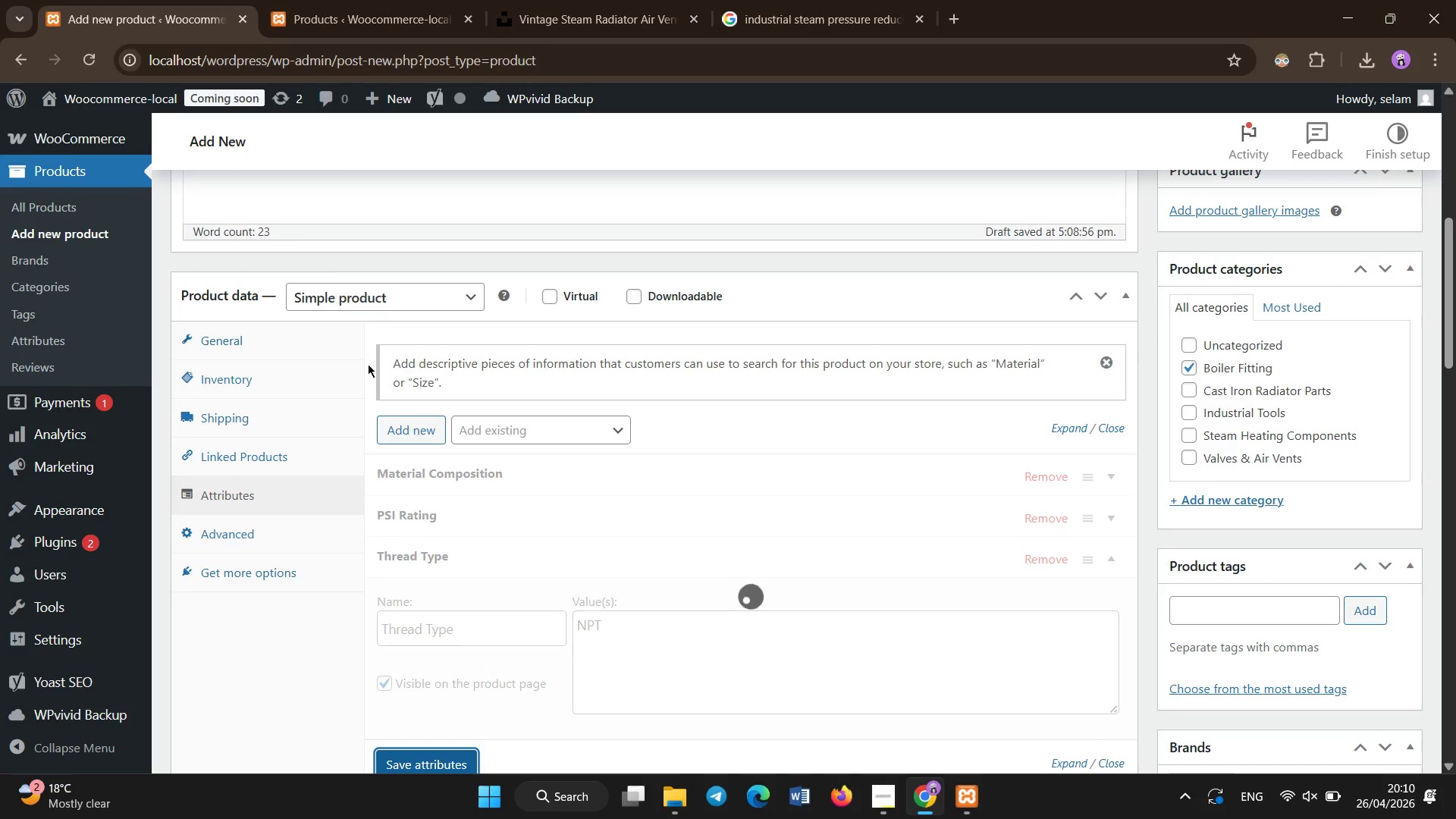 
left_click([415, 434])
 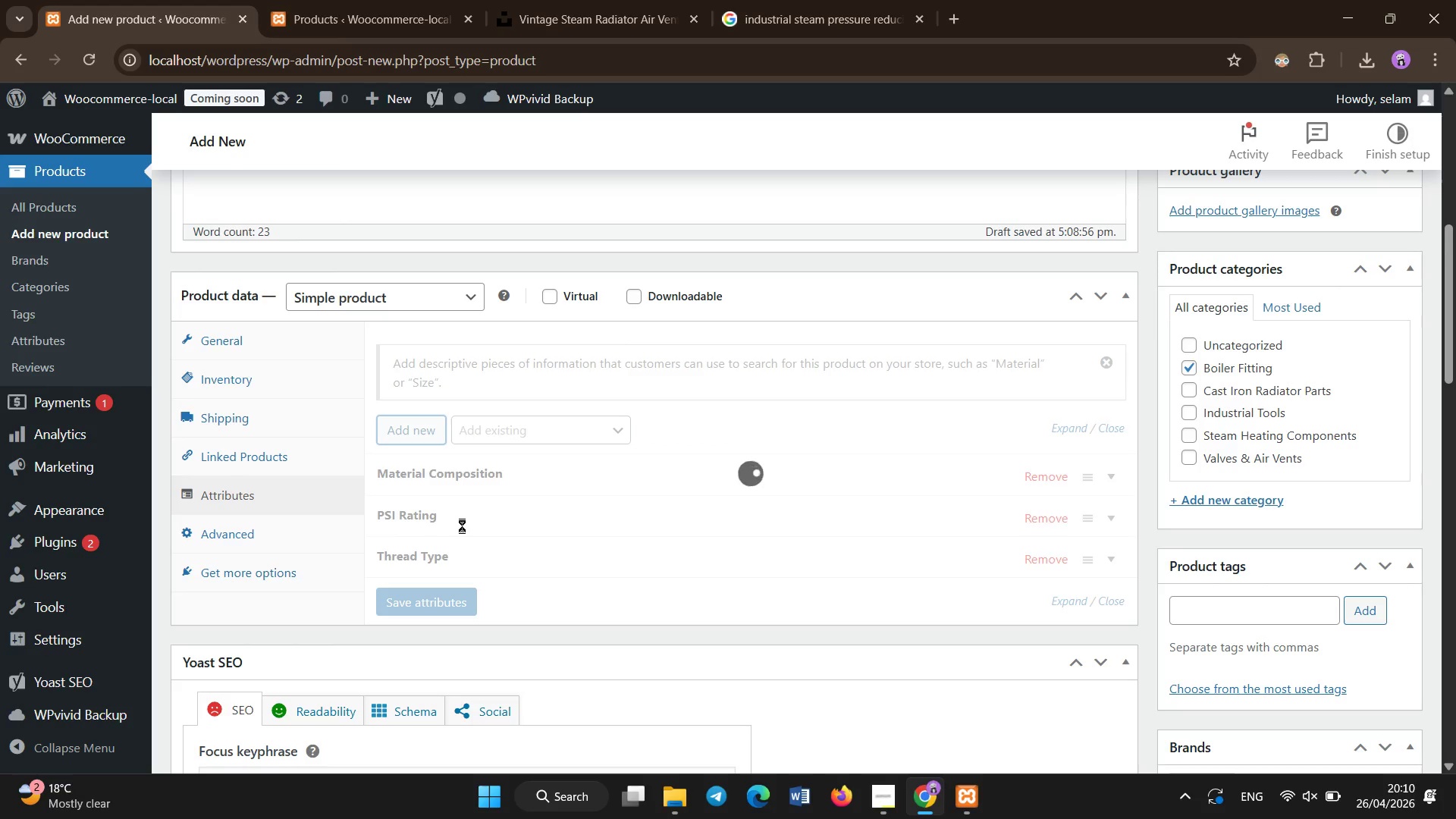 
wait(6.28)
 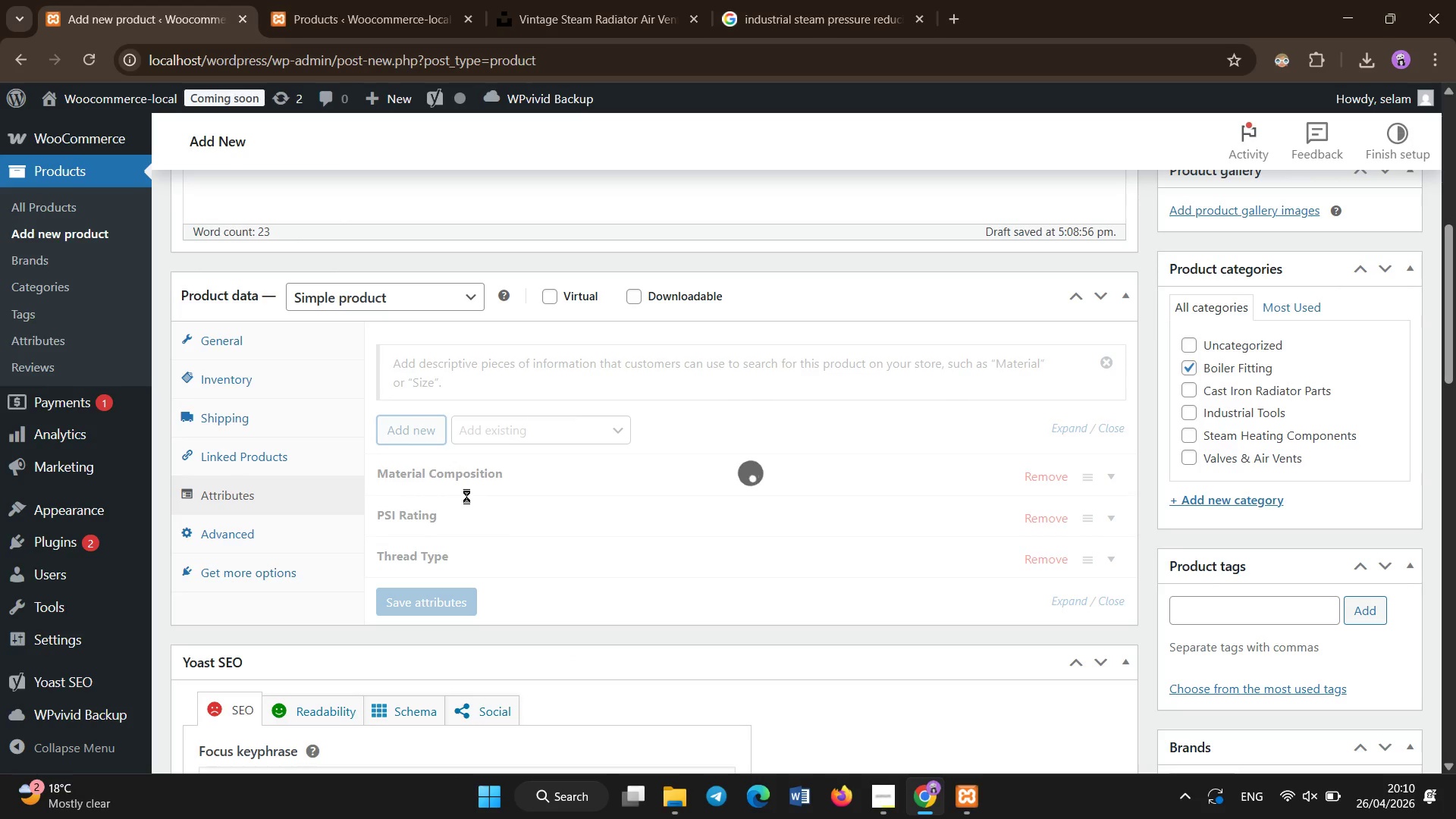 
type(Finish )
 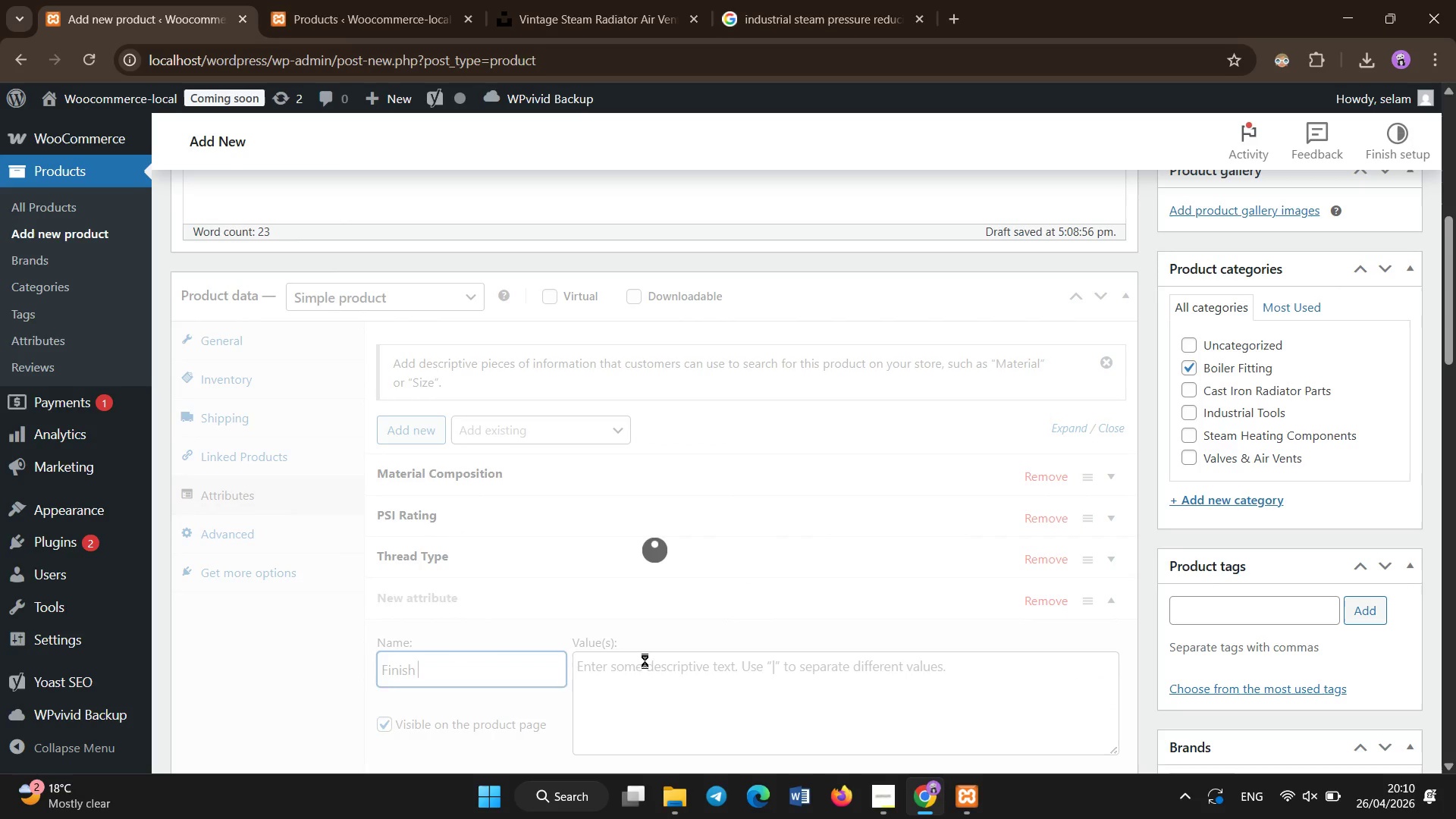 
double_click([645, 682])
 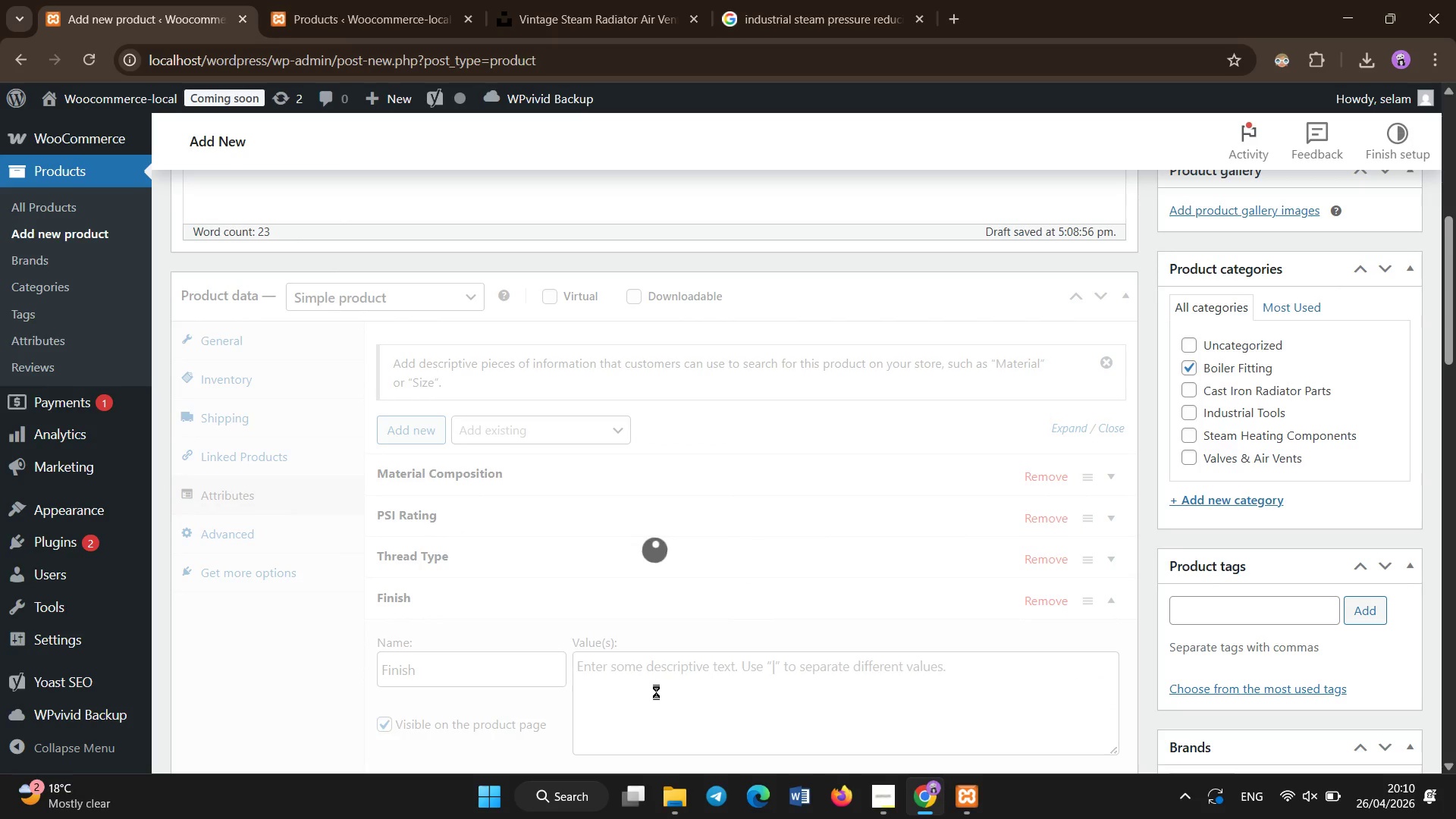 
left_click([656, 691])
 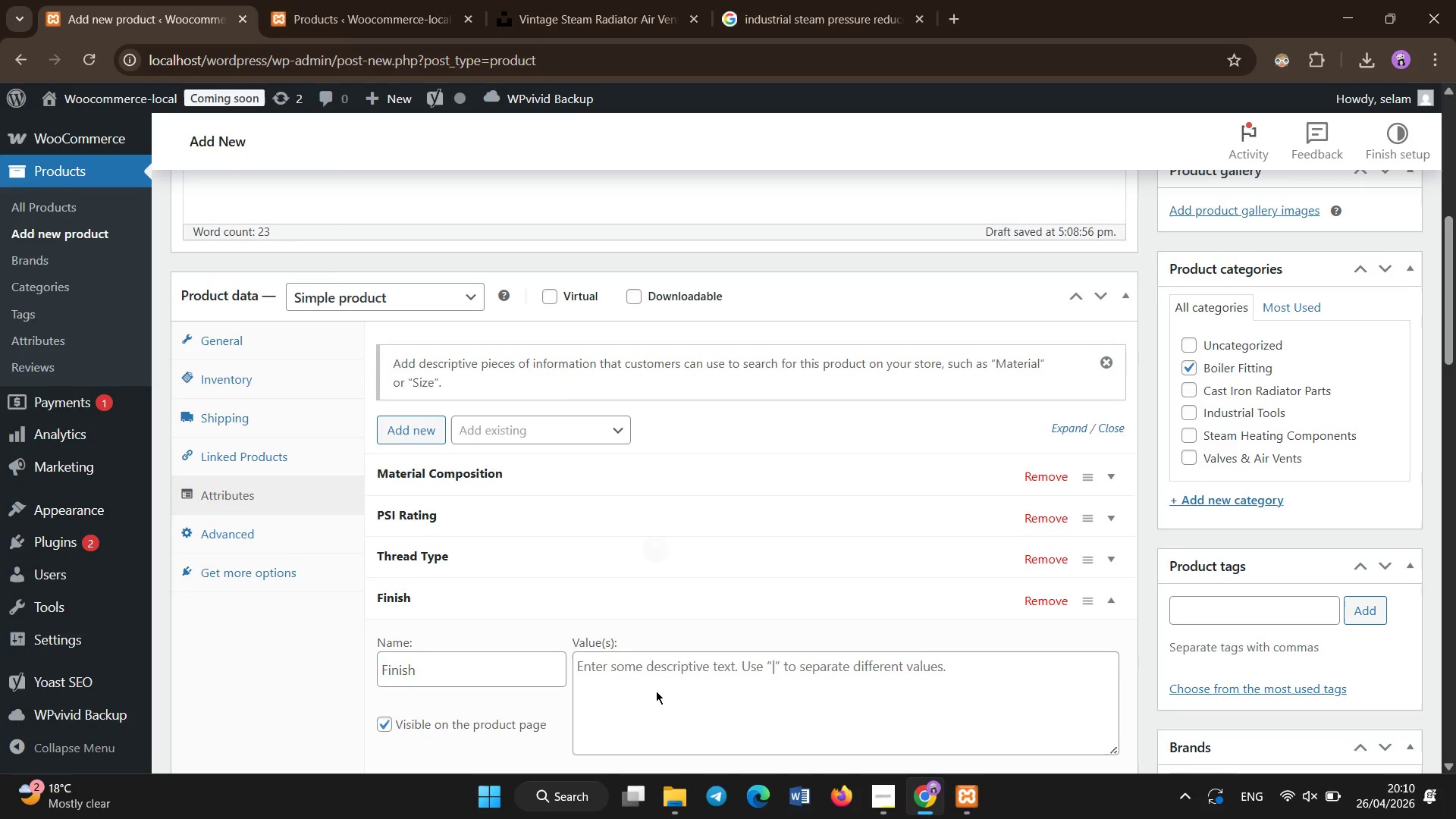 
left_click([656, 691])
 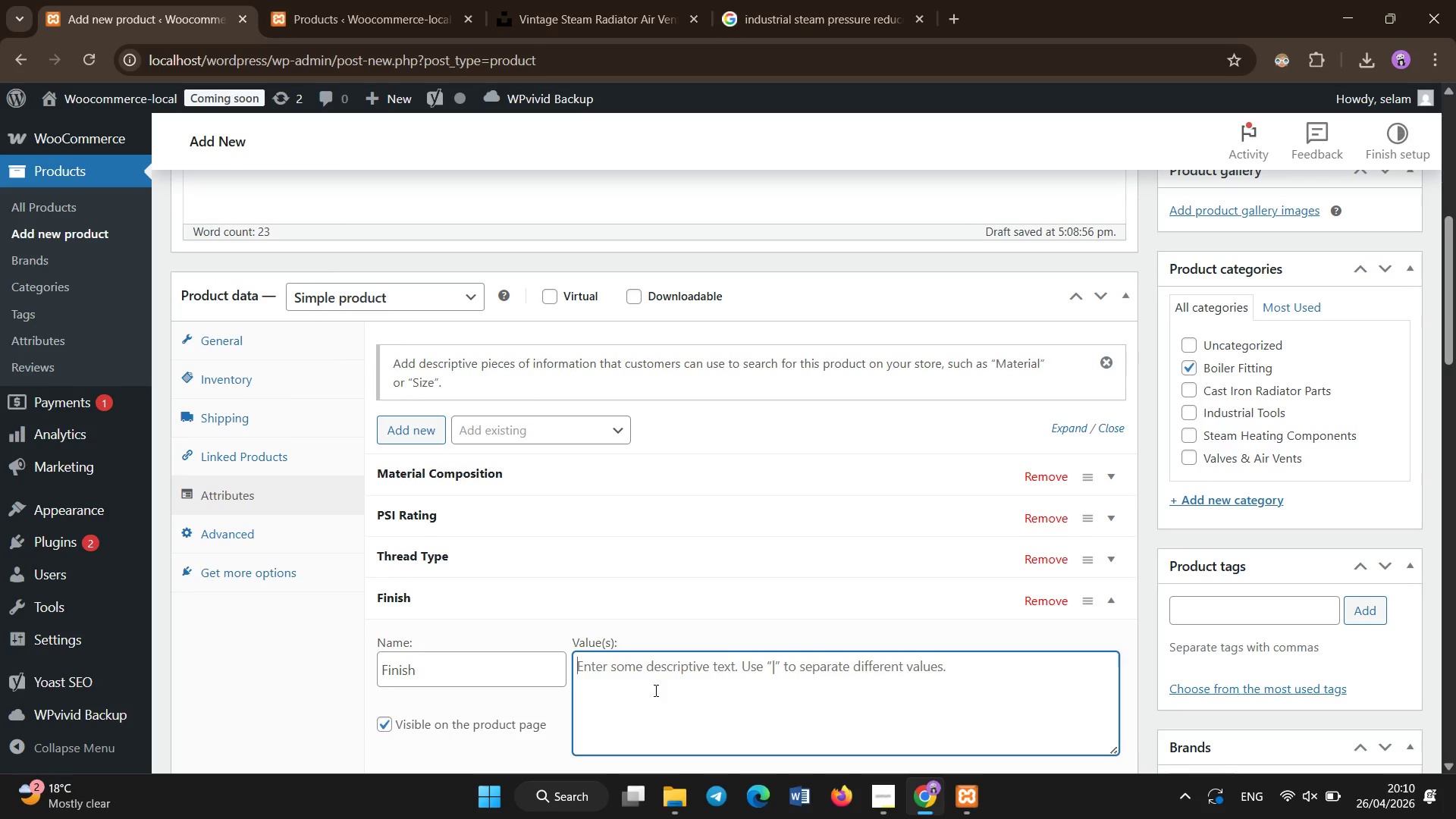 
type(Raw Iron)
 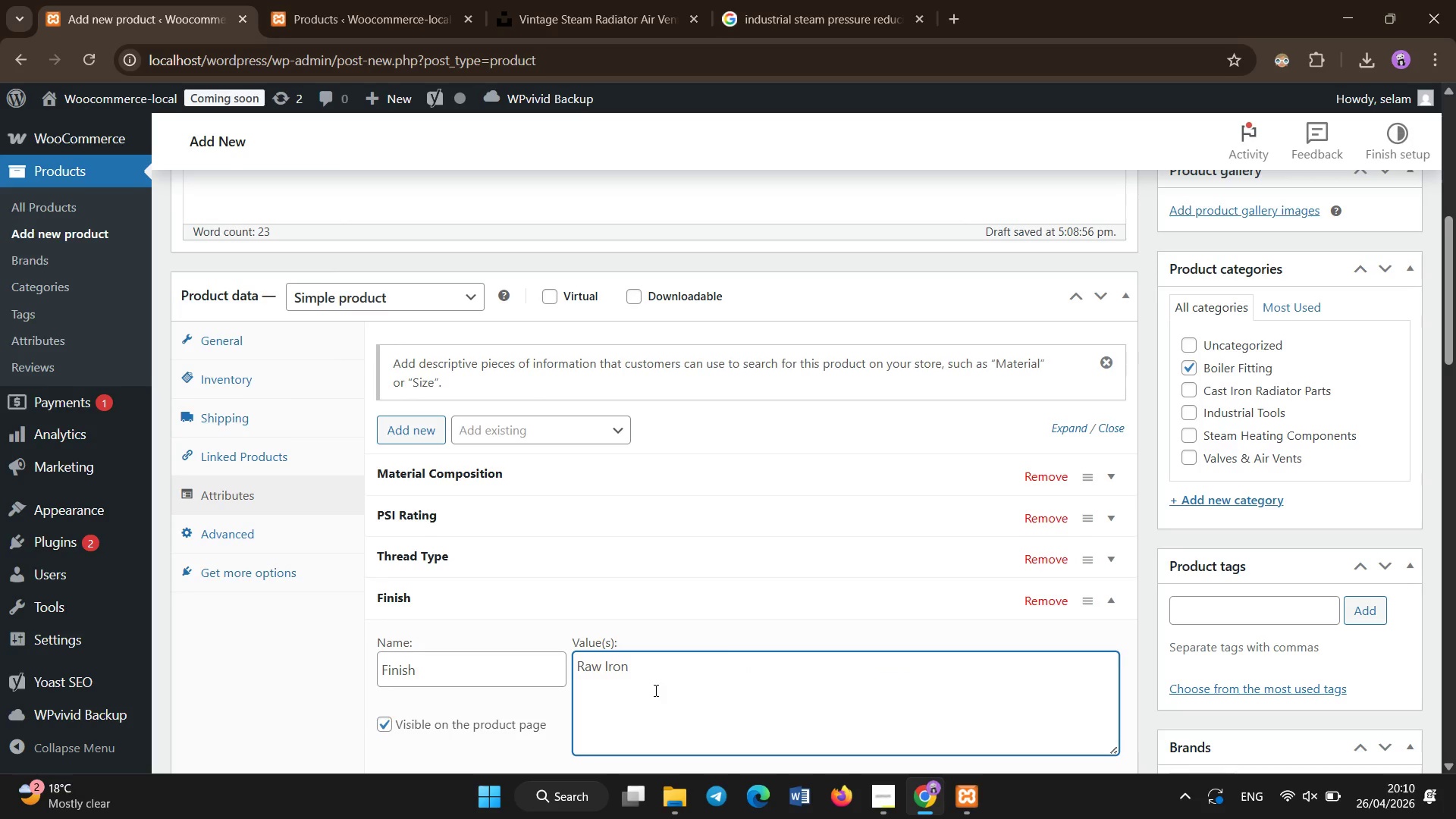 
scroll: coordinate [638, 679], scroll_direction: down, amount: 1.0
 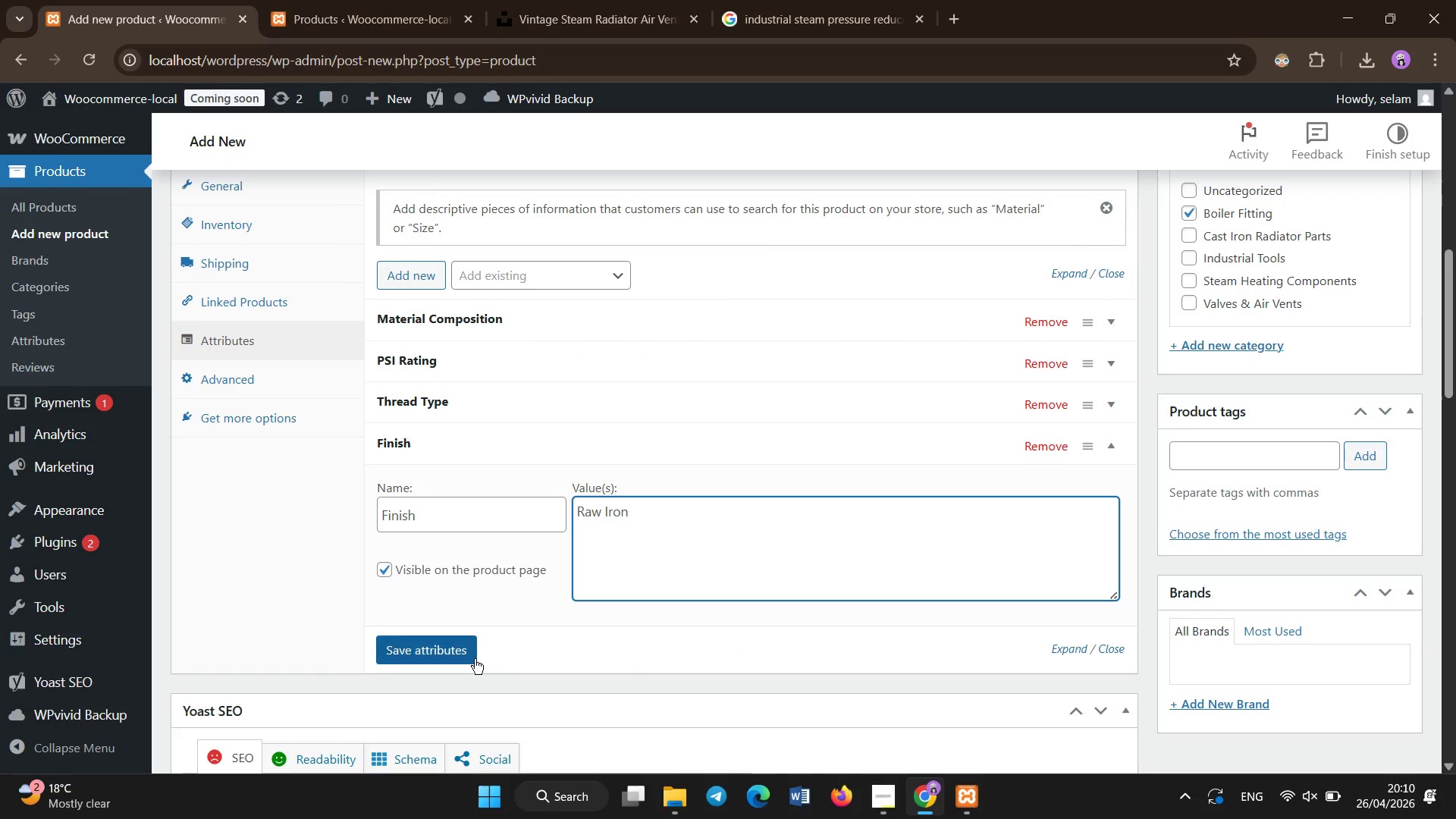 
left_click([475, 658])
 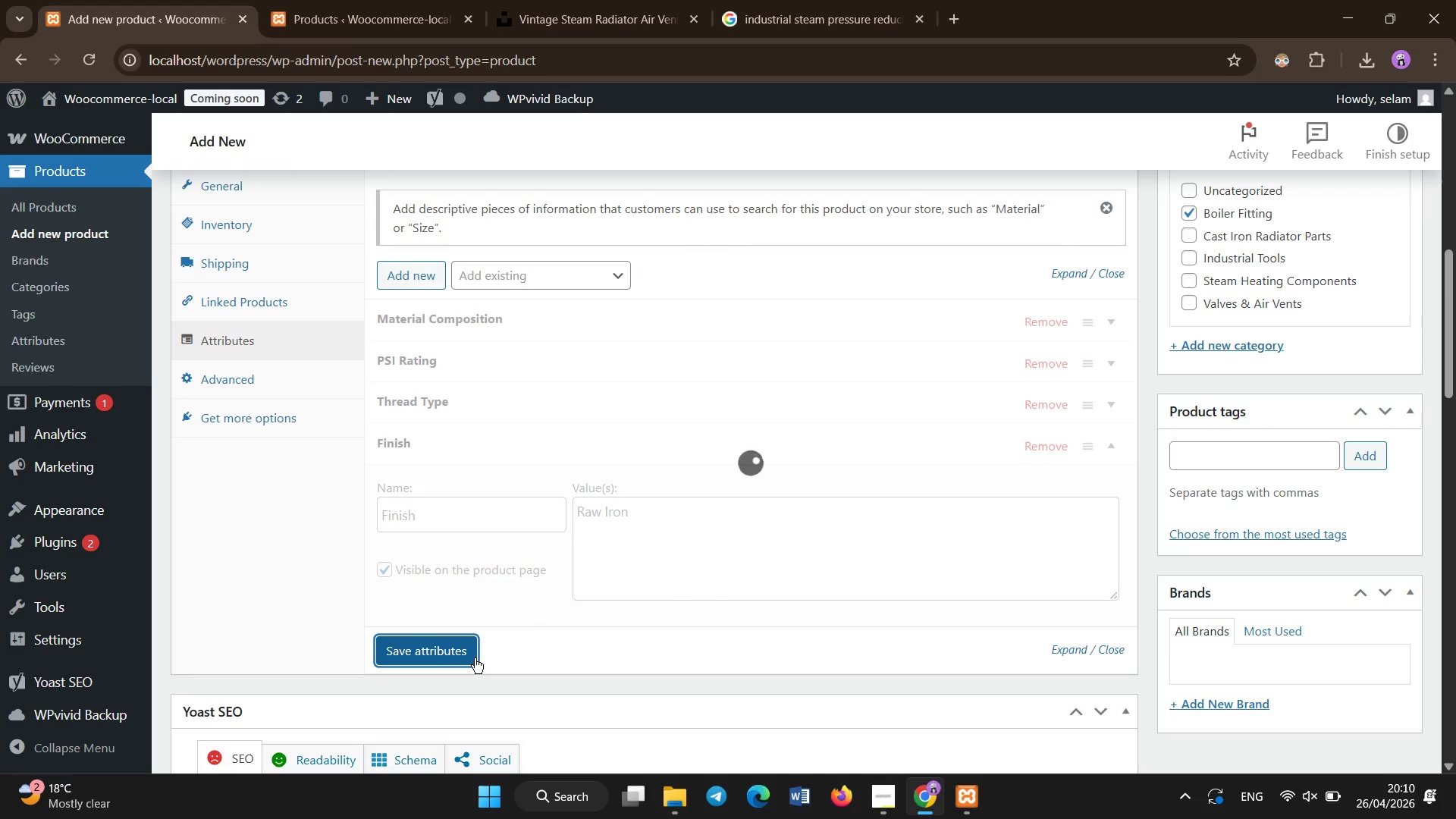 
wait(7.27)
 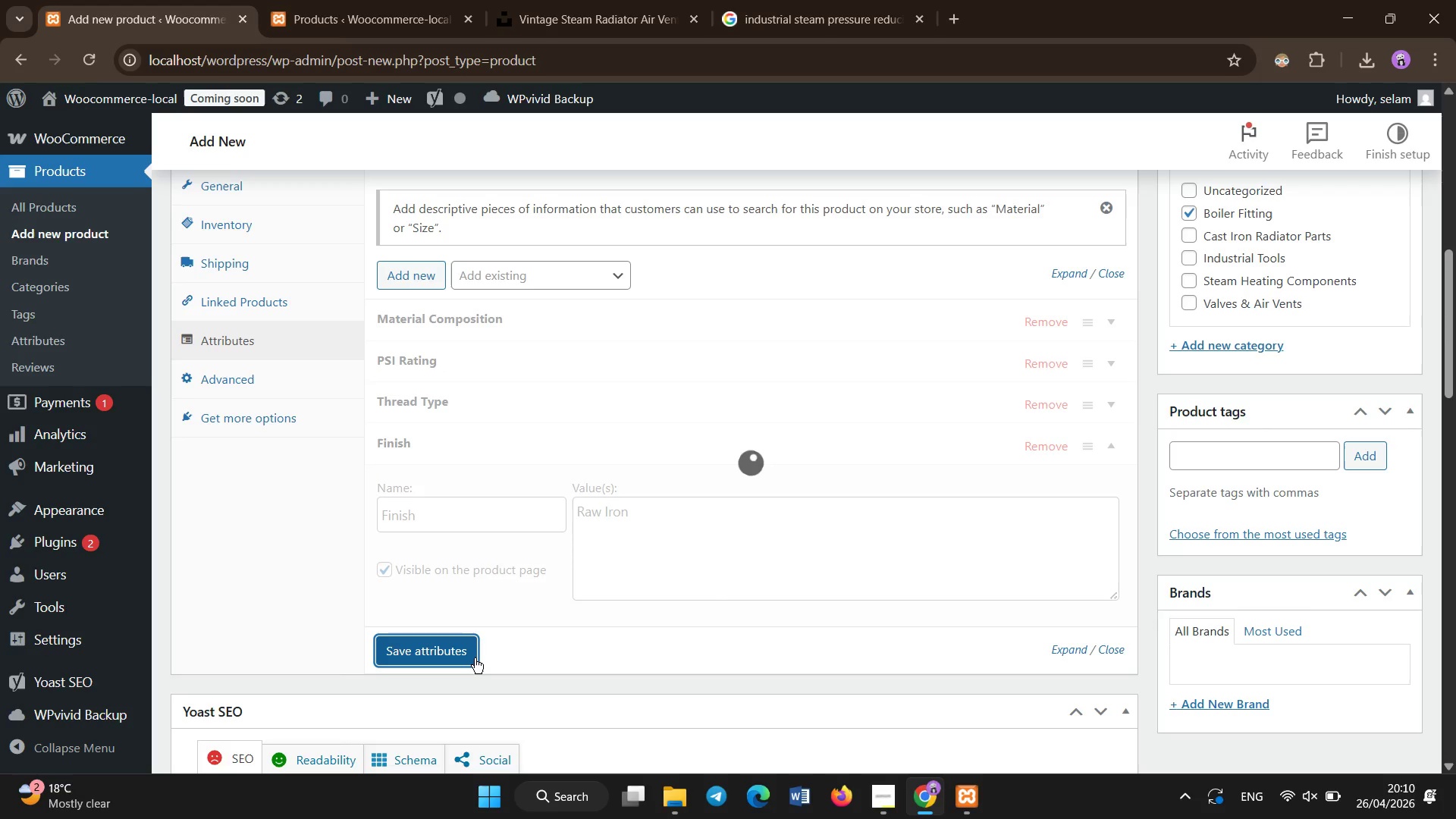 
left_click([407, 263])
 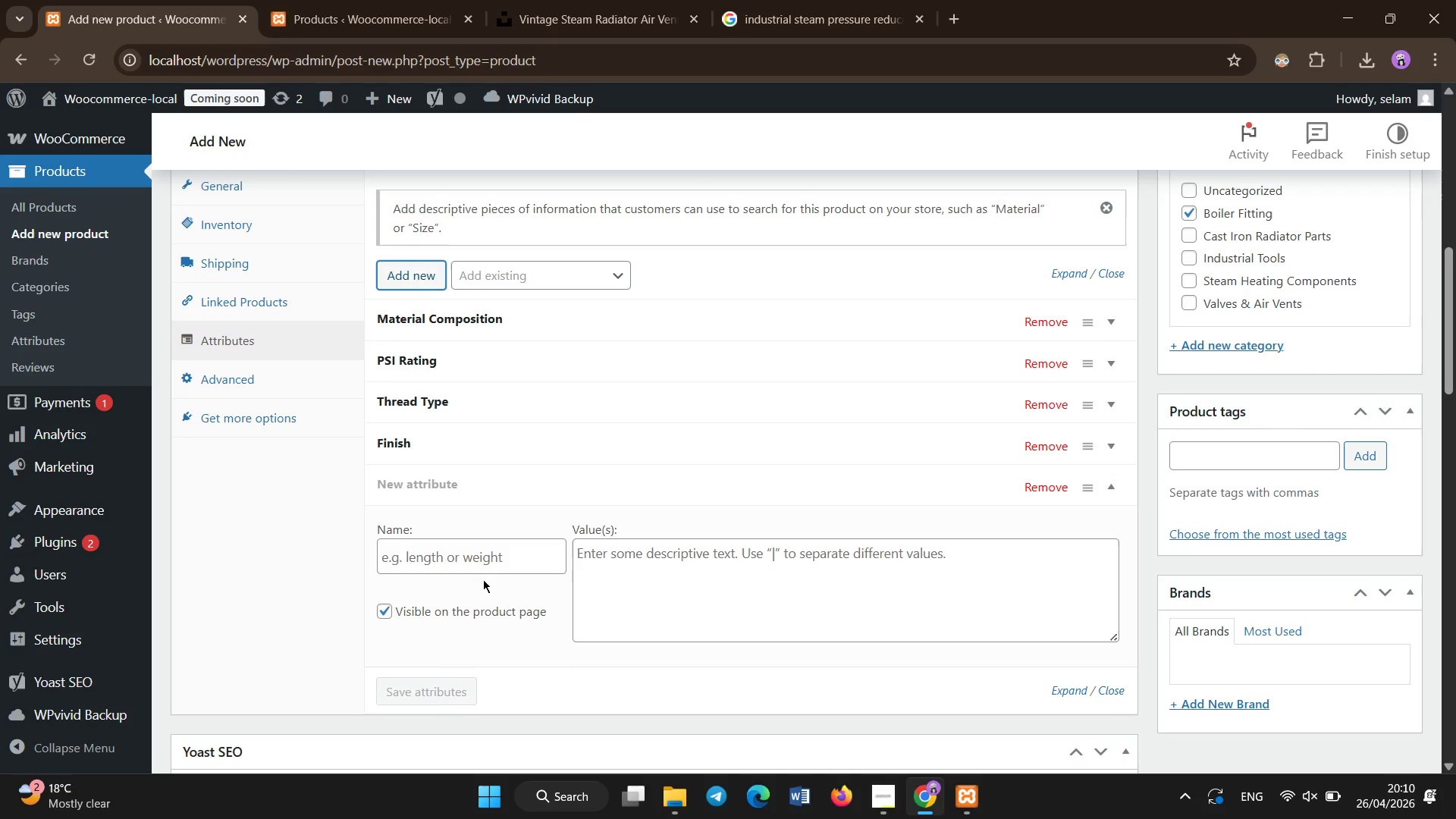 
wait(5.8)
 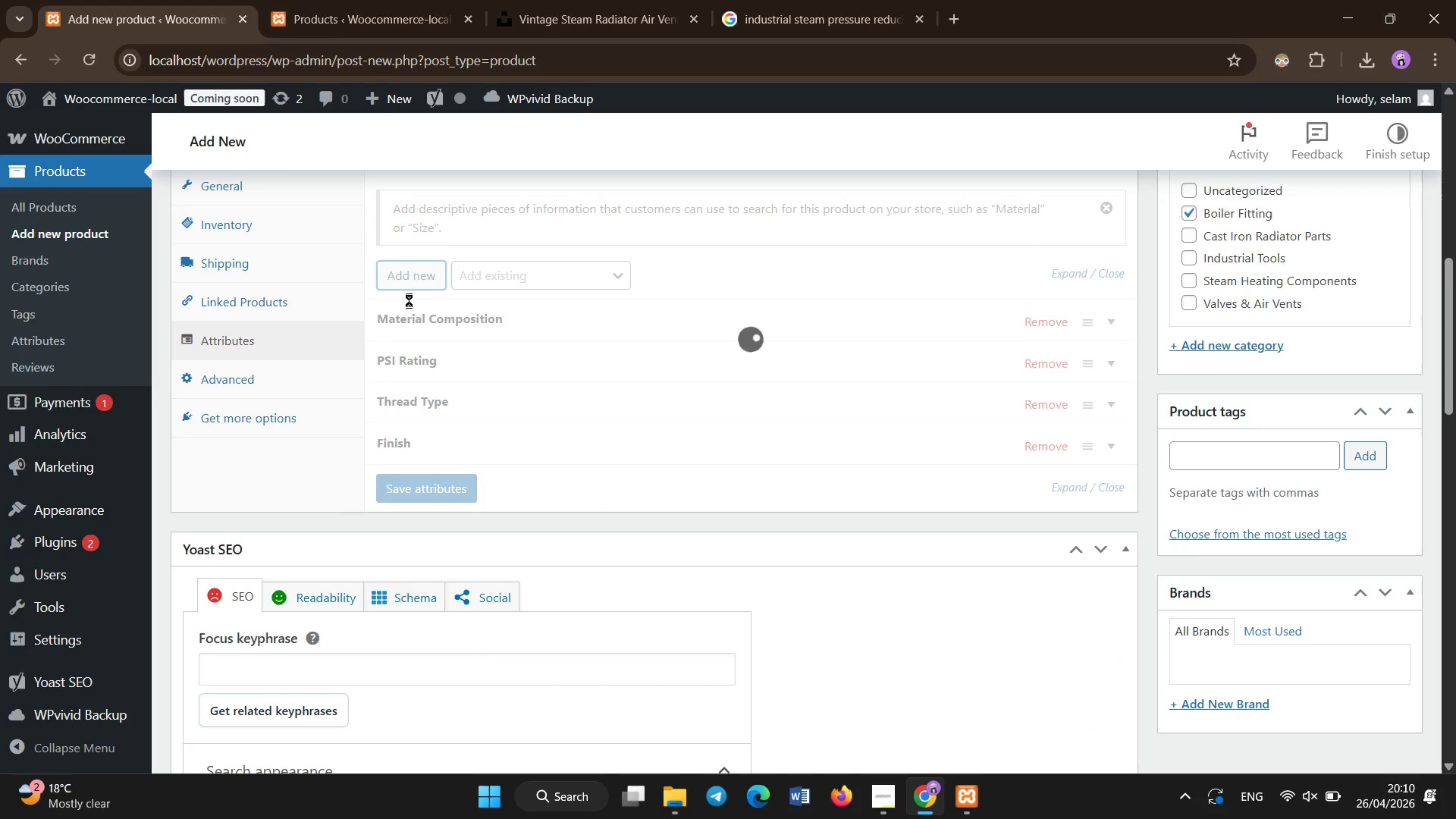 
type(Fitting Size)
 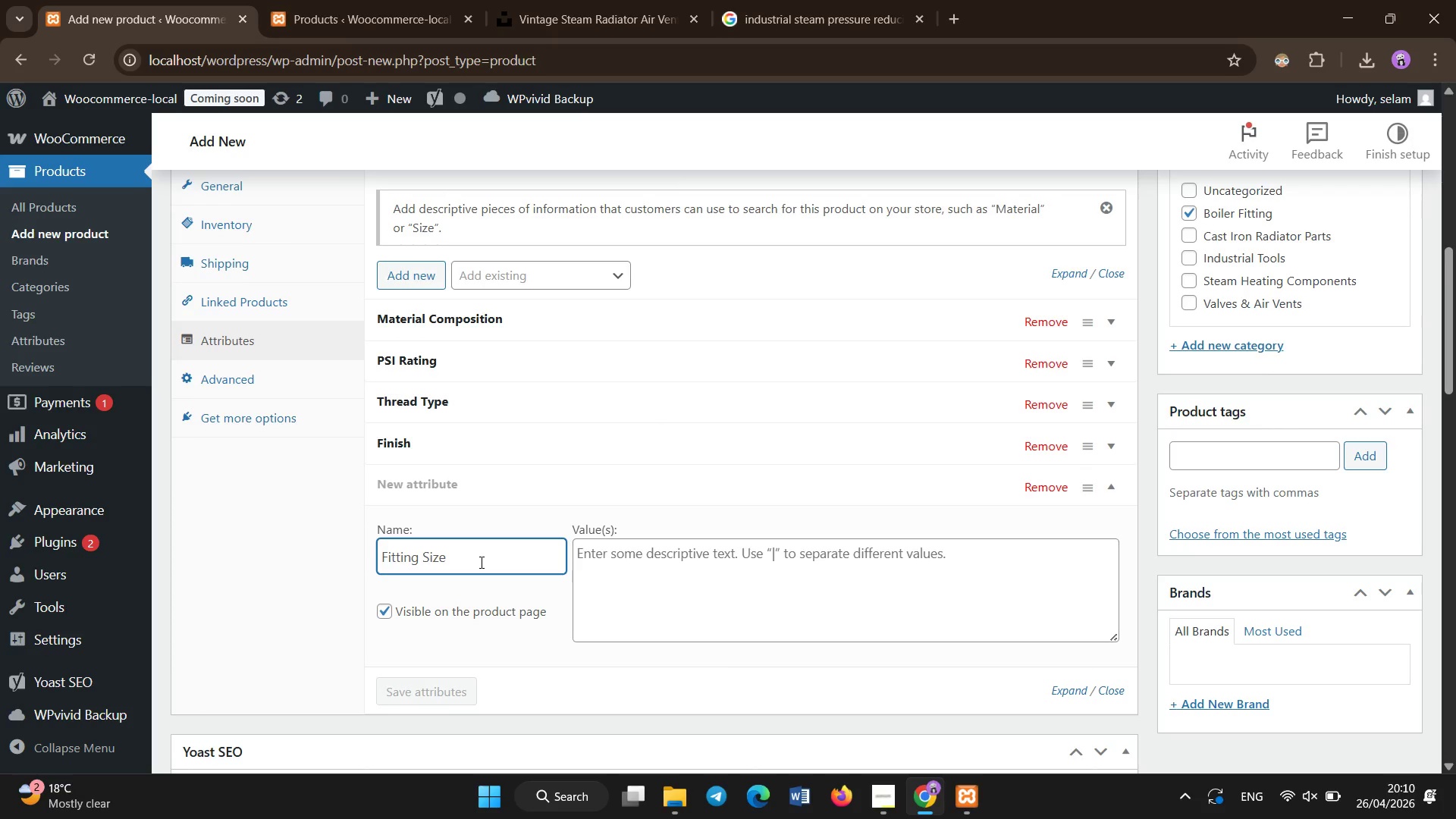 
type(0.71``)
 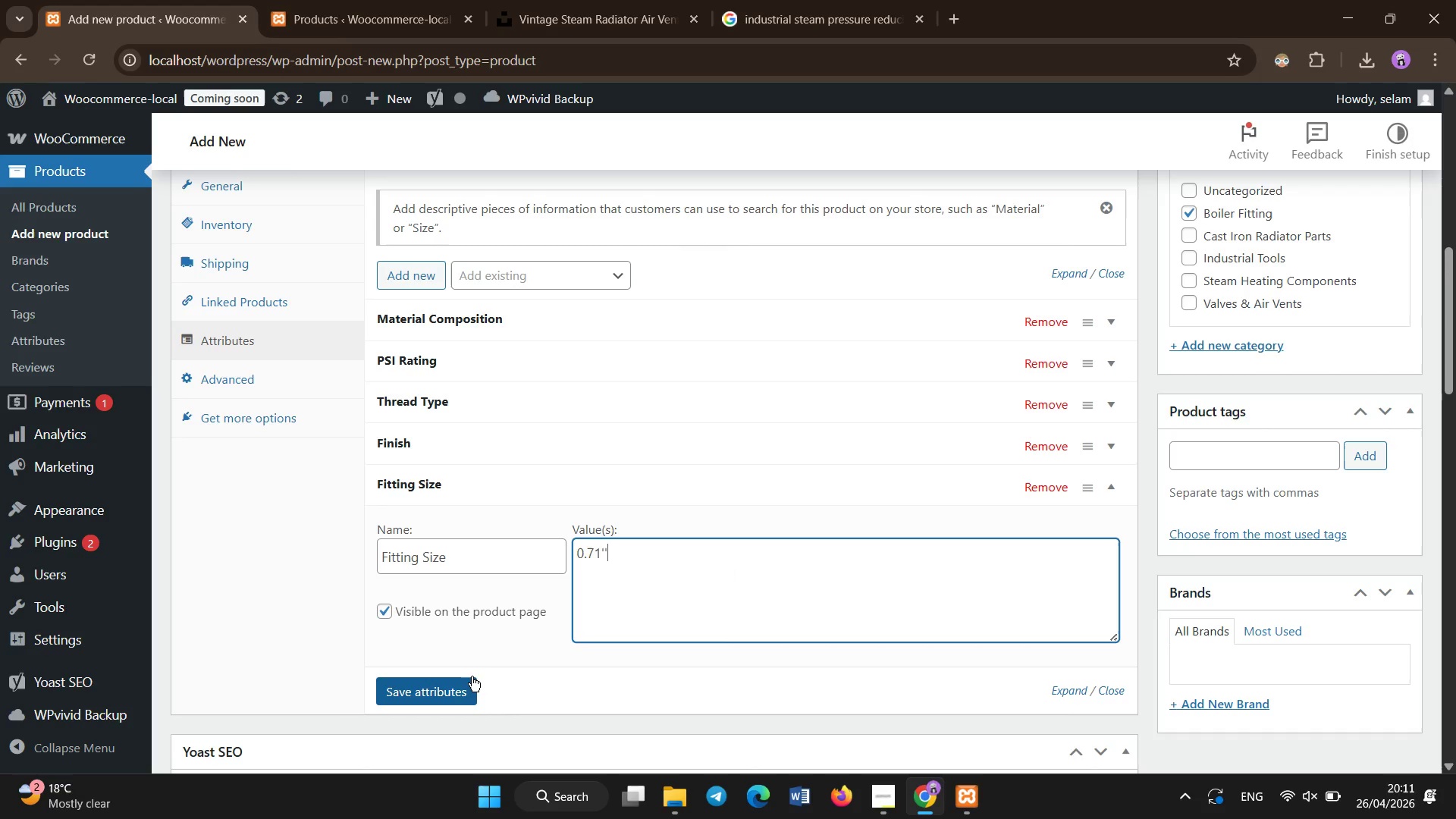 
left_click([463, 683])
 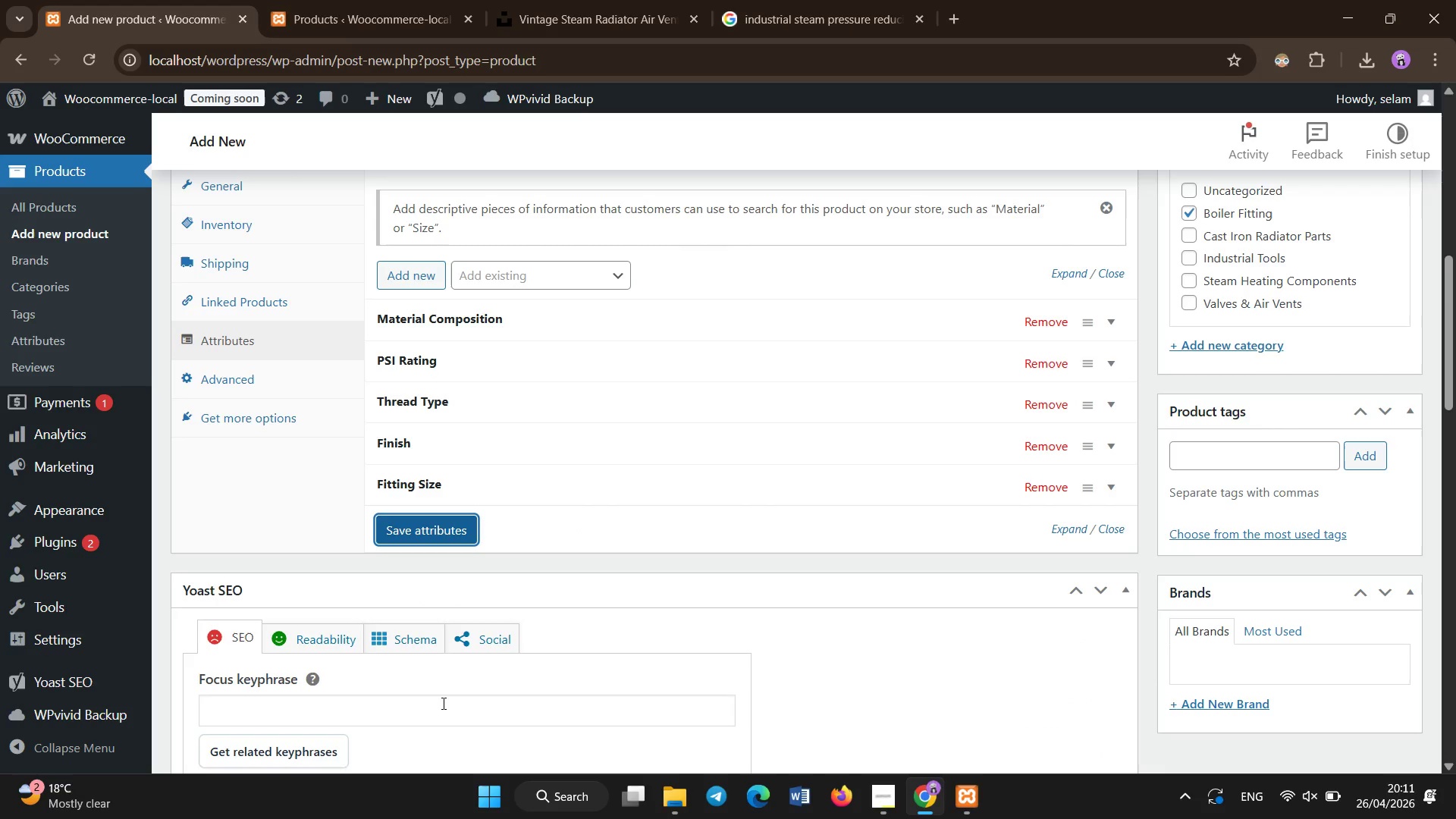 
wait(7.62)
 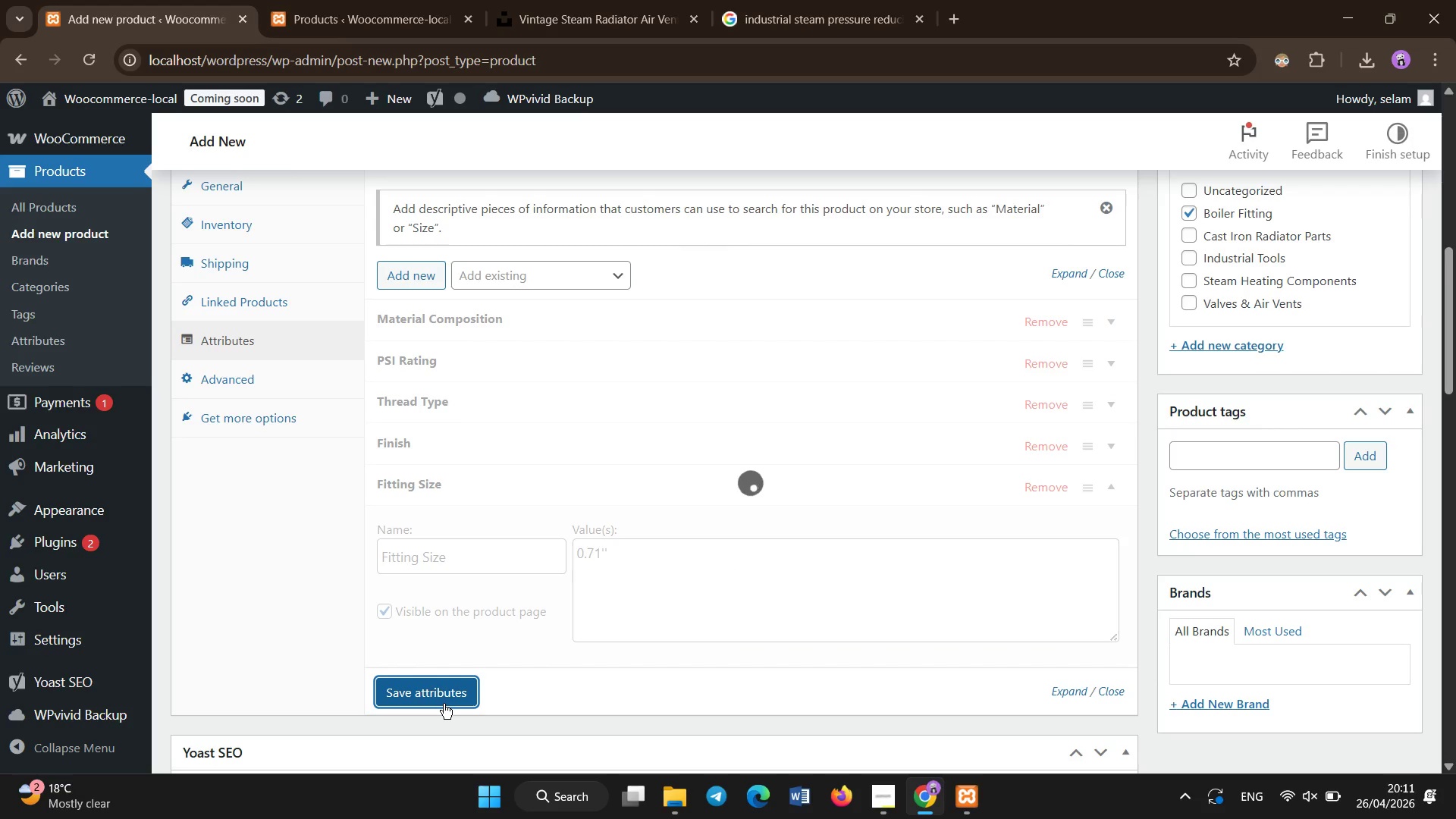 
left_click([442, 535])
 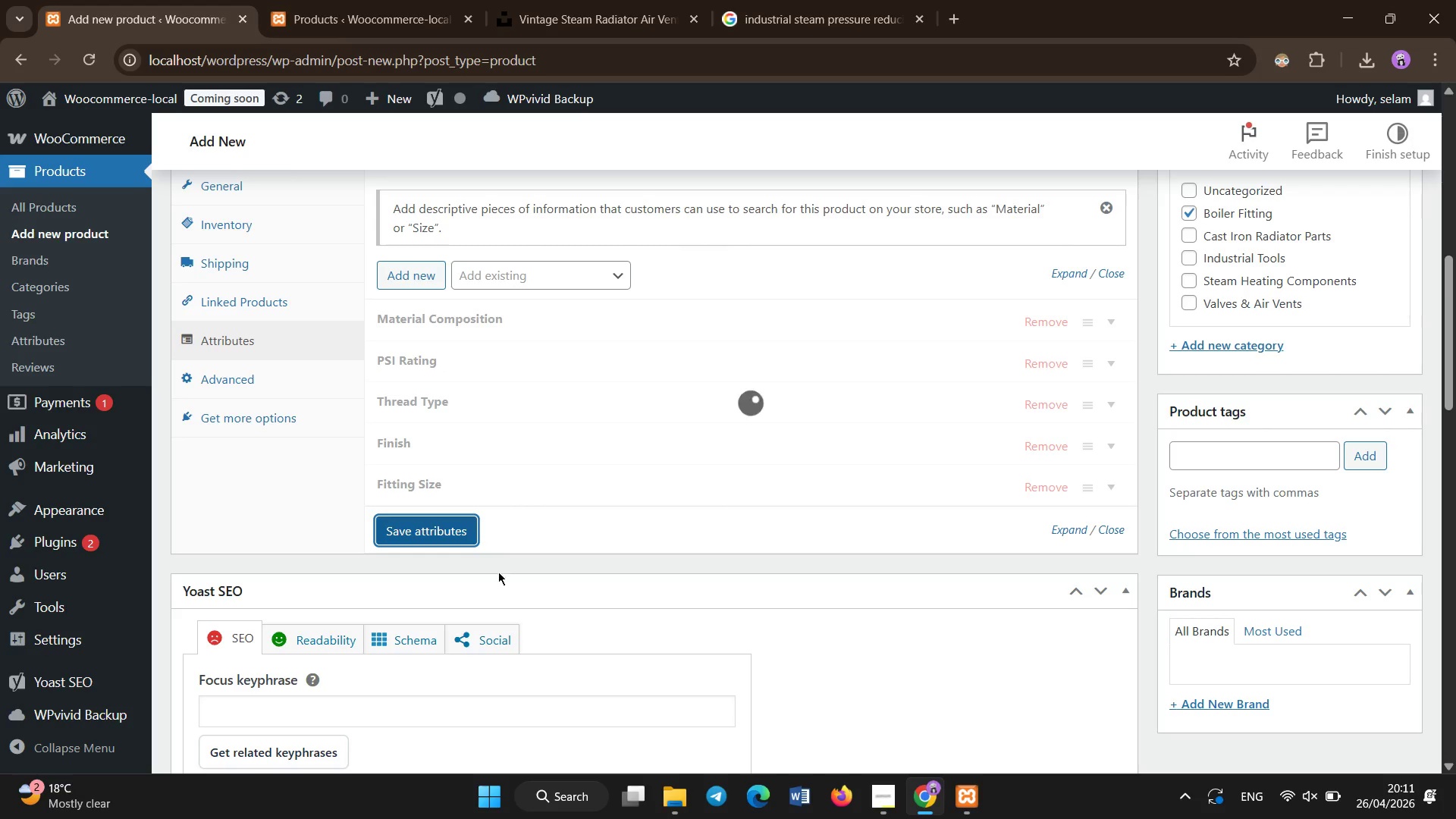 
scroll: coordinate [517, 628], scroll_direction: down, amount: 3.0
 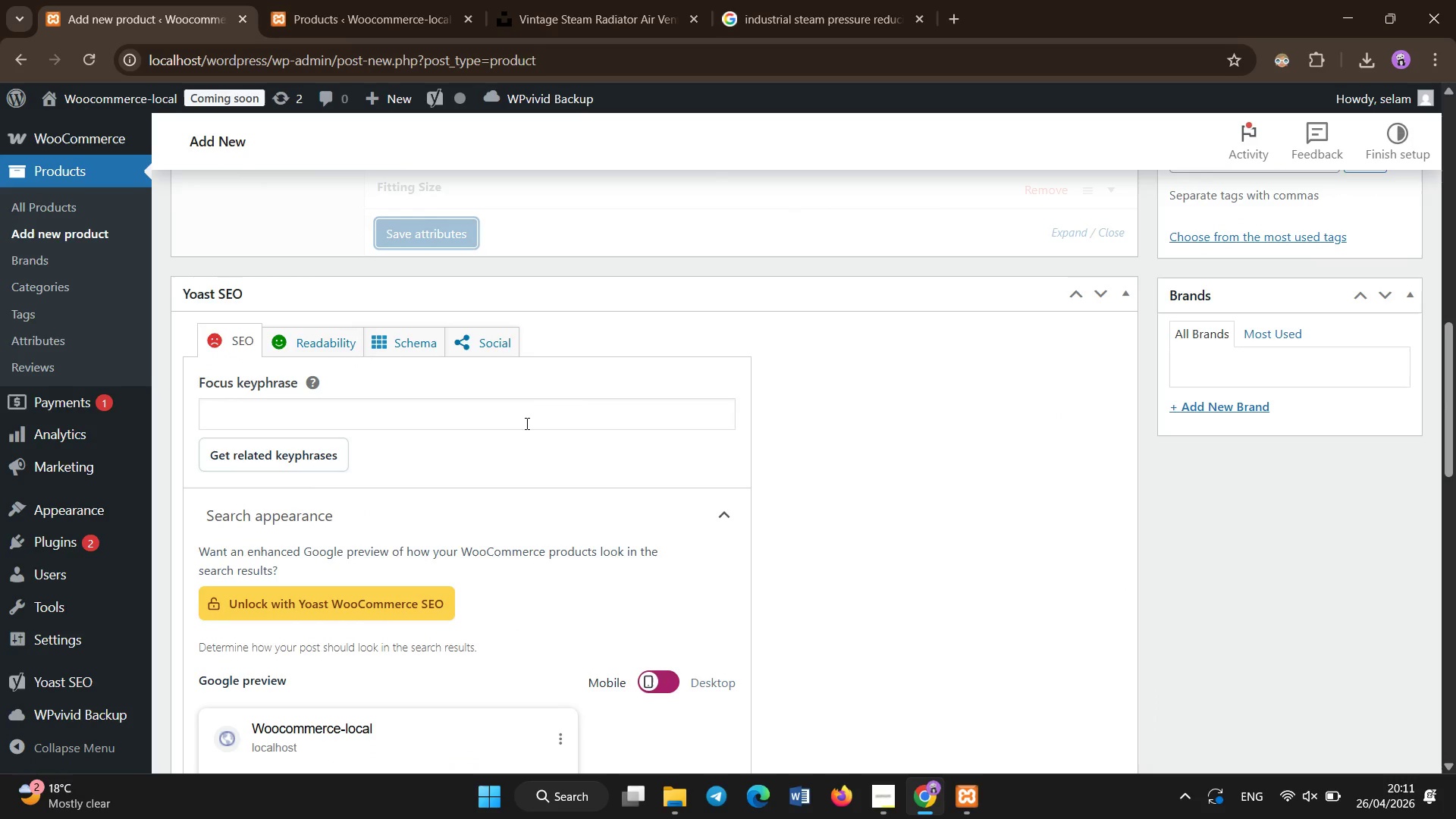 
left_click([527, 424])
 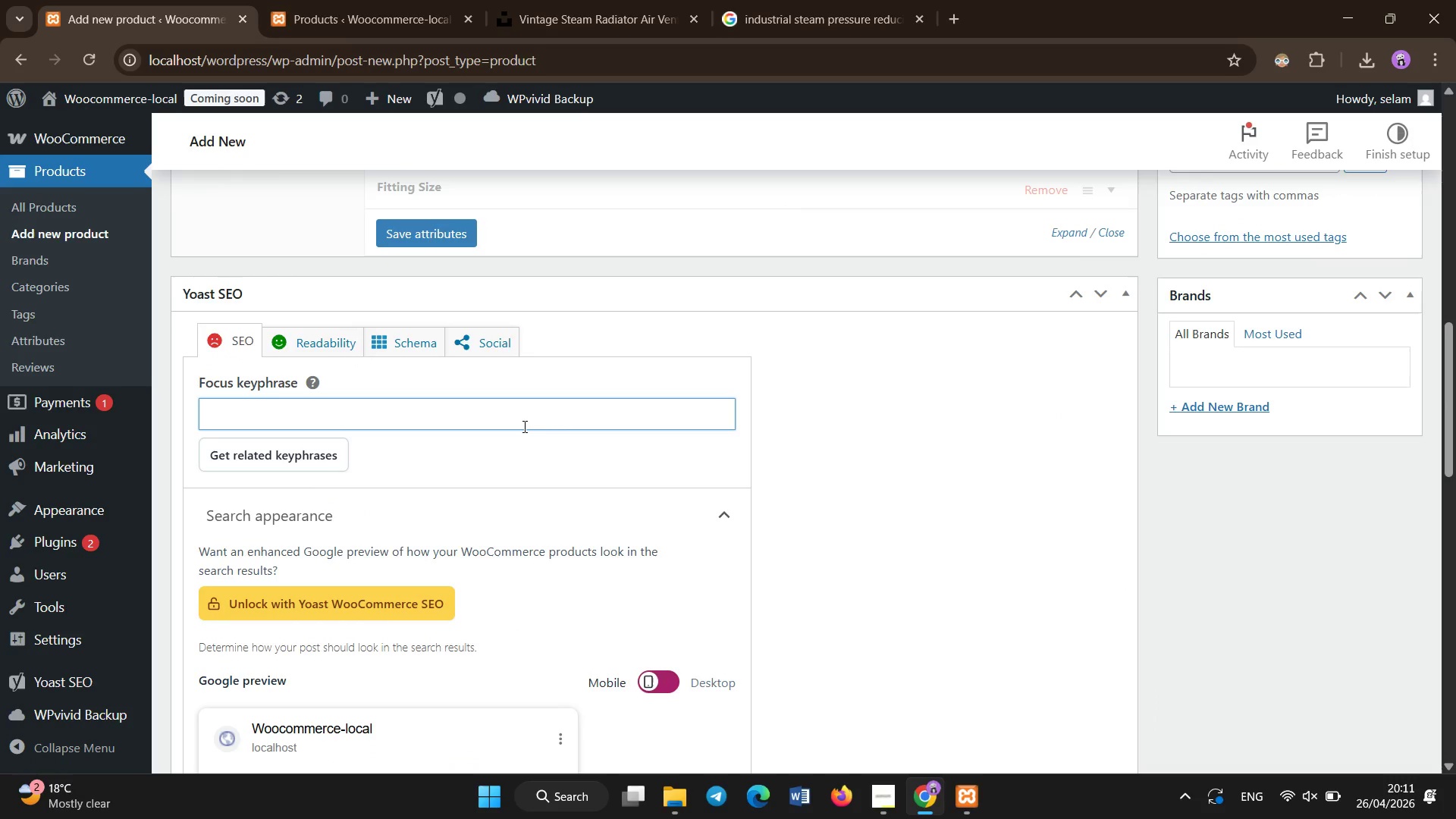 
type(cast iron union coupling steam oil)
key(Backspace)
key(Backspace)
key(Backspace)
type(boiler)
 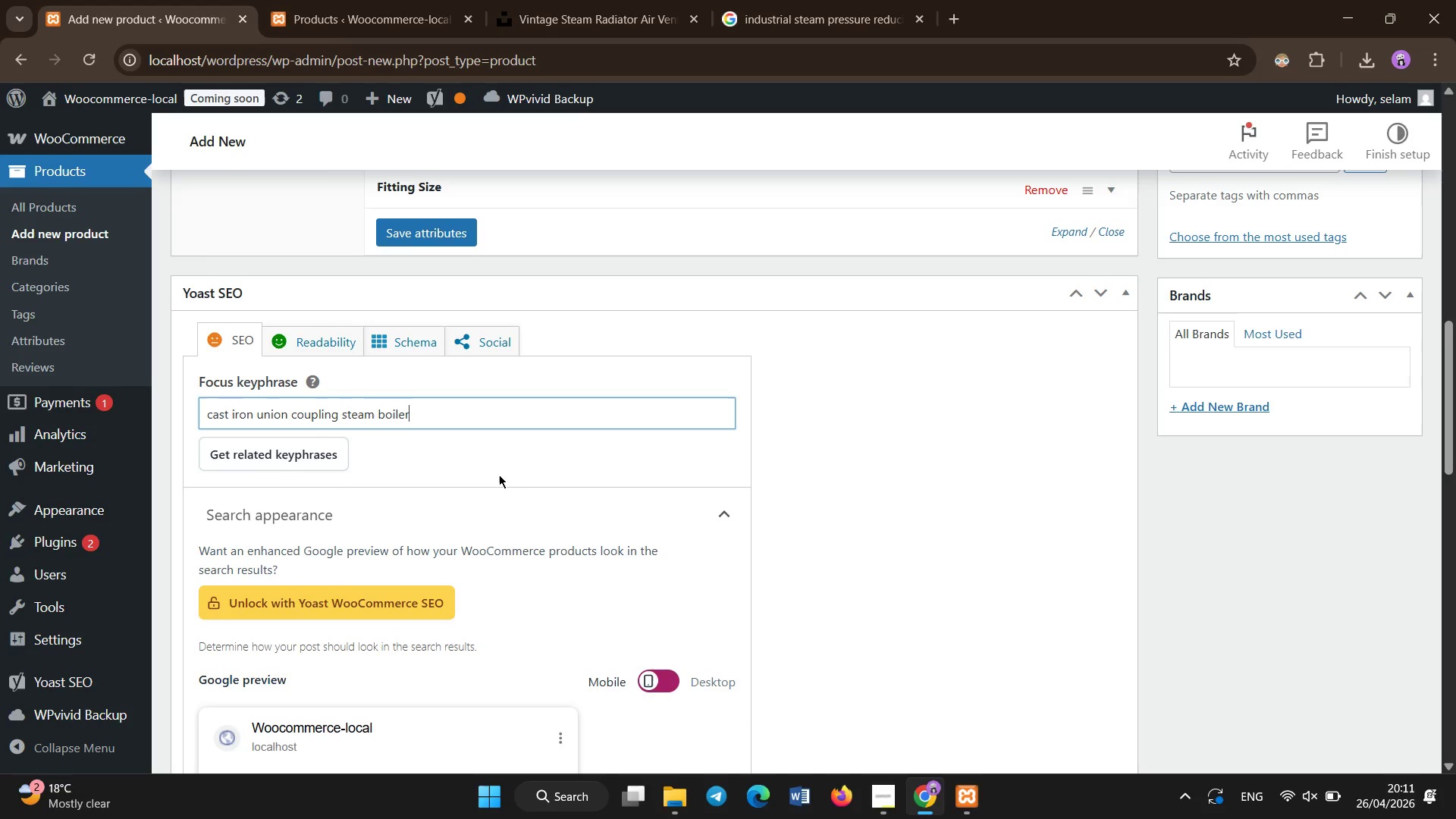 
scroll: coordinate [497, 513], scroll_direction: down, amount: 7.0
 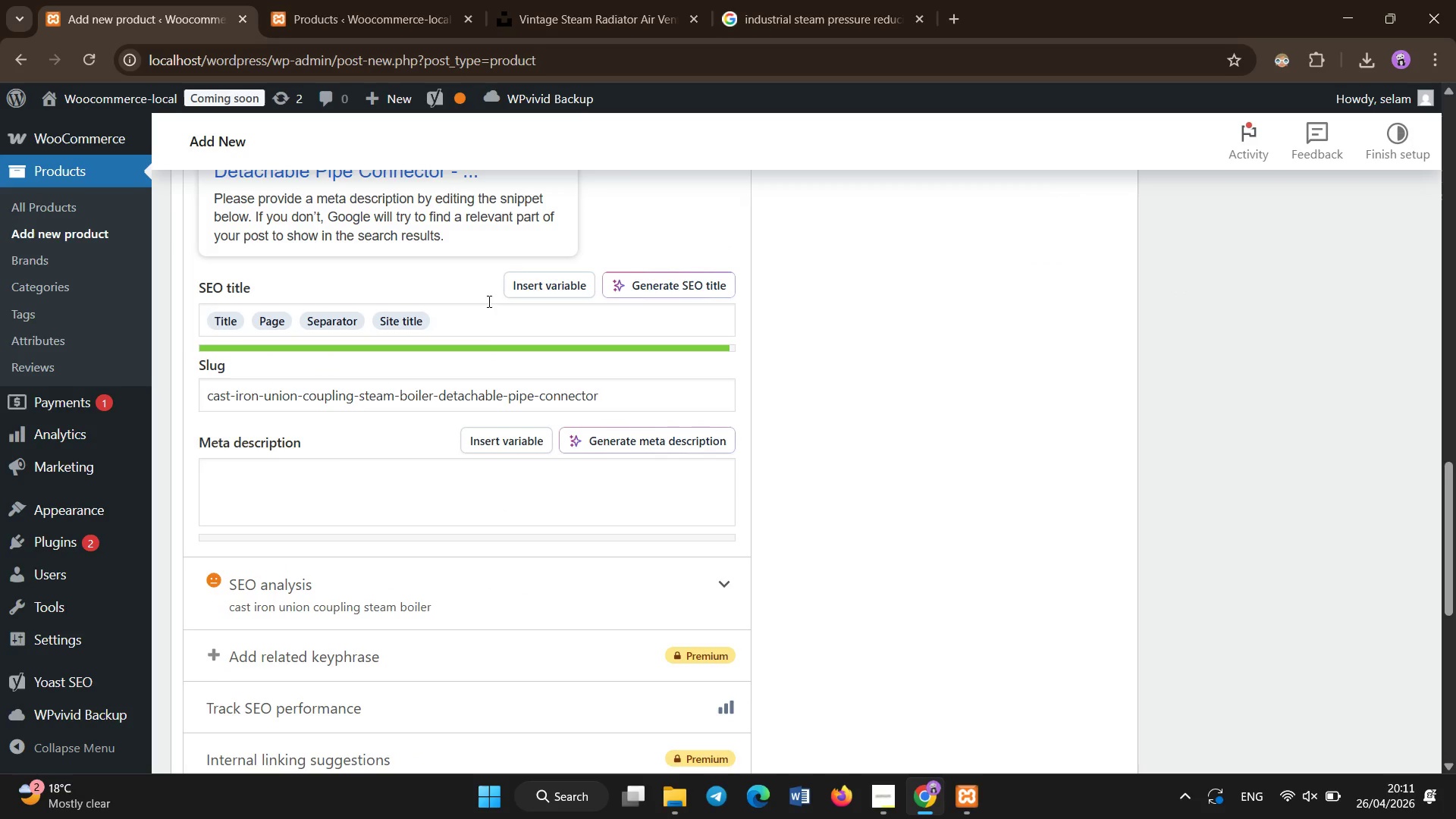 
left_click_drag(start_coordinate=[489, 300], to_coordinate=[378, 319])
 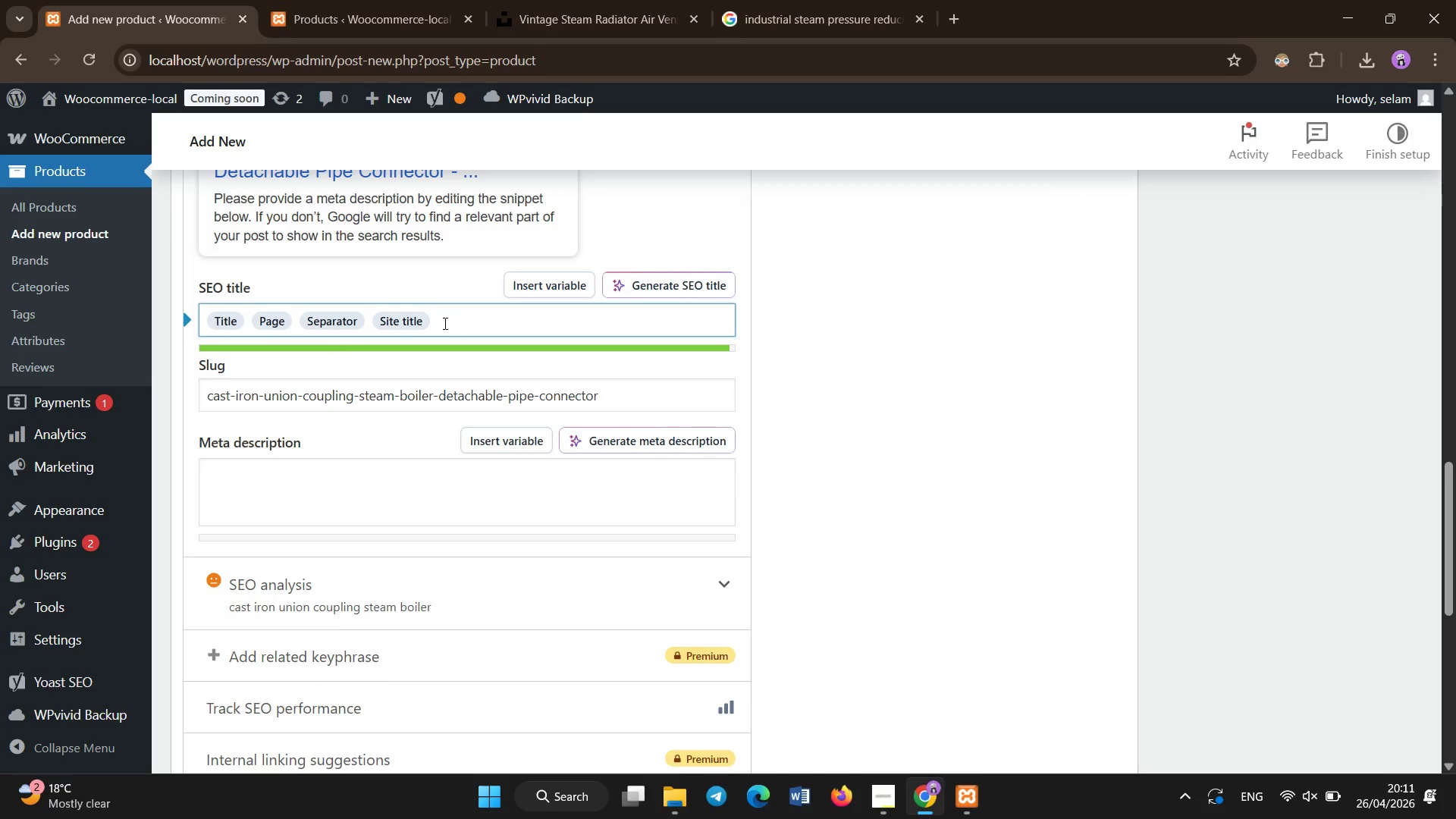 
left_click_drag(start_coordinate=[447, 324], to_coordinate=[329, 340])
 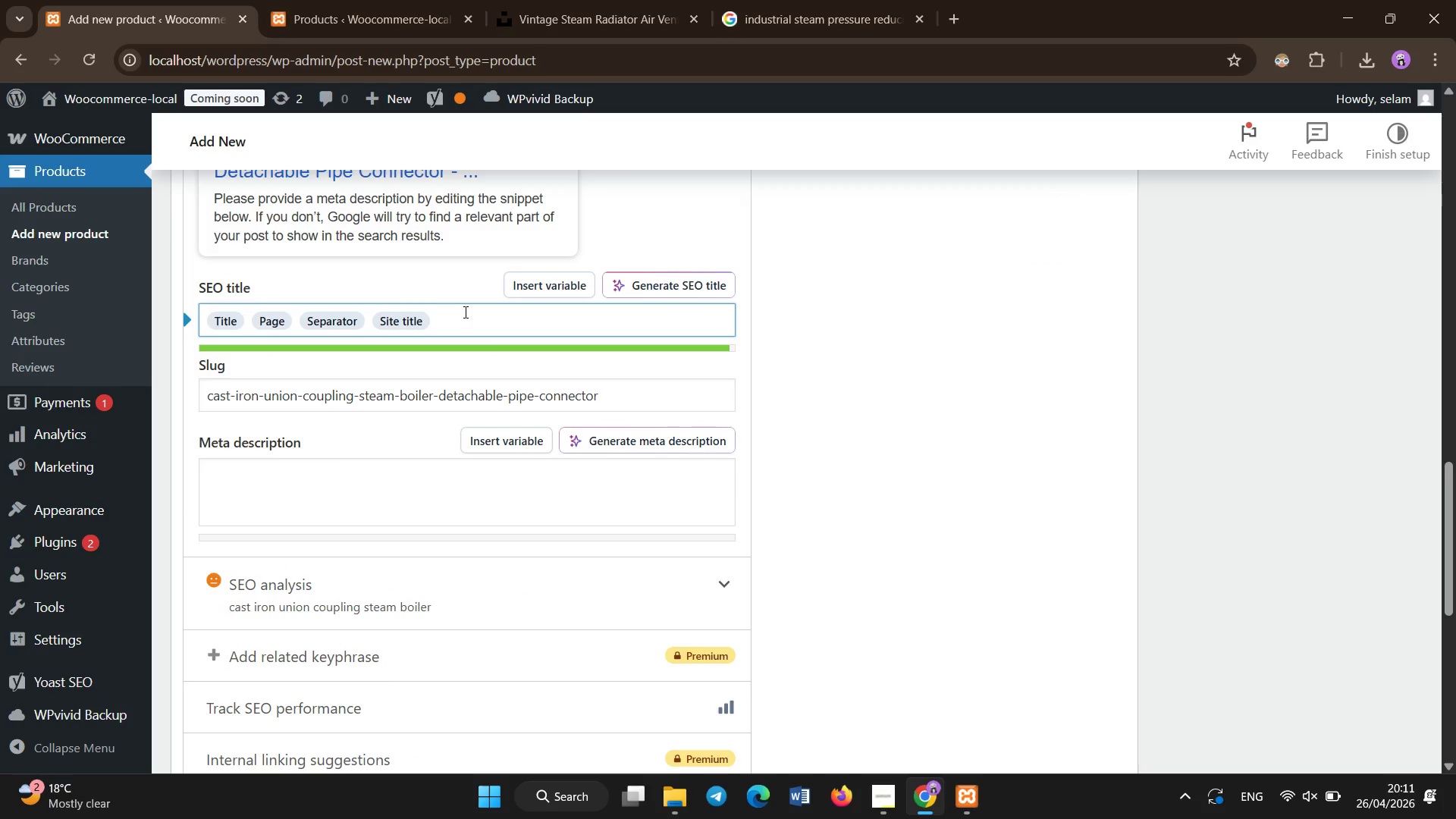 
left_click([466, 312])
 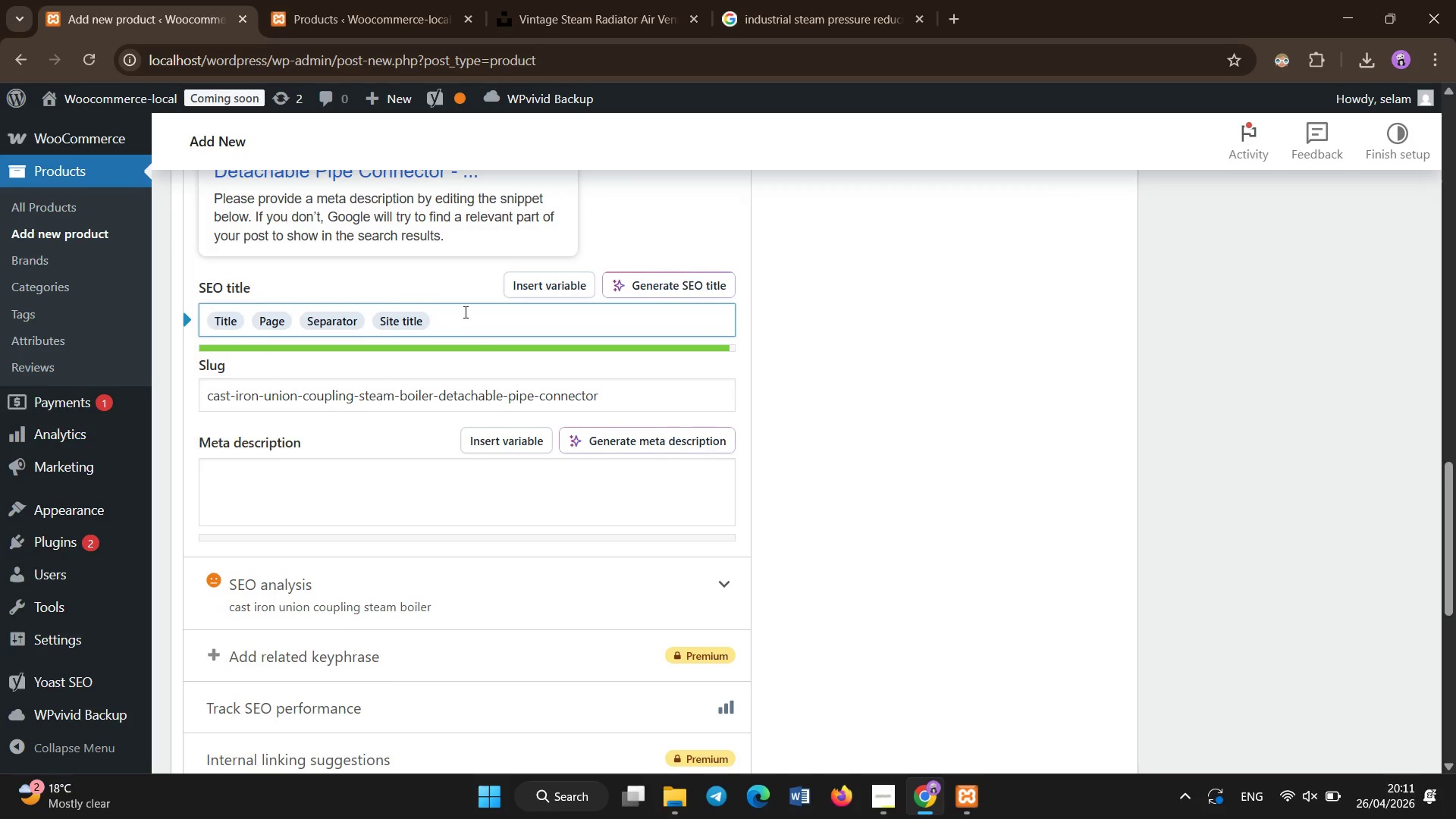 
key(Backspace)
 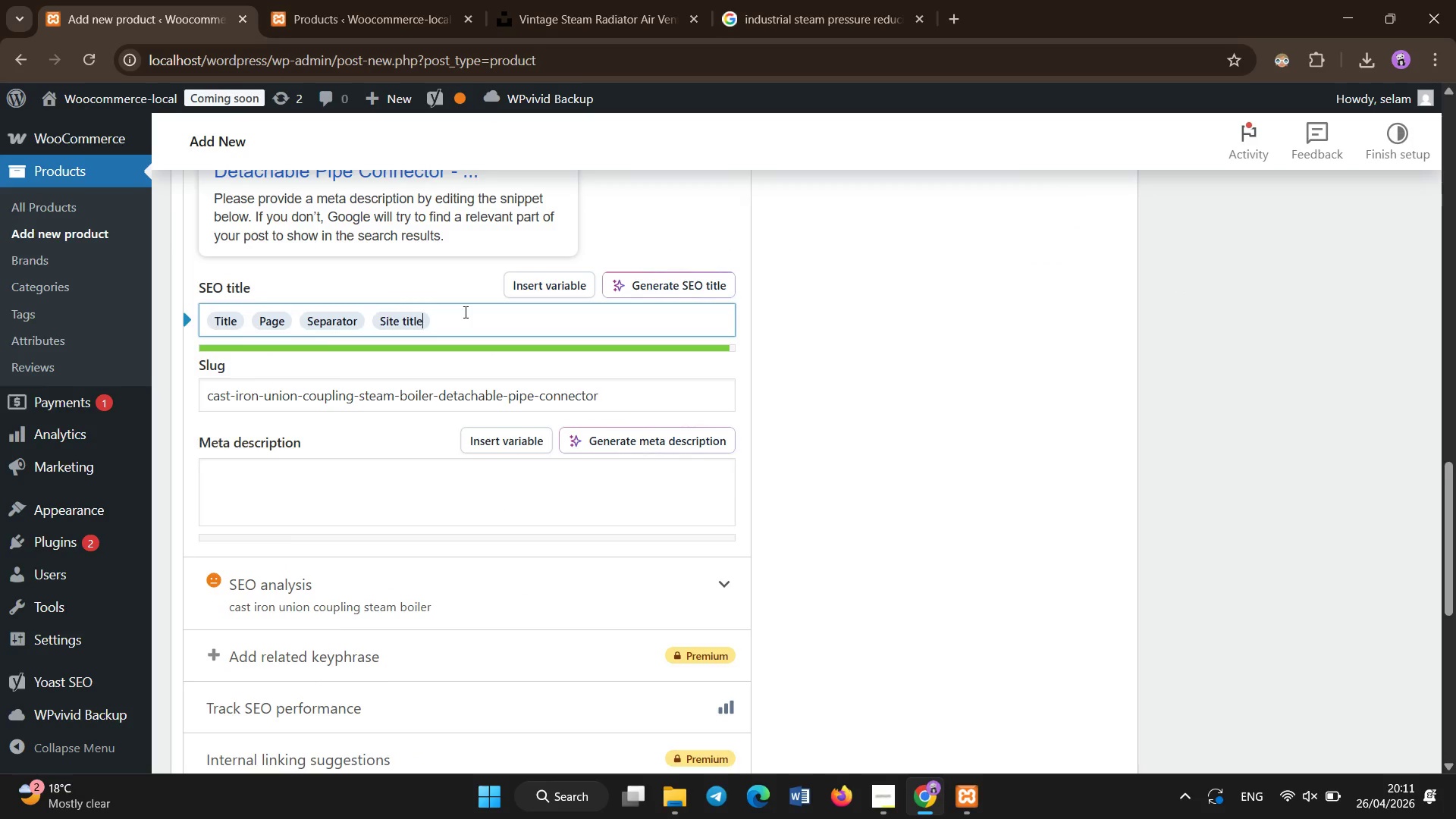 
key(Backspace)
 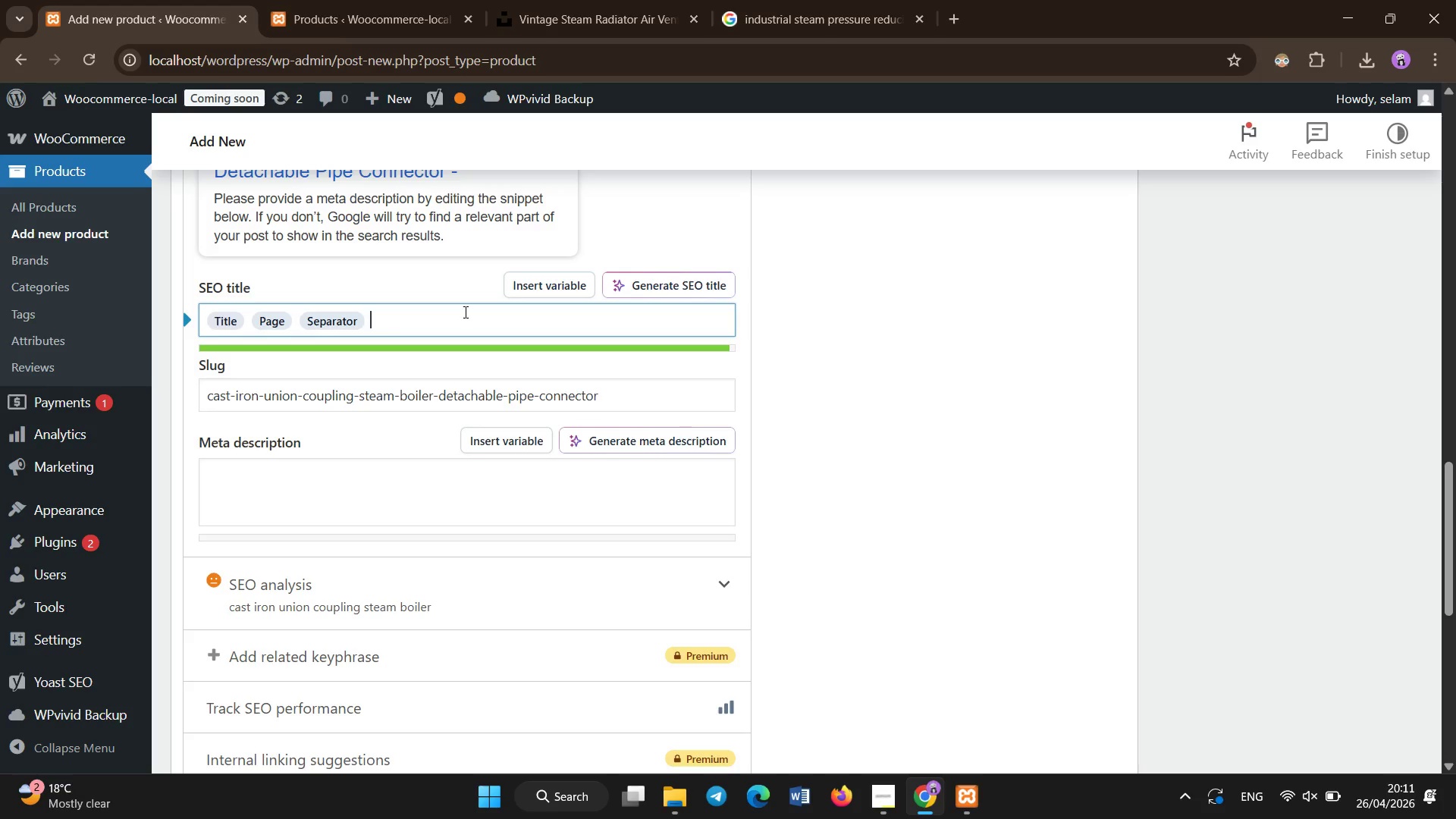 
key(Backspace)
 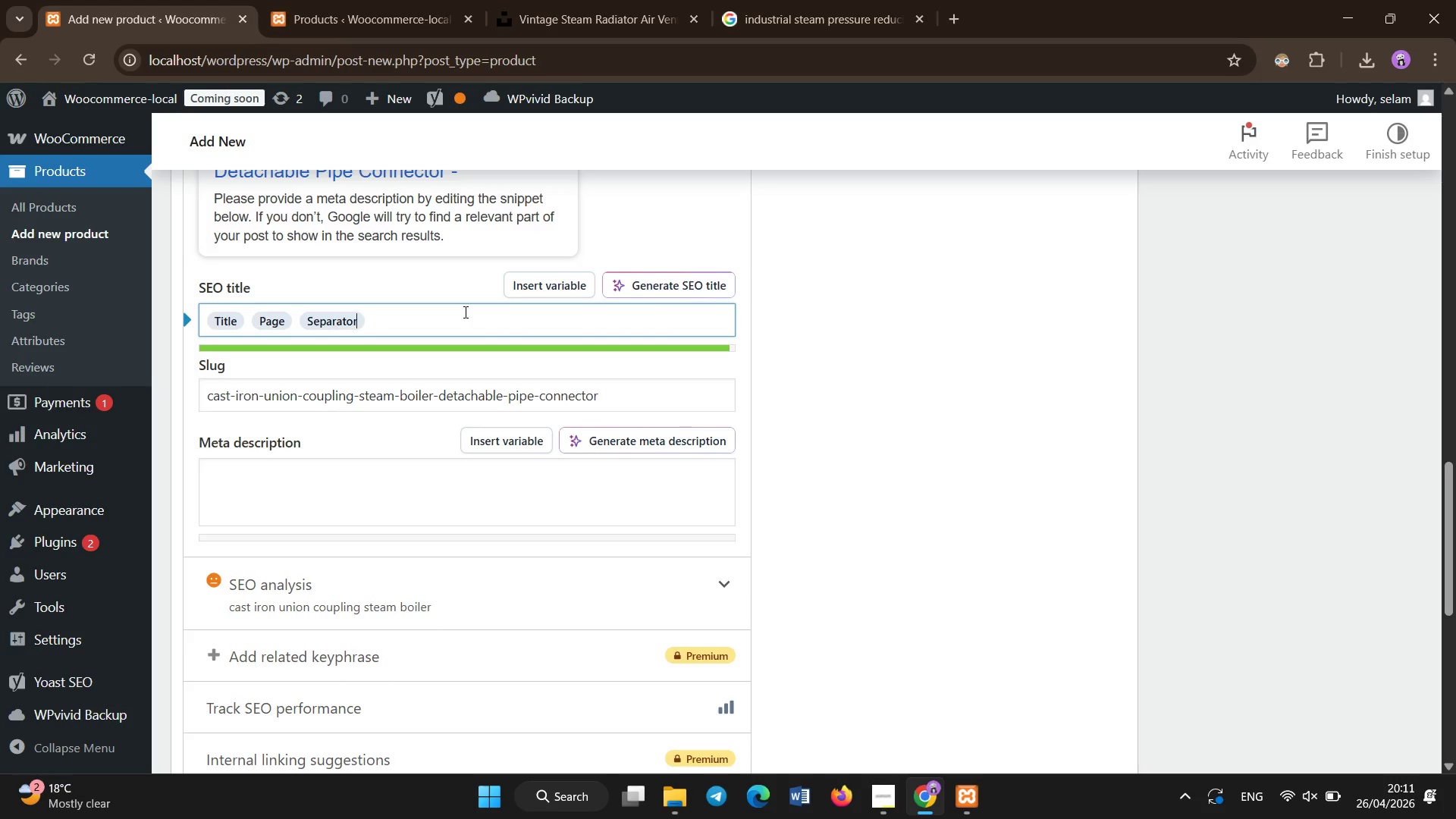 
key(Backspace)
 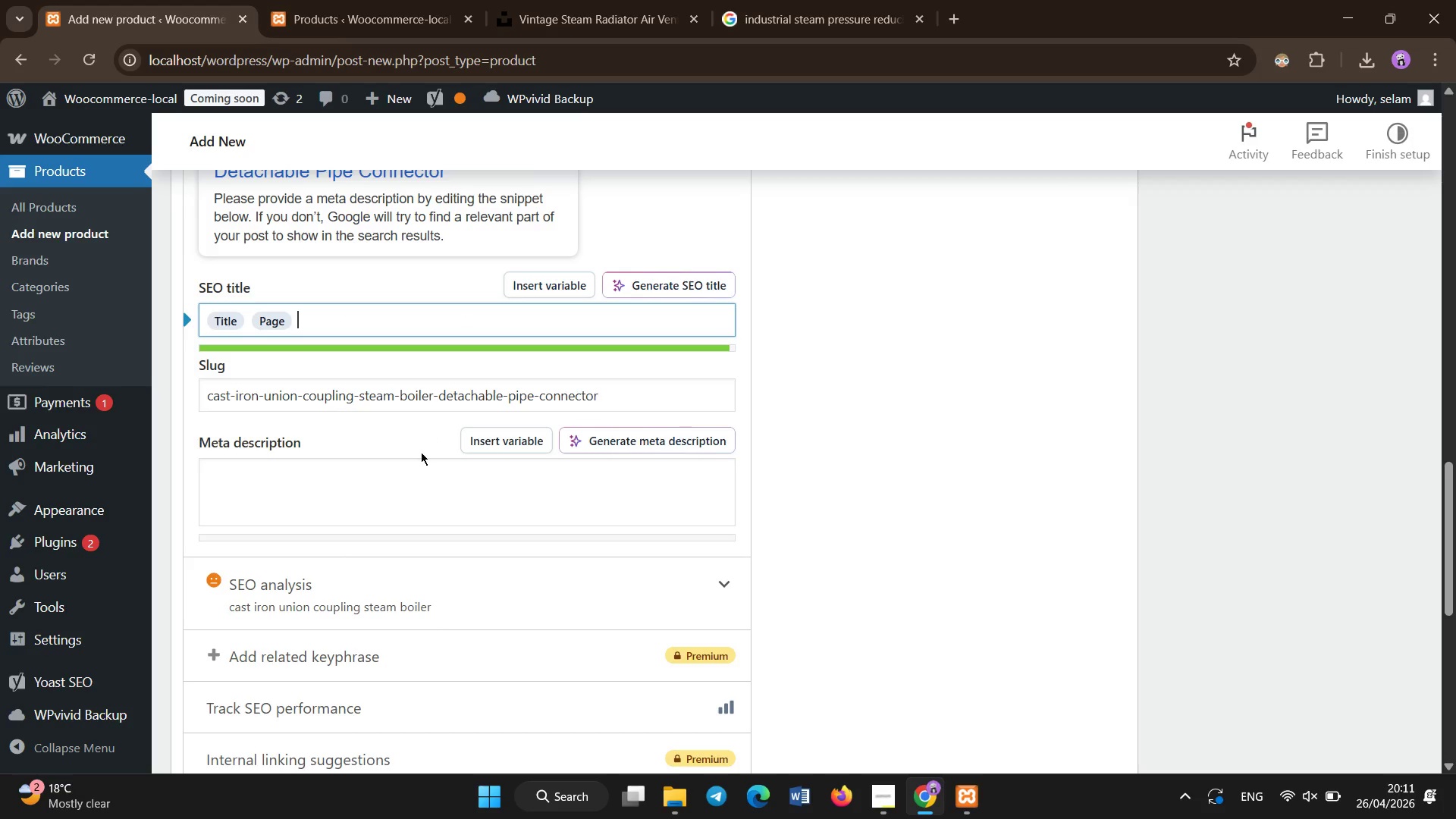 
left_click([421, 464])
 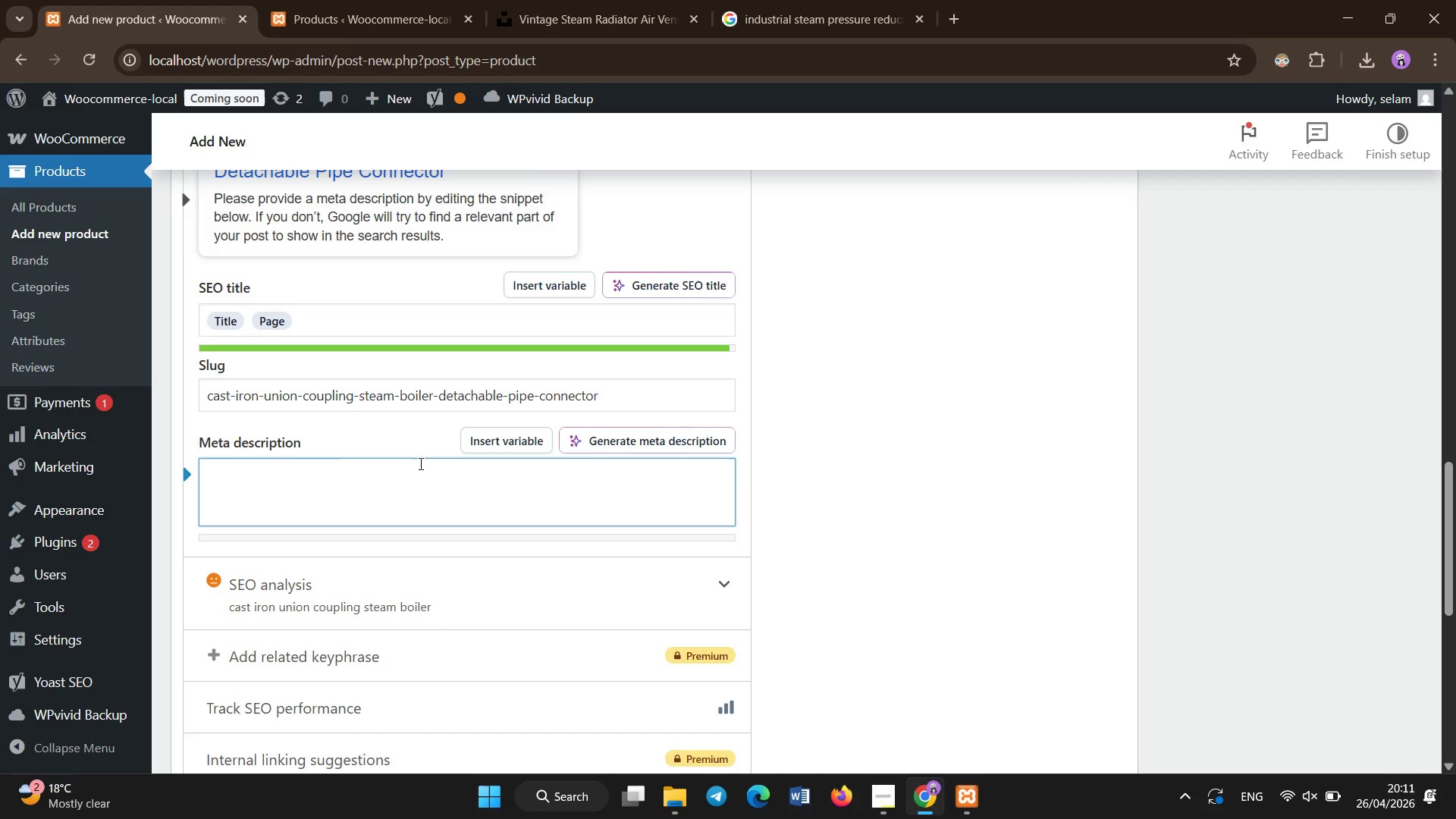 
type(Cast iron union coupling fr)
key(Backspace)
type(or steam boilers. Industrial HVAC connector for detachable piping systems and maintena)
 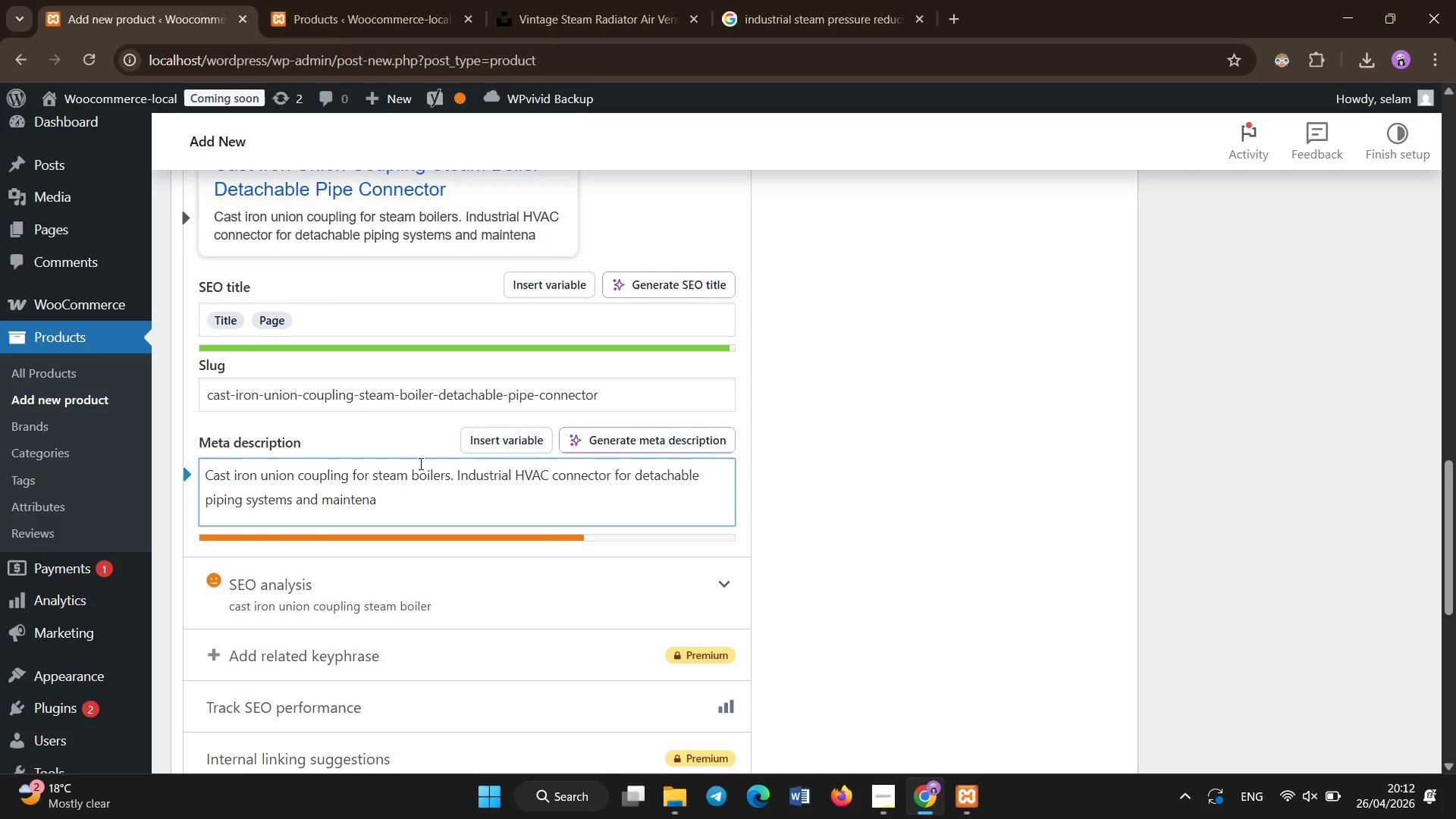 
type(ce a)
key(Backspace)
key(Backspace)
key(Backspace)
key(Backspace)
key(Backspace)
key(Backspace)
key(Backspace)
type(enance access.)
 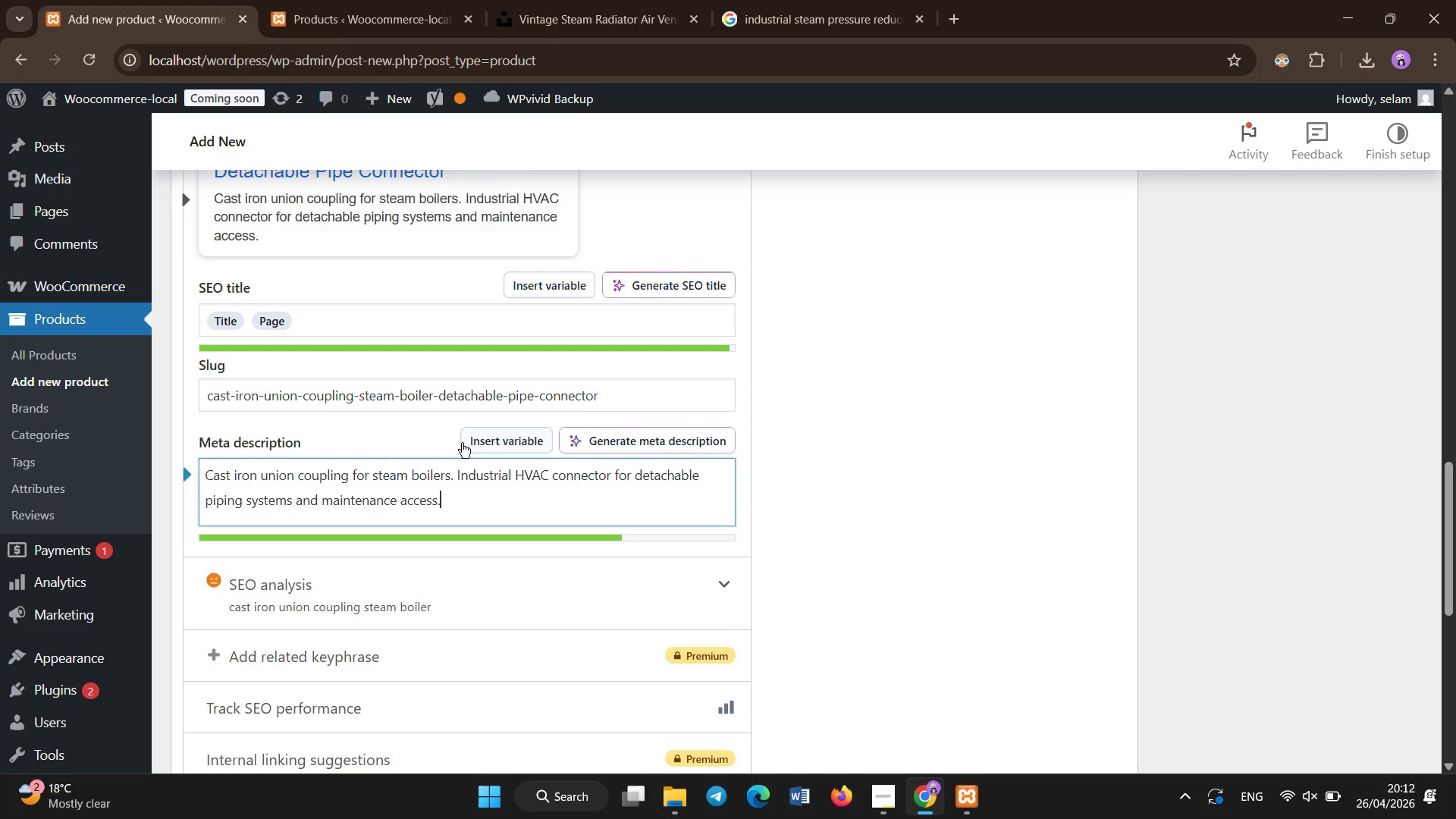 
scroll: coordinate [468, 467], scroll_direction: down, amount: 1.0
 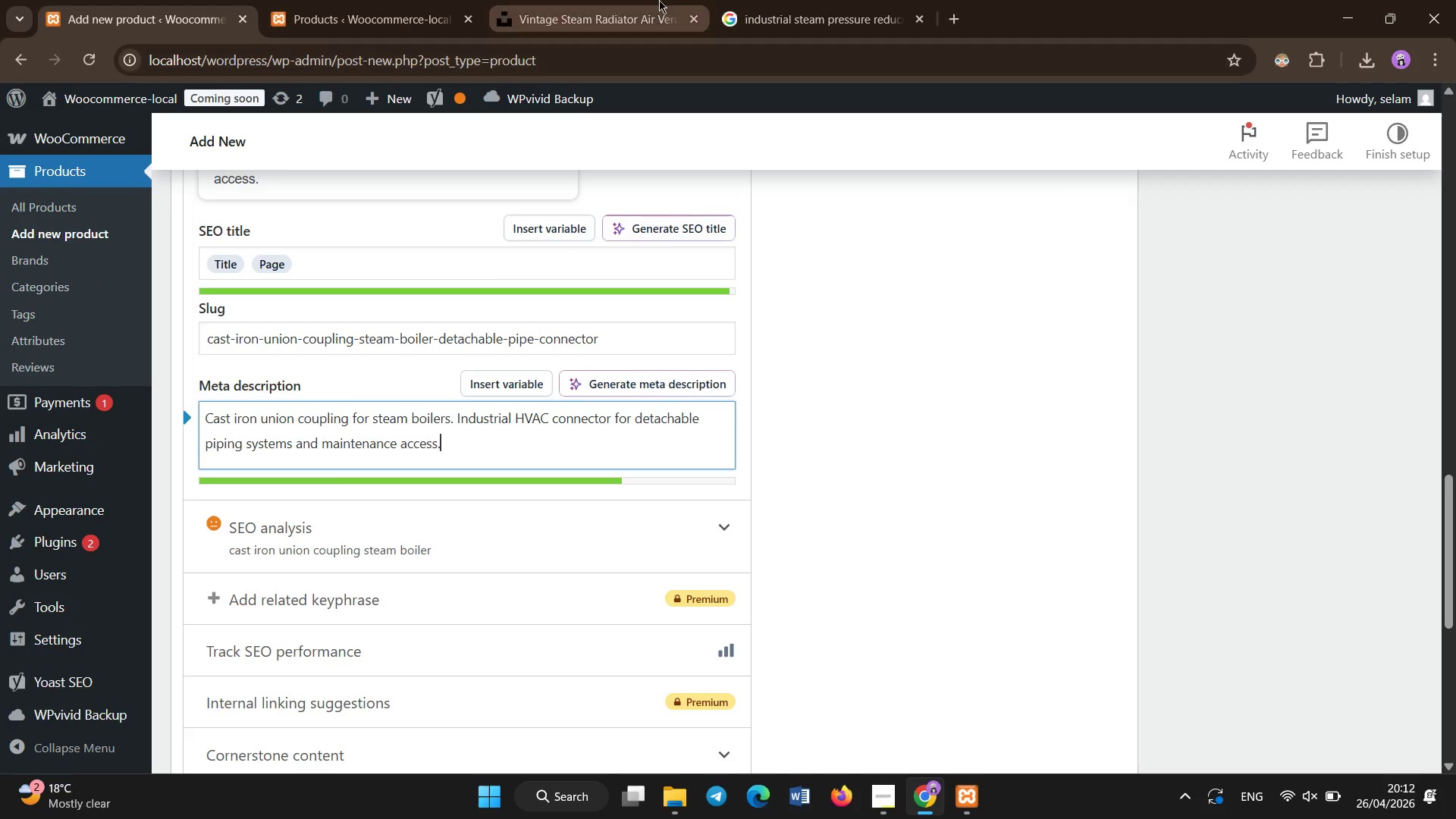 
left_click([799, 0])
 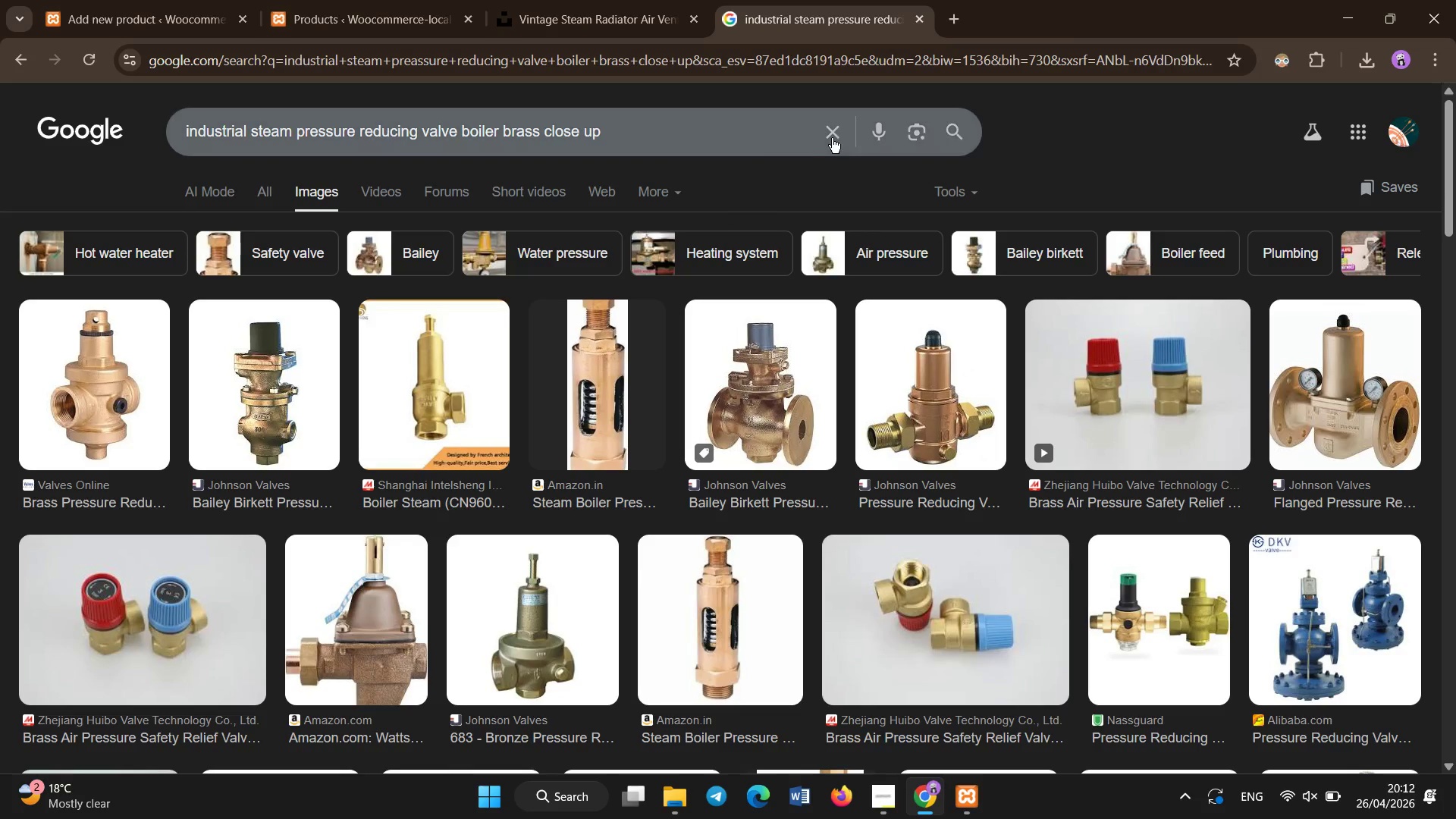 
left_click([829, 141])
 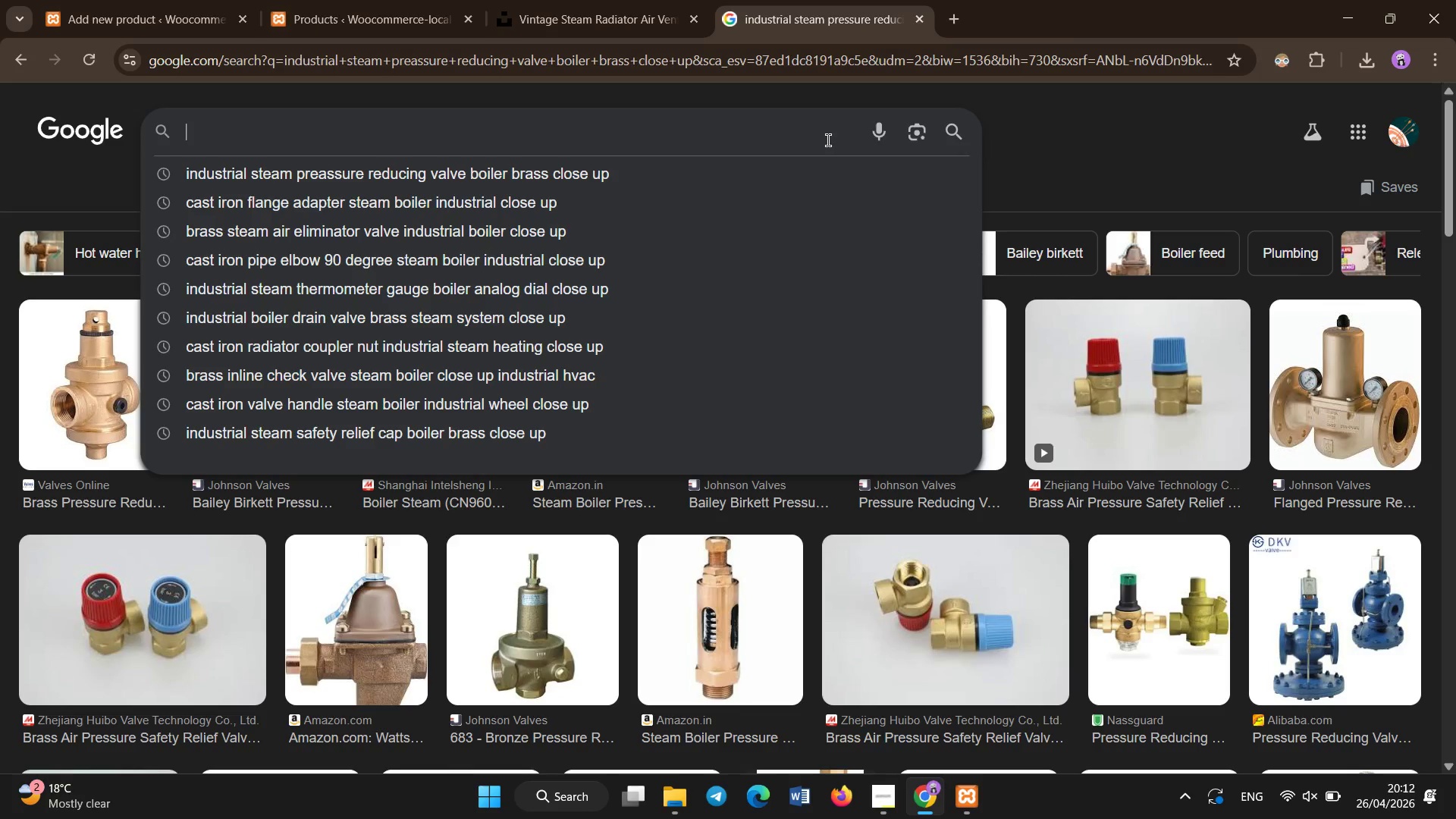 
type(cast iron union coupling steam boiler industrial cls)
key(Backspace)
type(ose up)
 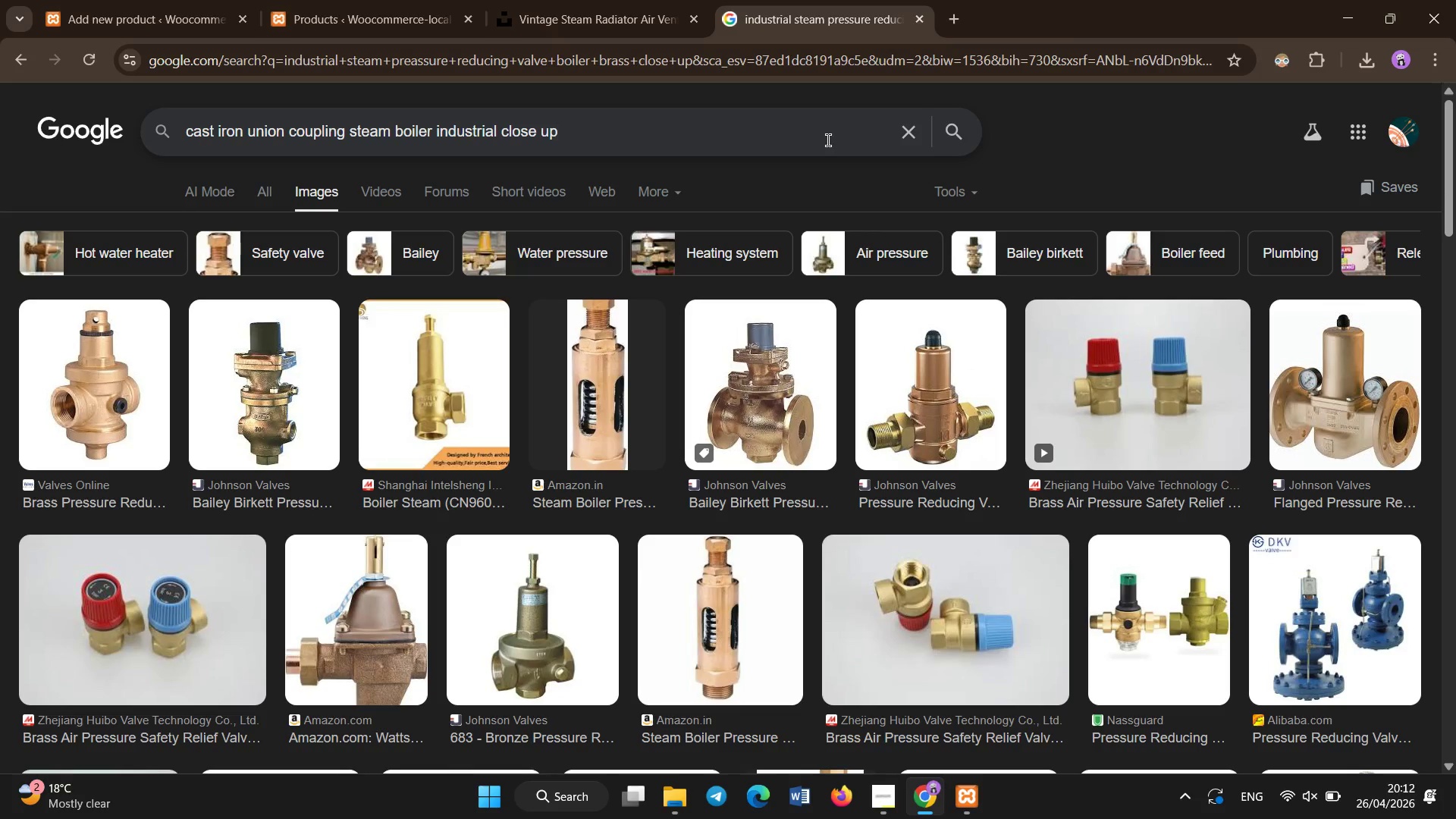 
key(Enter)
 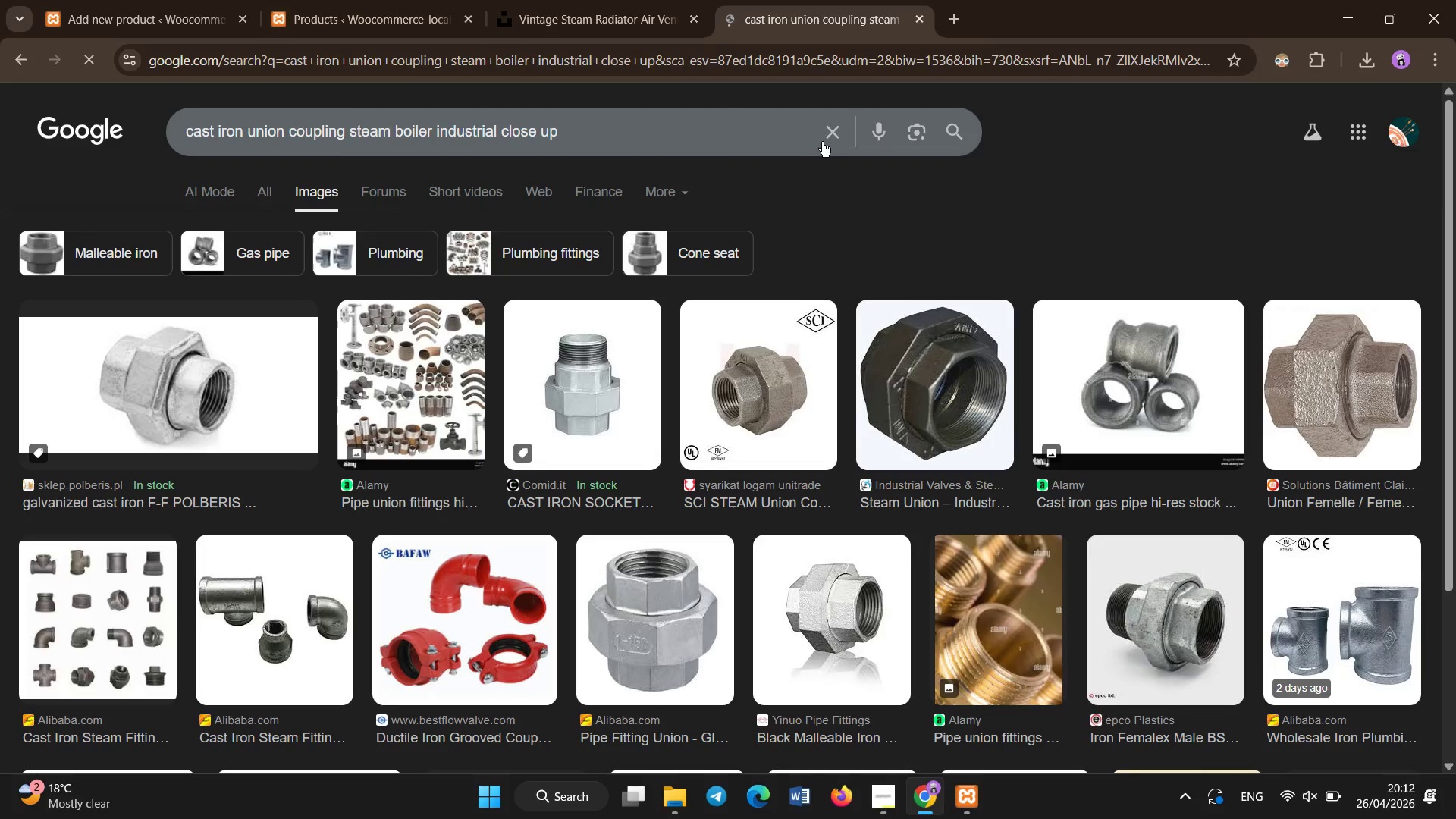 
key(Control+A)
 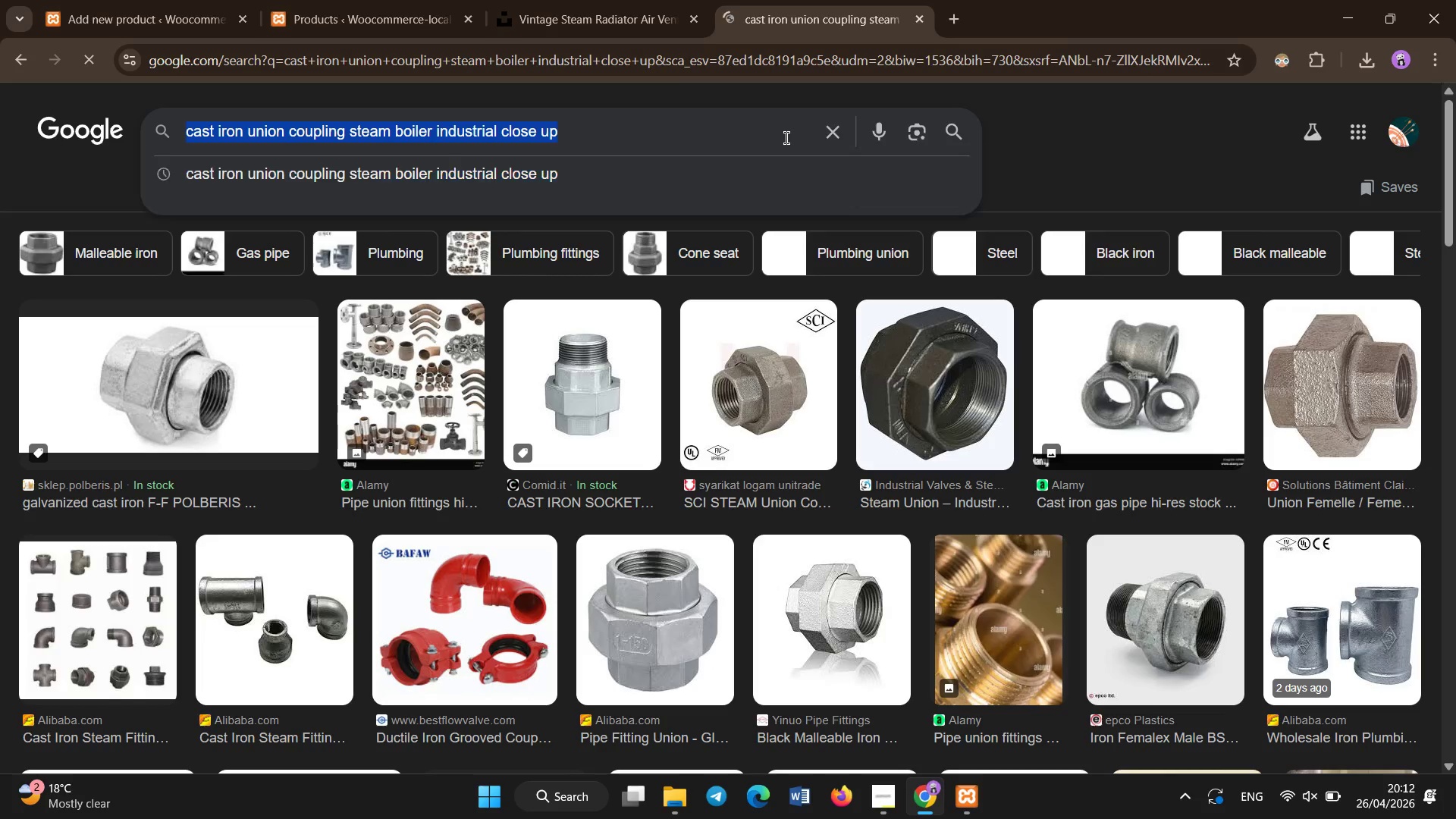 
key(Control+C)
 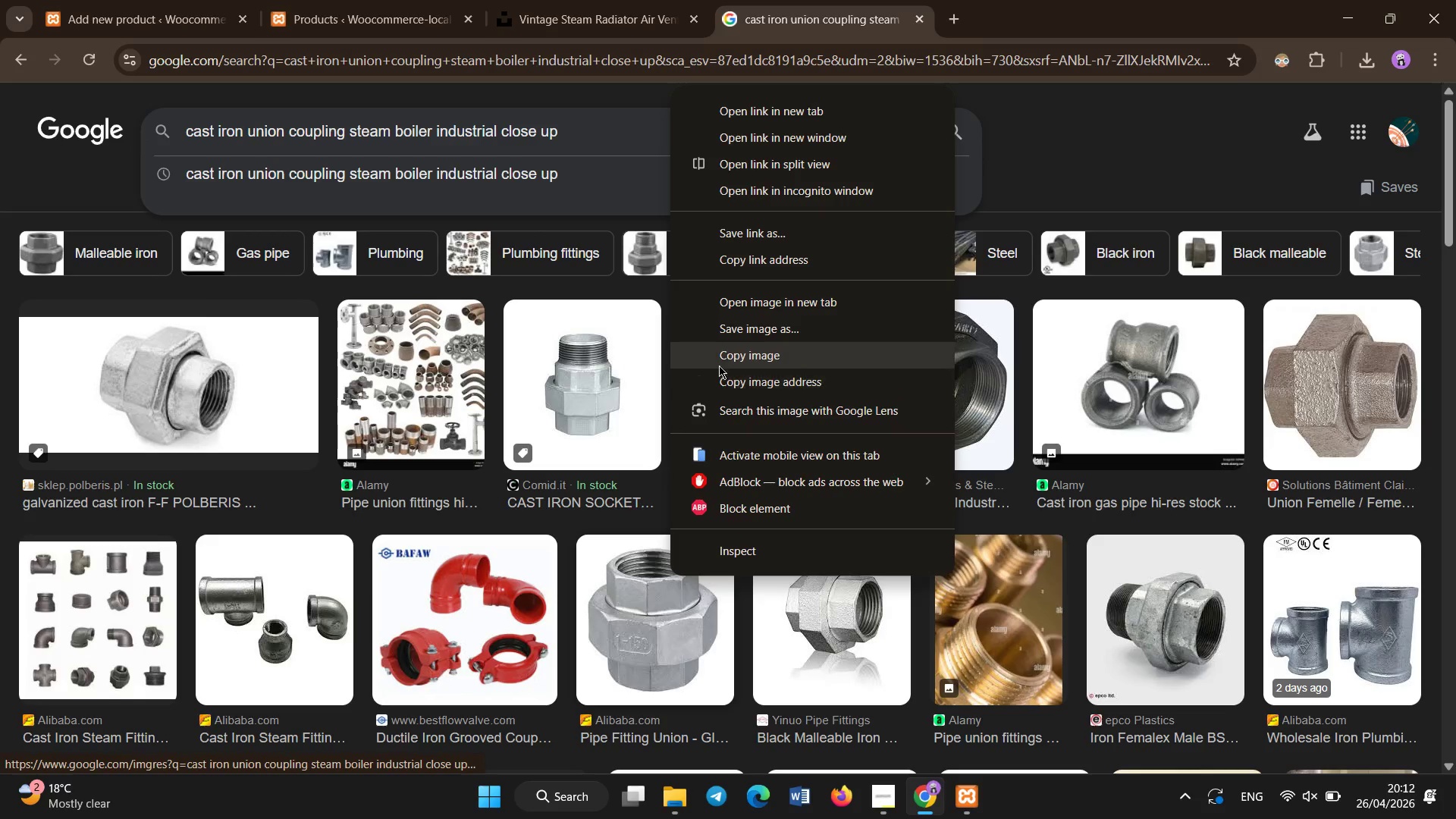 
left_click([745, 340])
 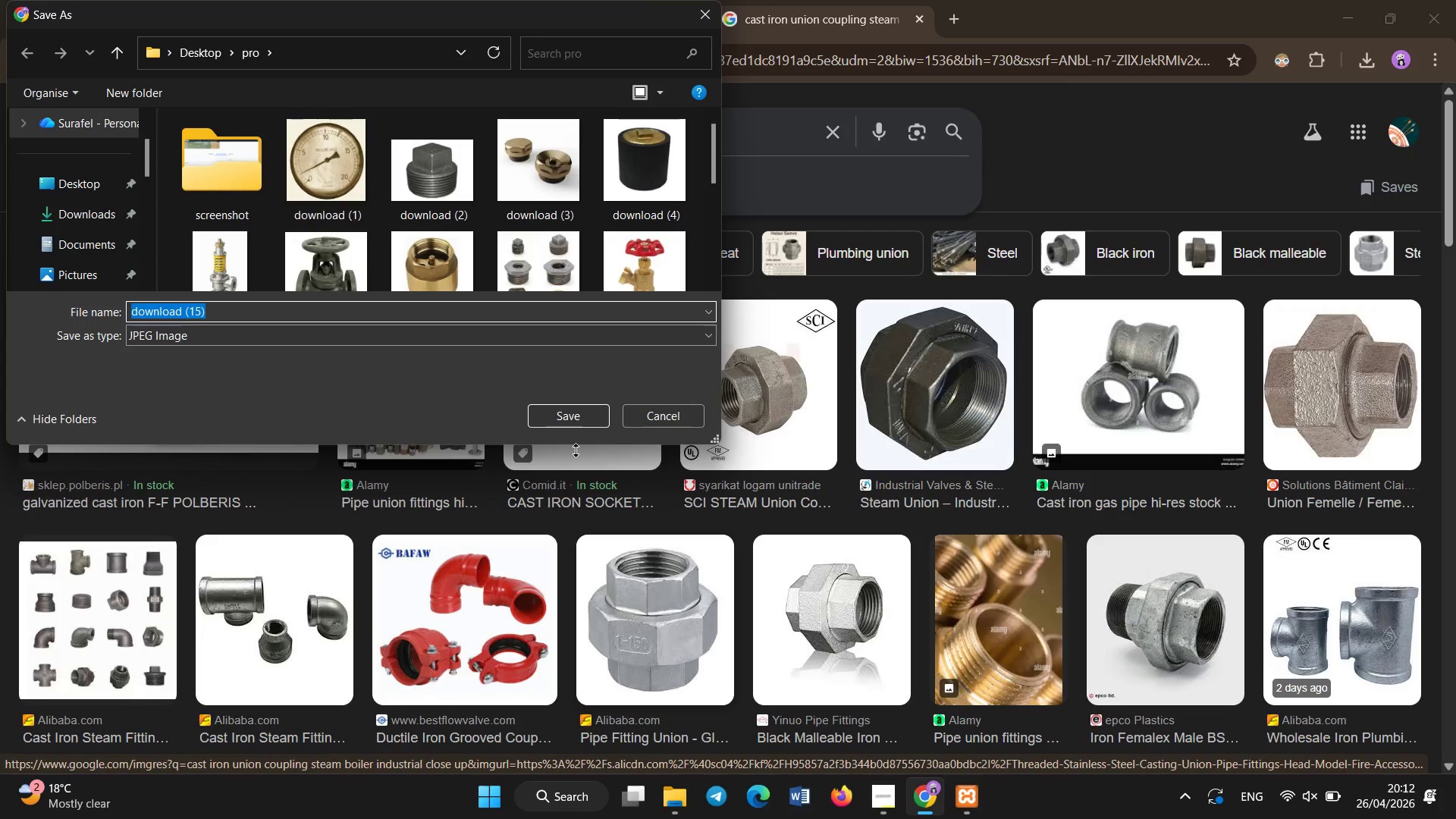 
left_click([583, 428])
 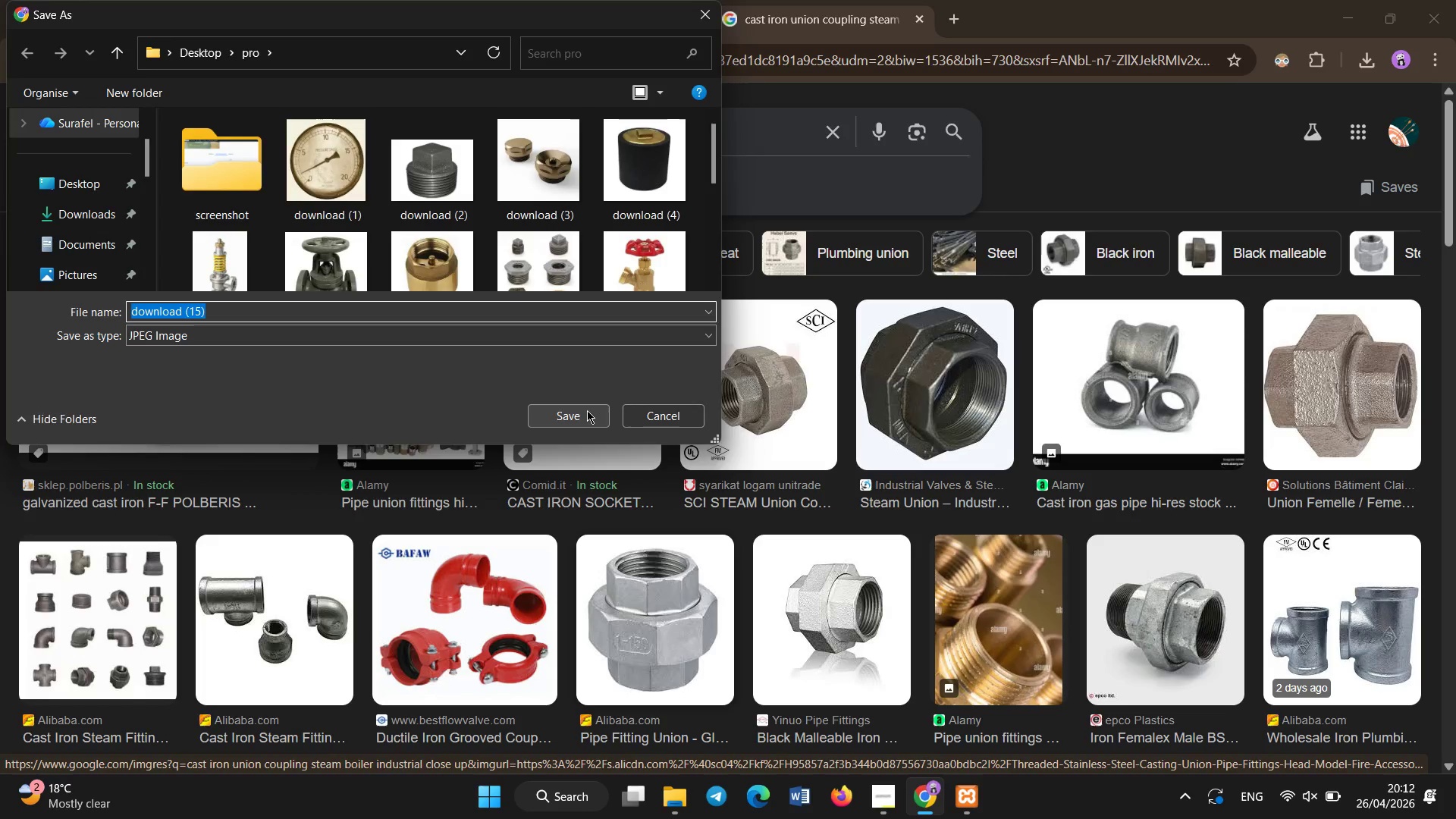 
left_click([587, 410])
 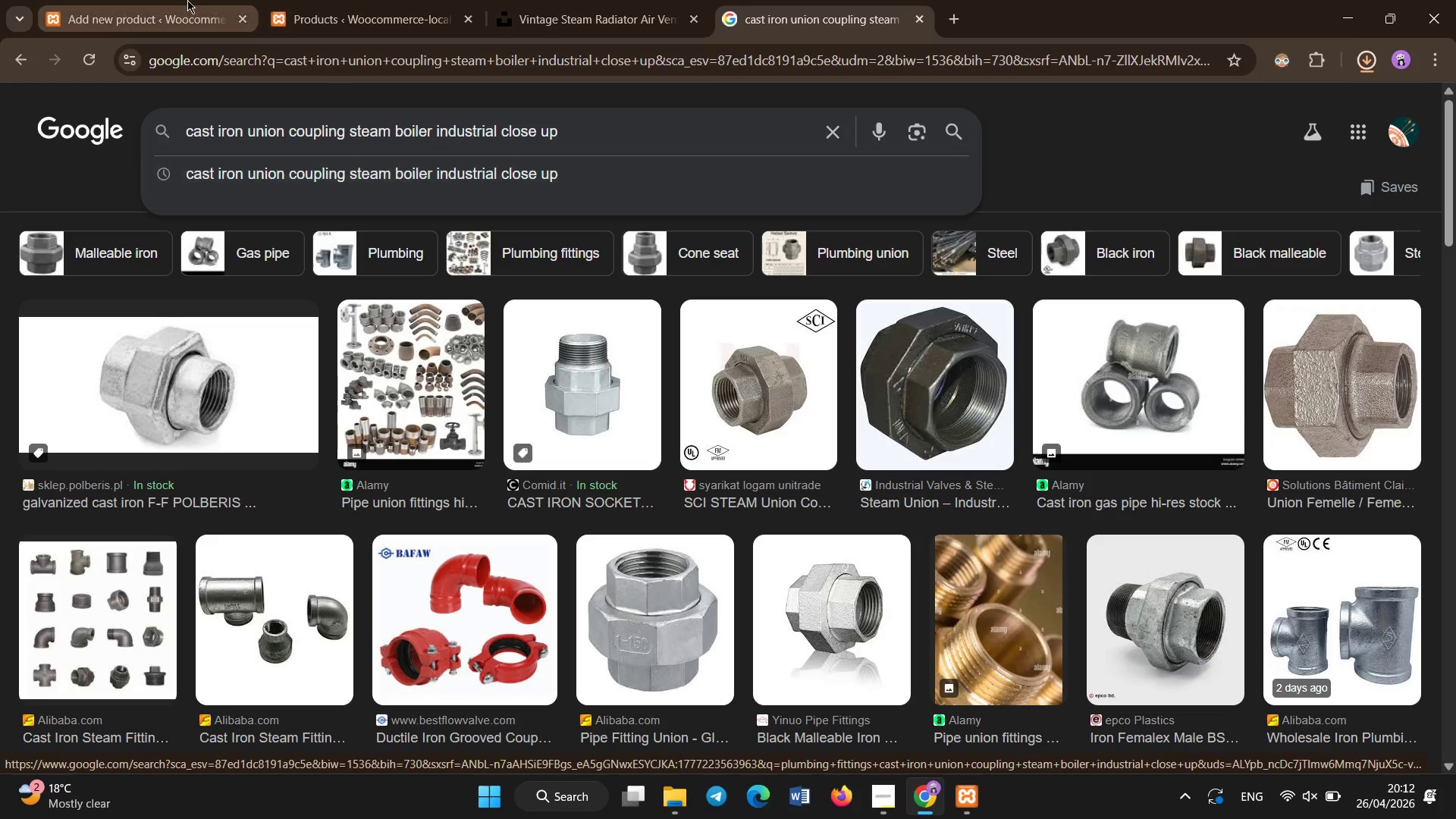 
left_click([187, 0])
 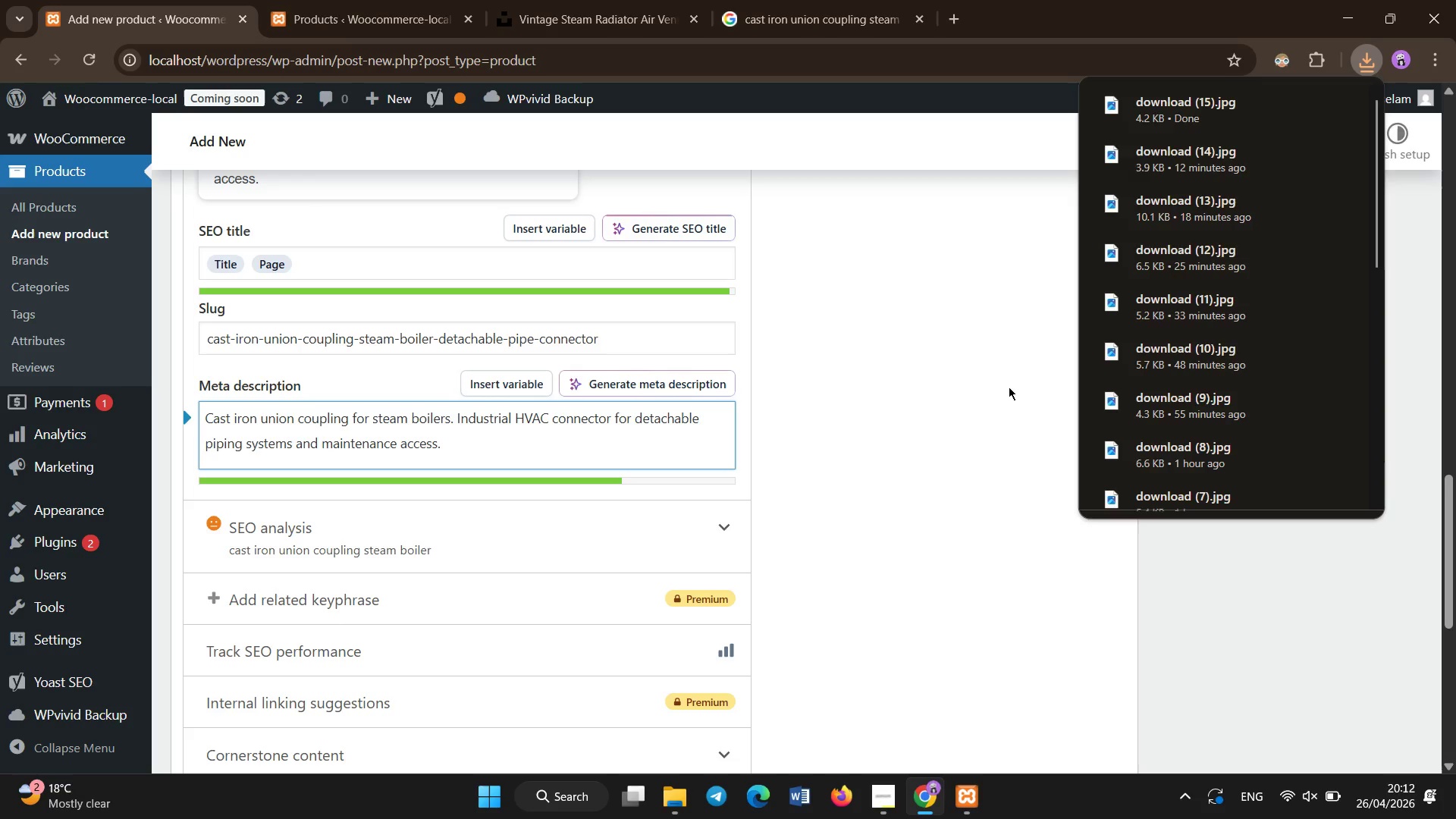 
left_click([1009, 388])
 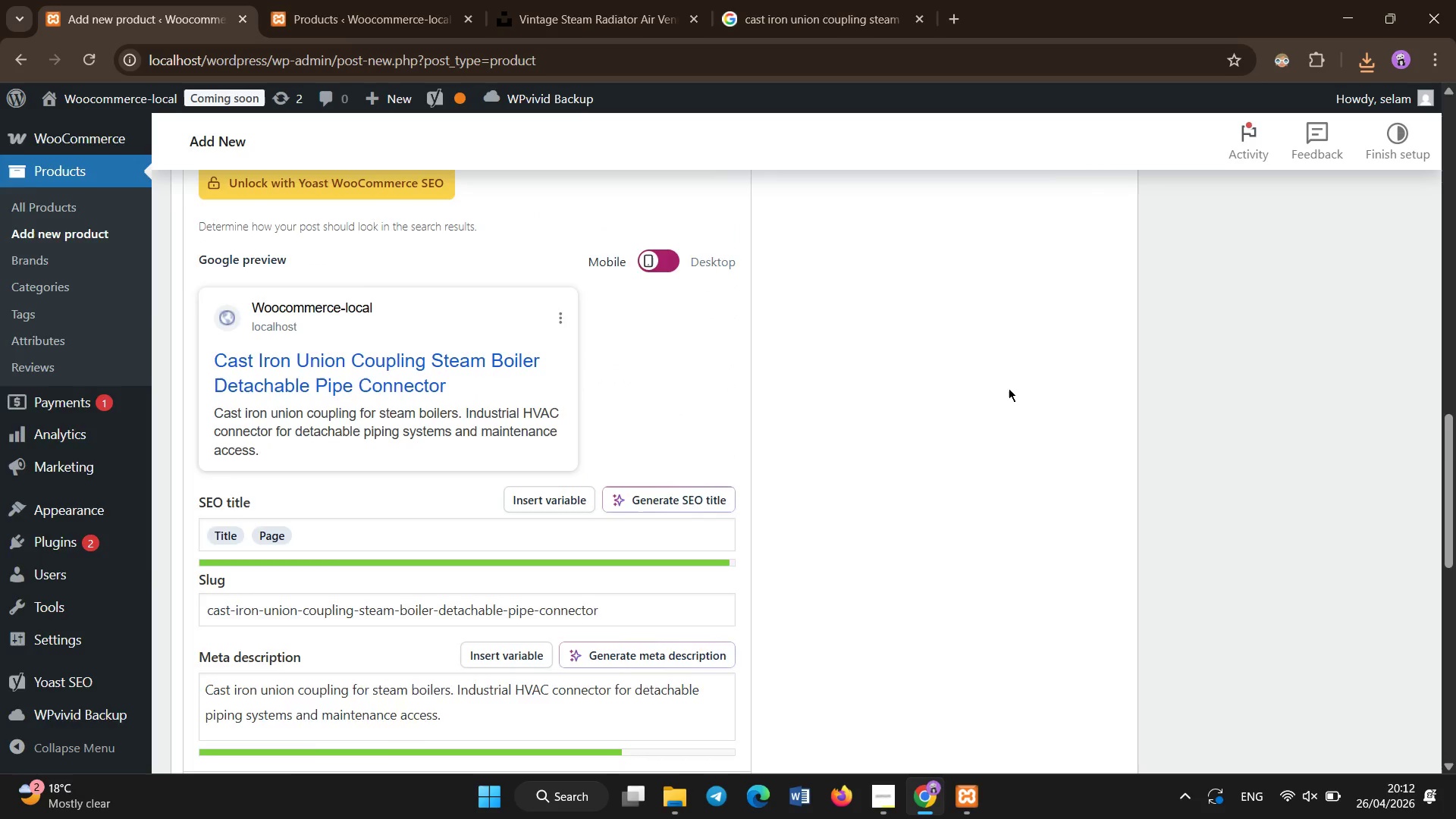 
scroll: coordinate [1264, 519], scroll_direction: up, amount: 16.0
 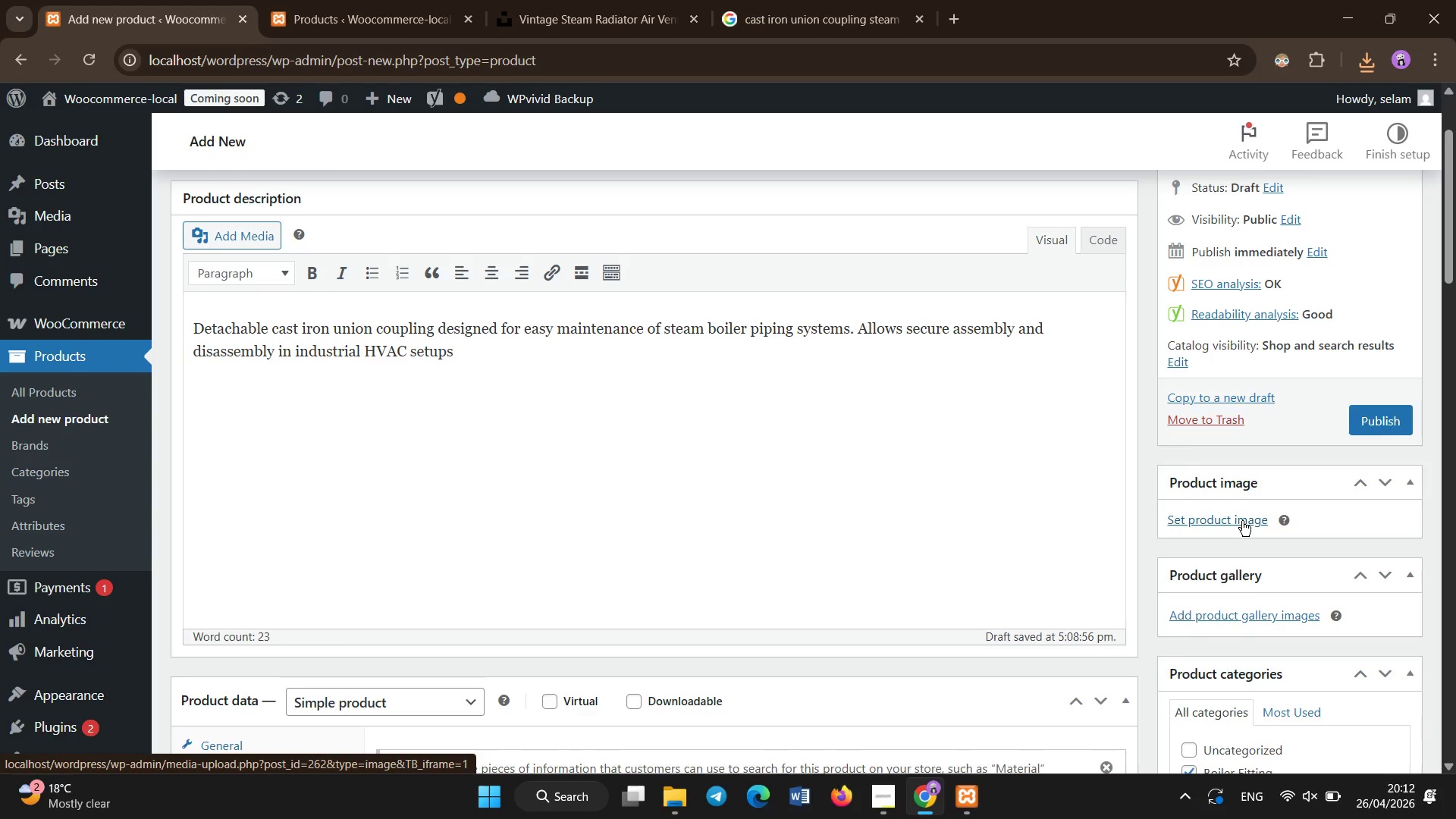 
left_click([1242, 521])
 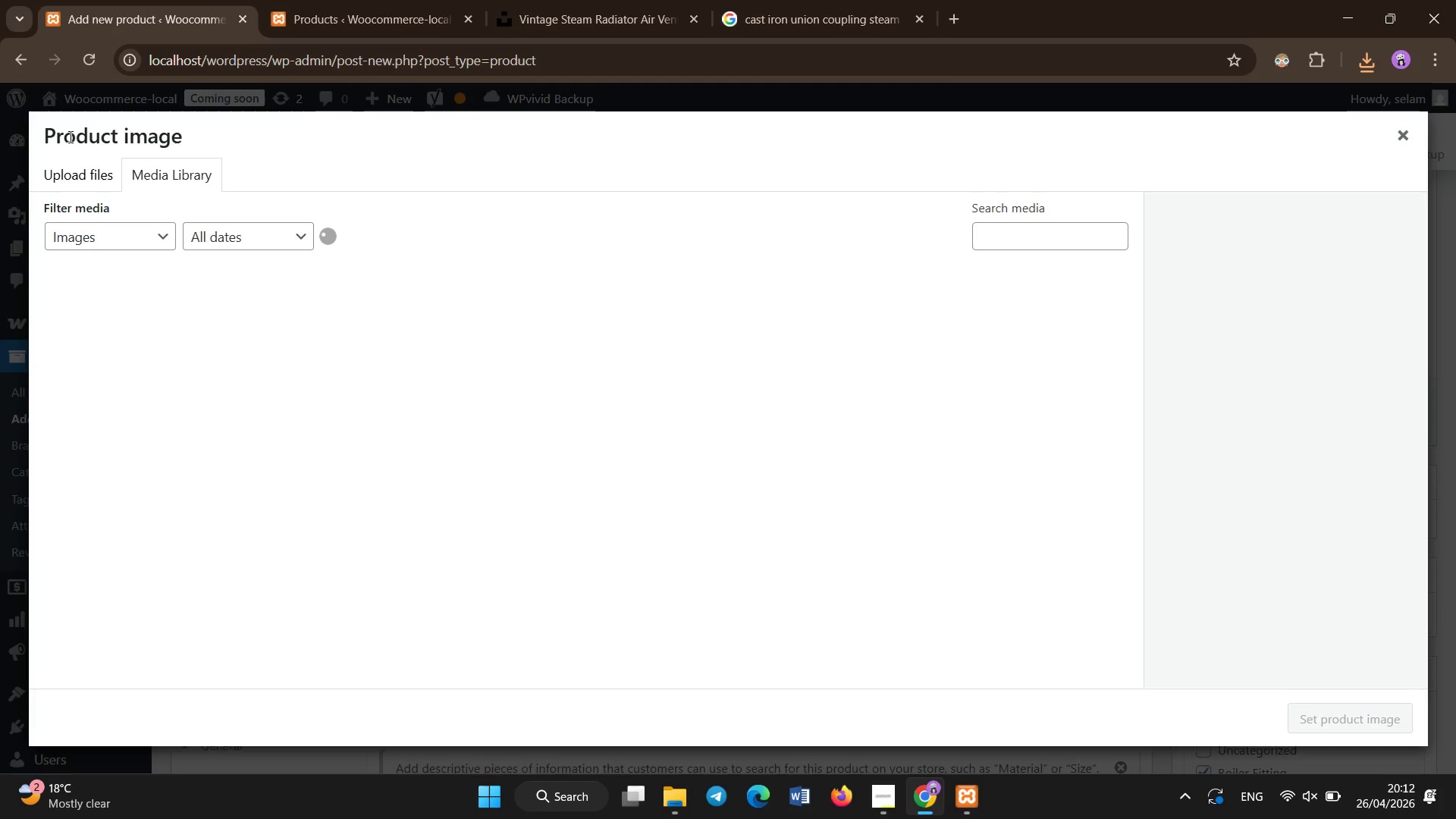 
left_click([71, 169])
 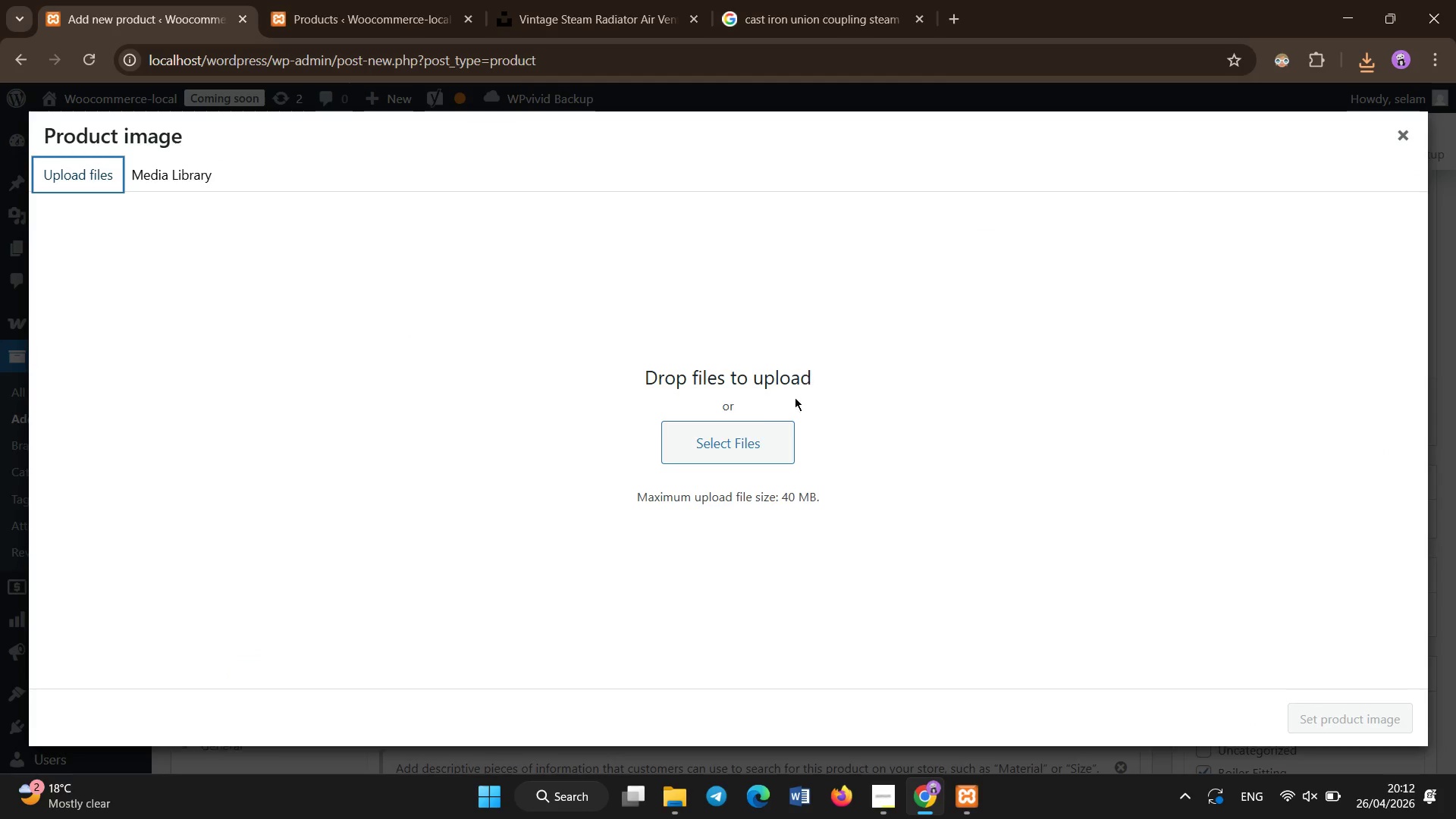 
left_click([759, 435])
 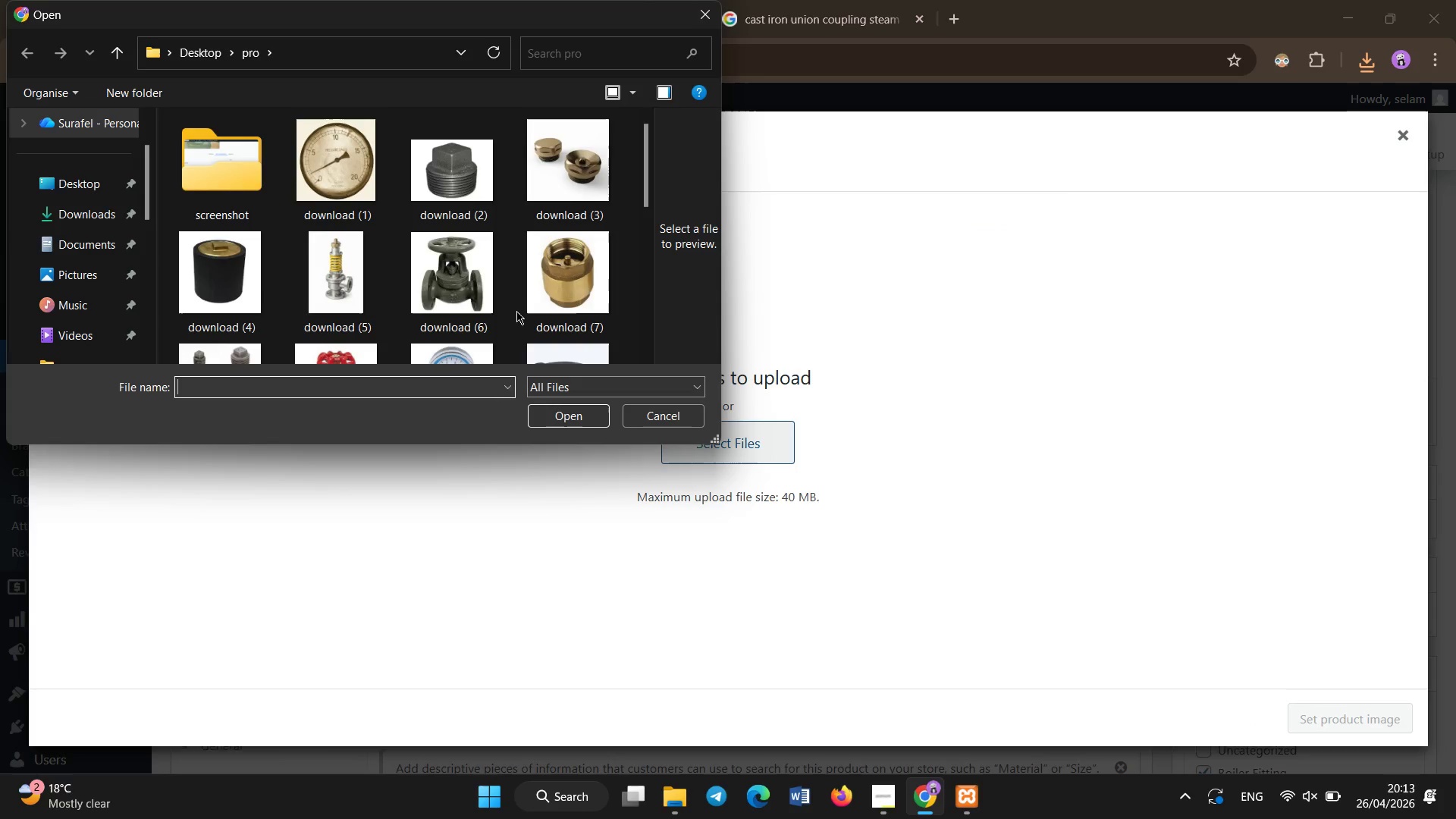 
scroll: coordinate [513, 311], scroll_direction: none, amount: 0.0
 